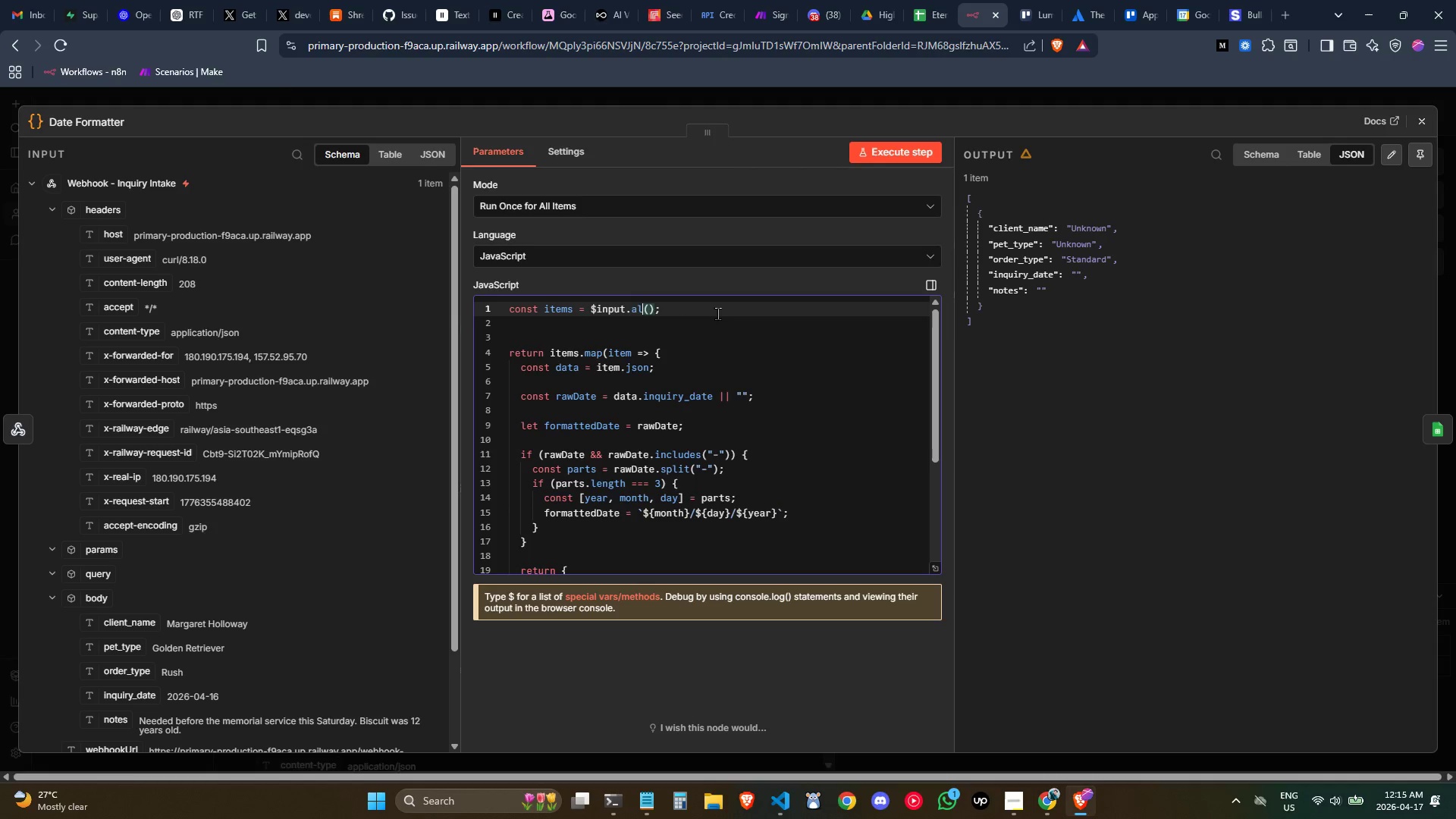 
key(Backspace)
 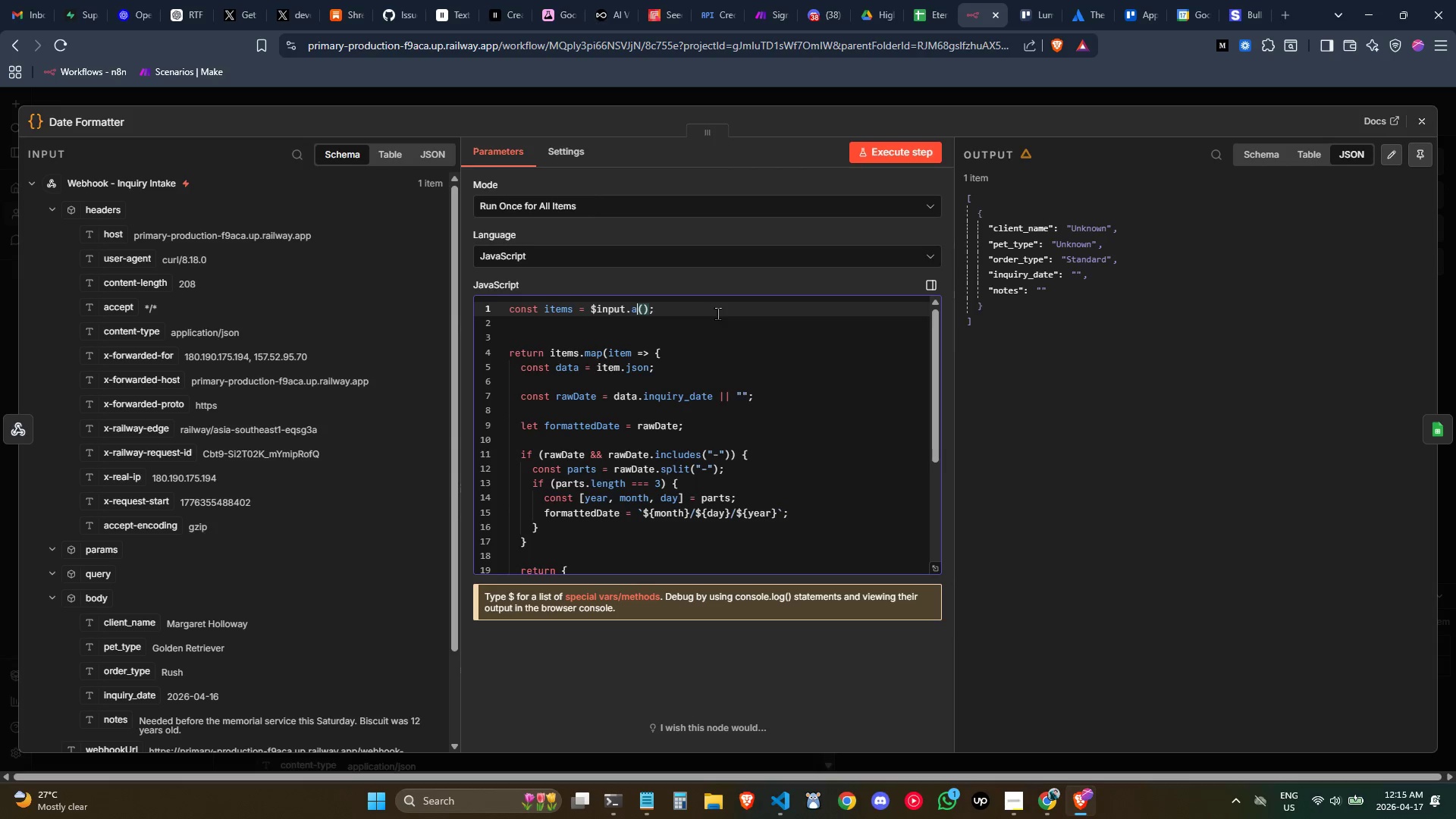 
key(ArrowRight)
 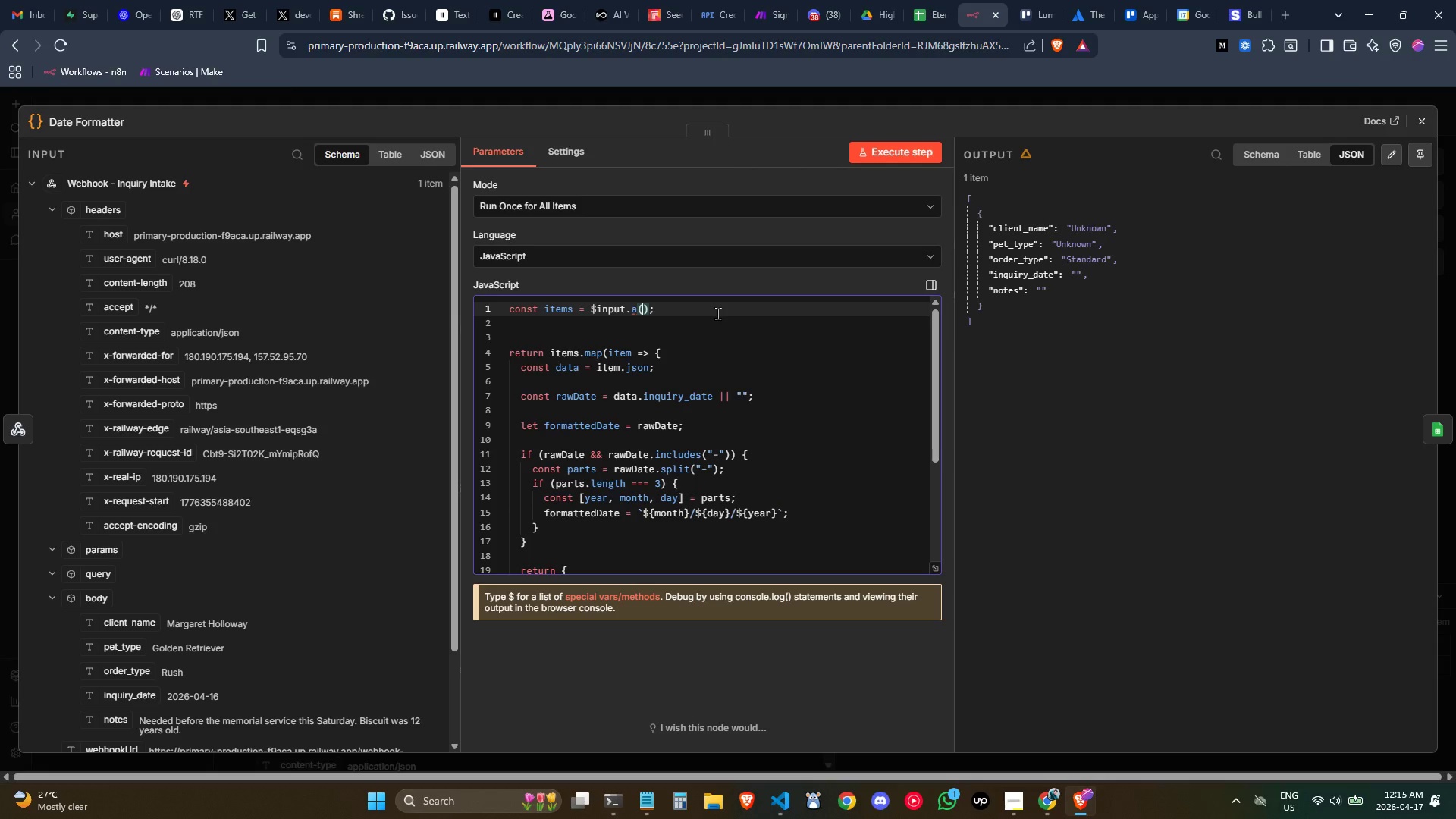 
key(ArrowRight)
 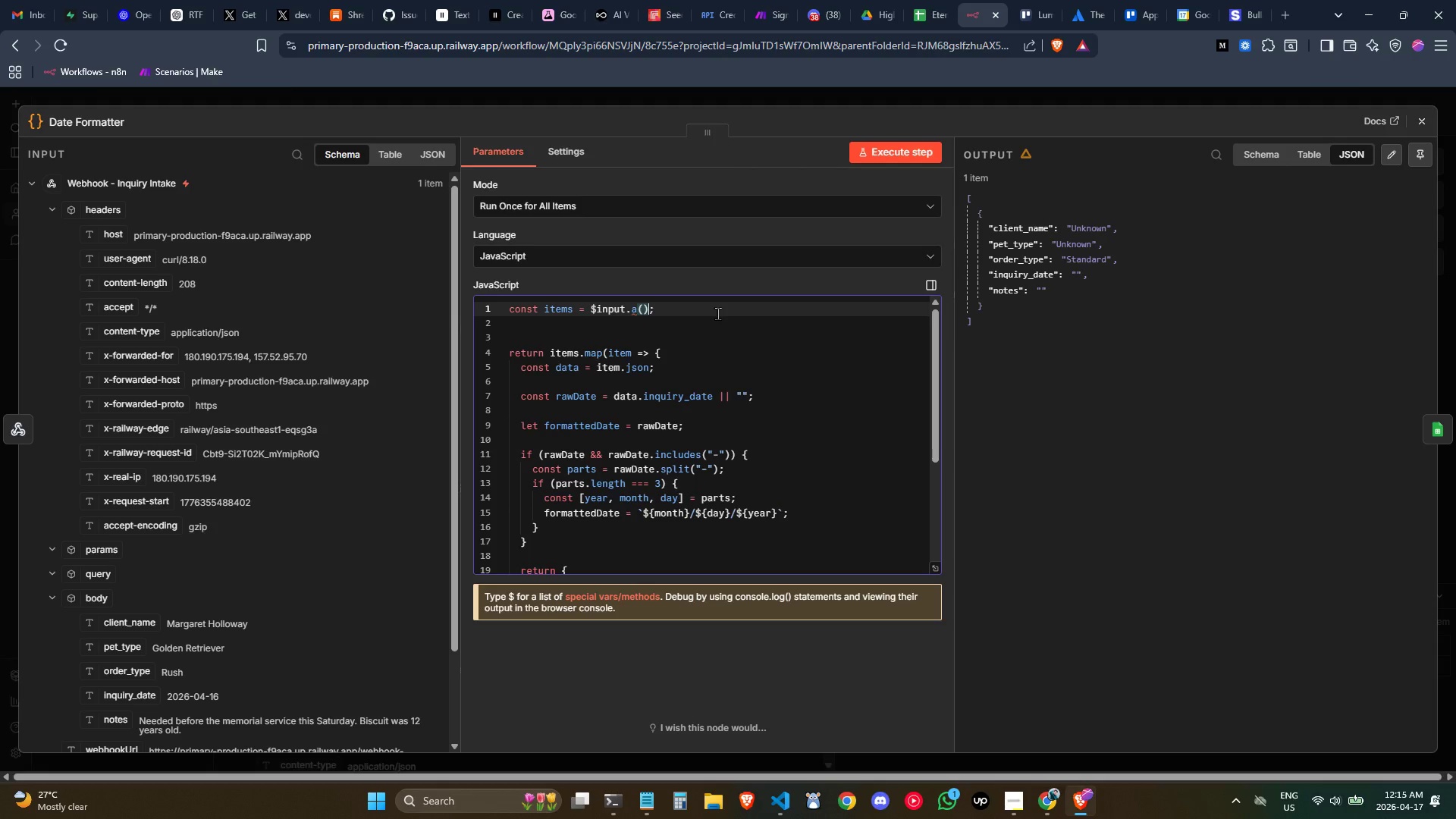 
key(Backspace)
 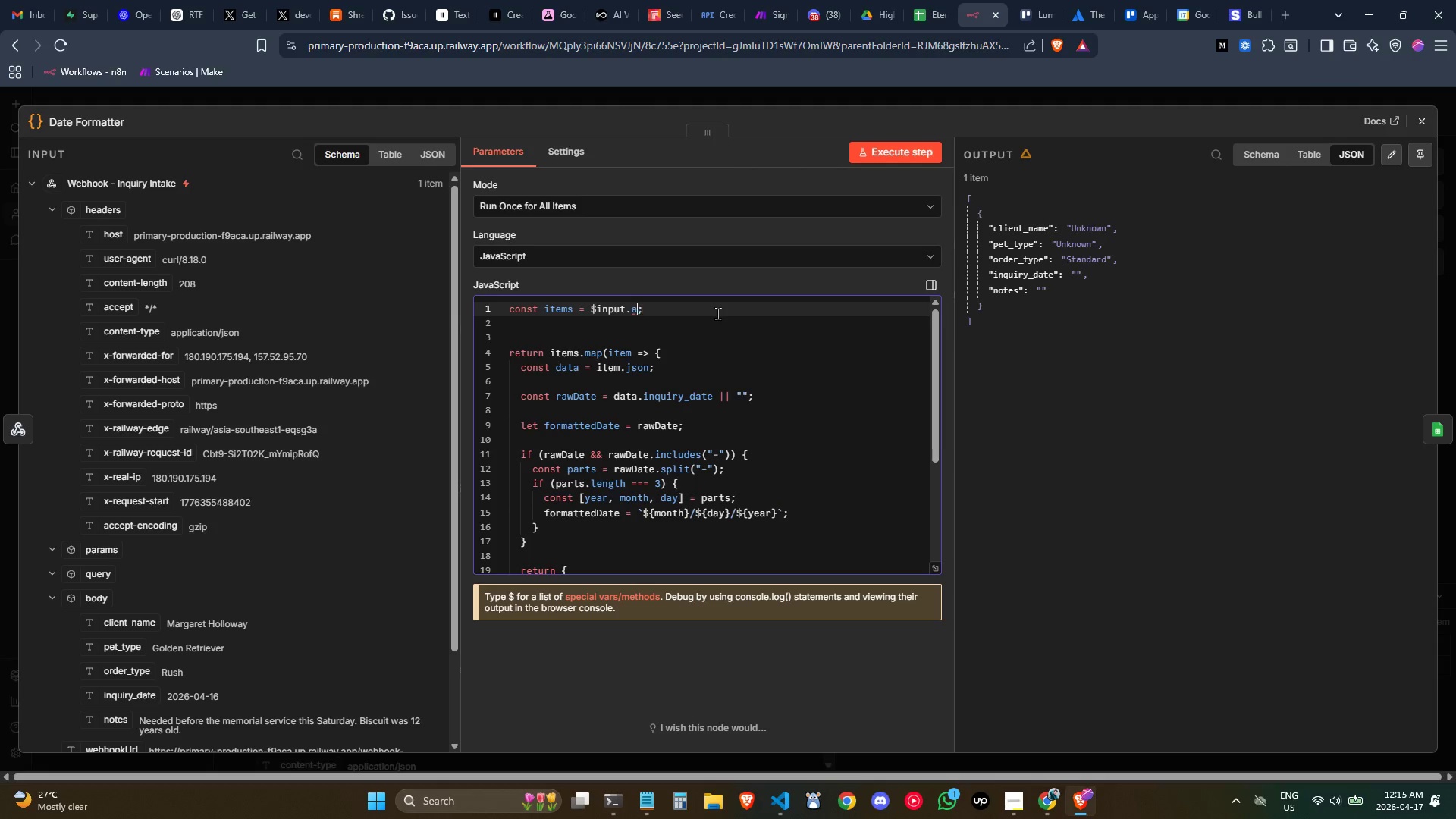 
key(Backspace)
 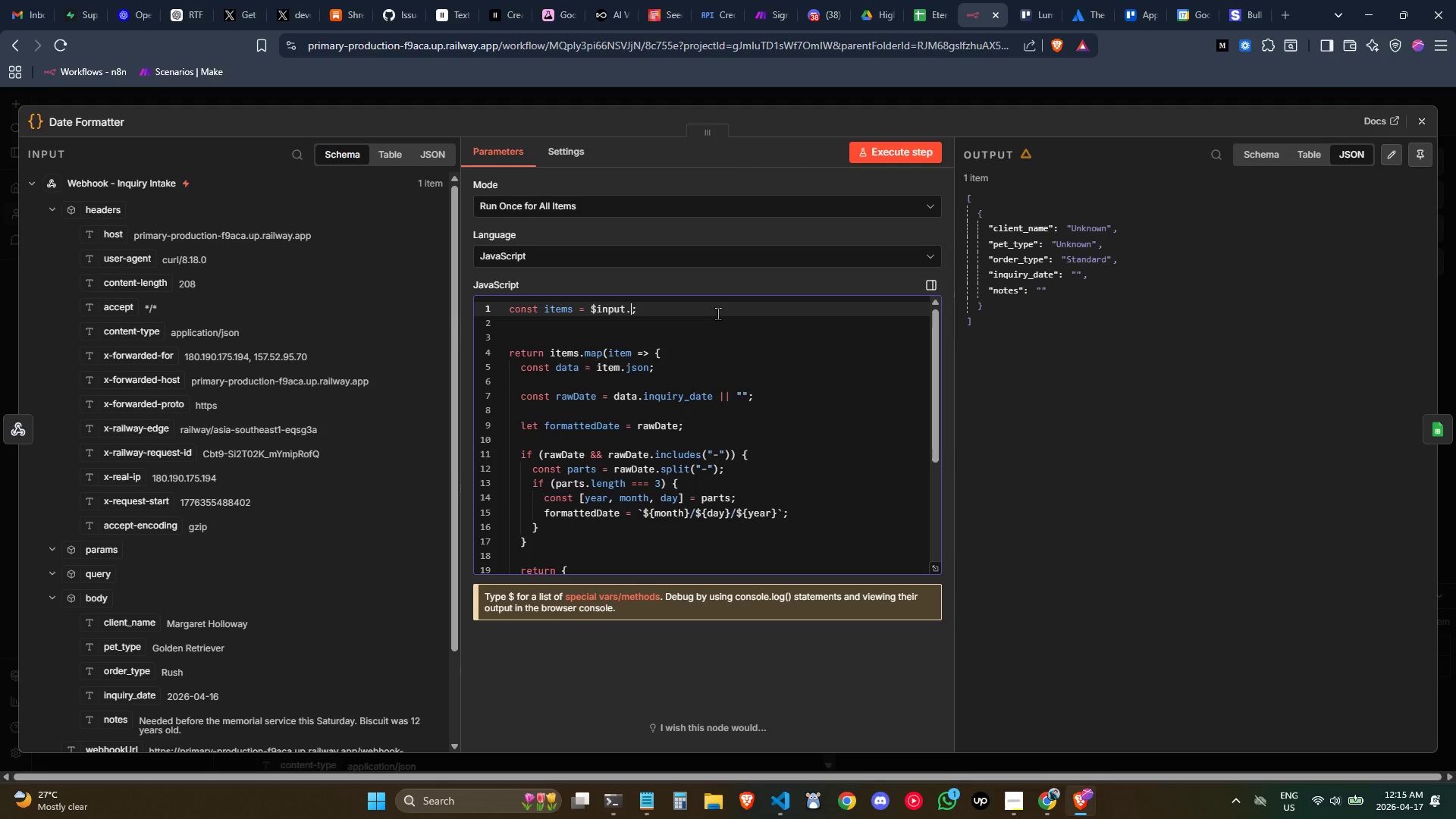 
key(Backspace)
 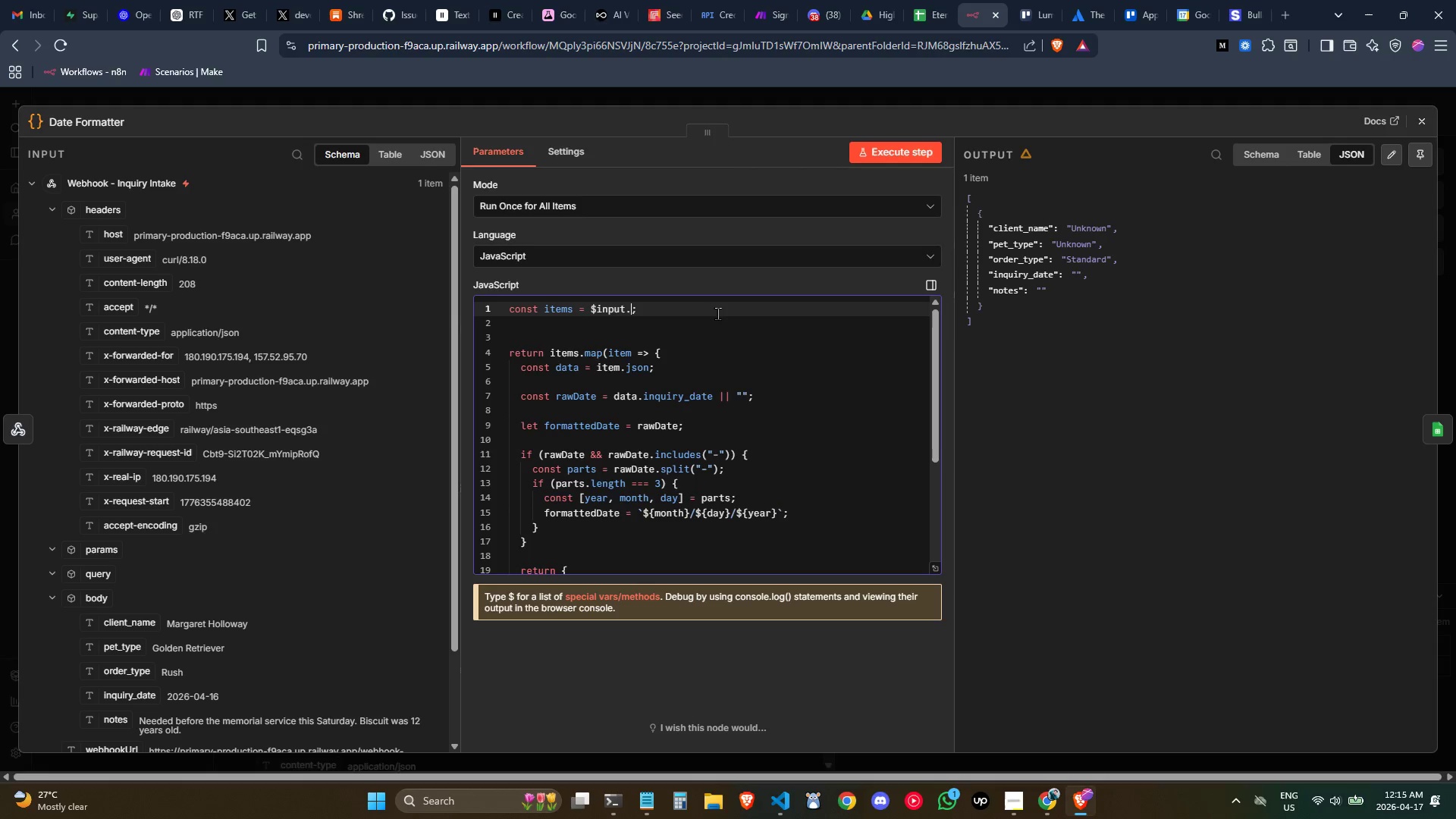 
key(Backspace)
 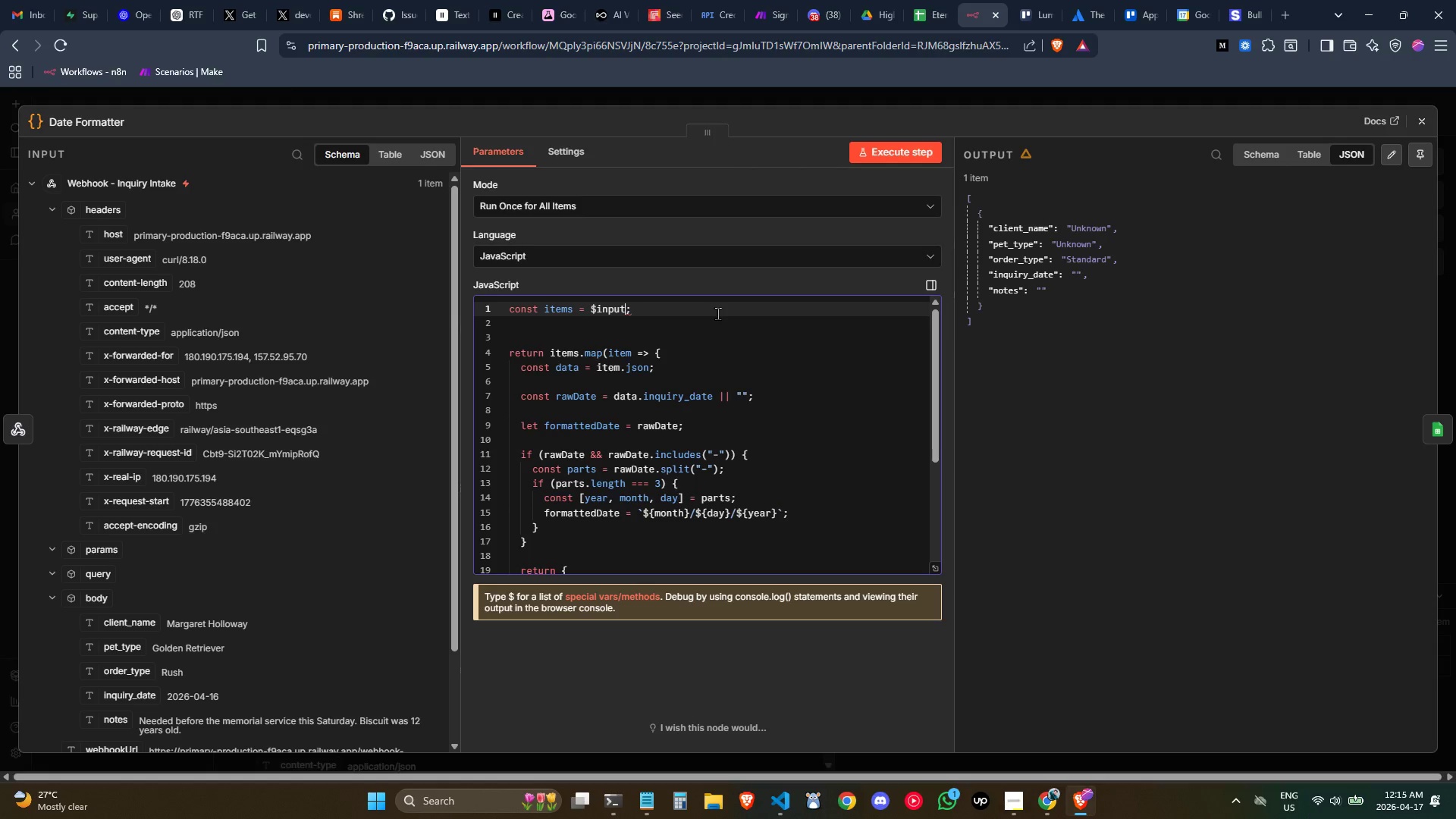 
key(Period)
 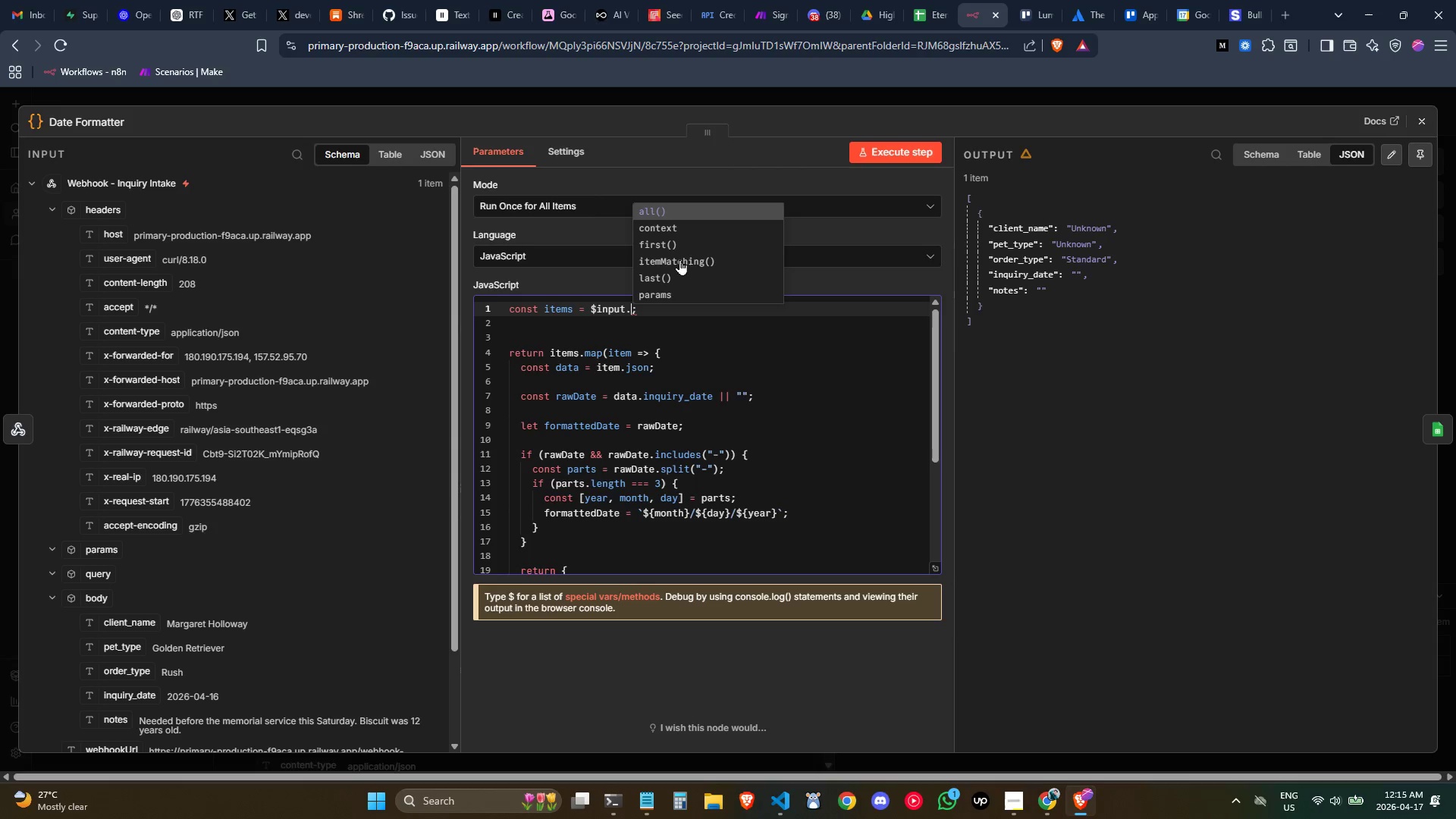 
wait(13.83)
 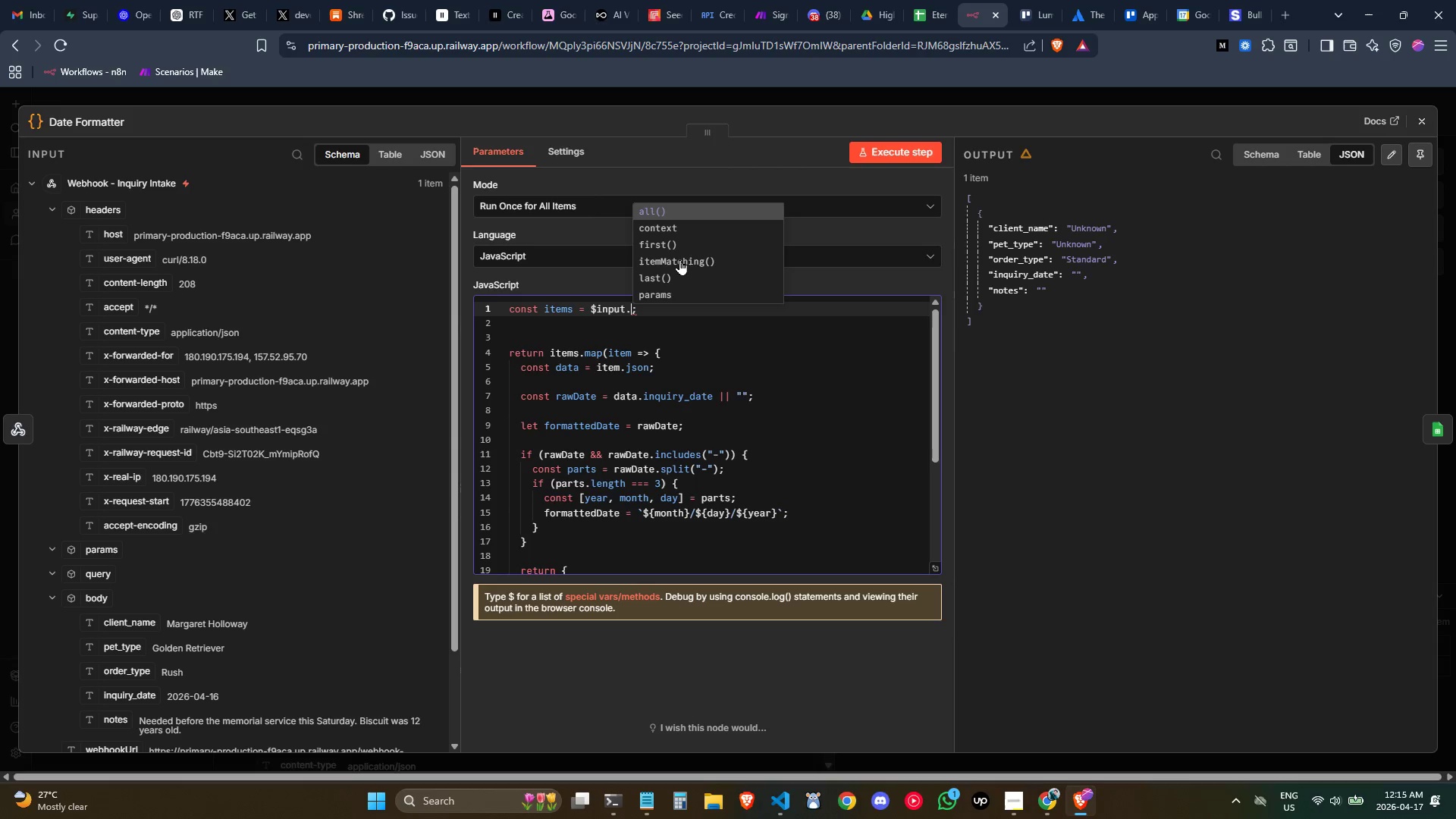 
left_click([679, 243])
 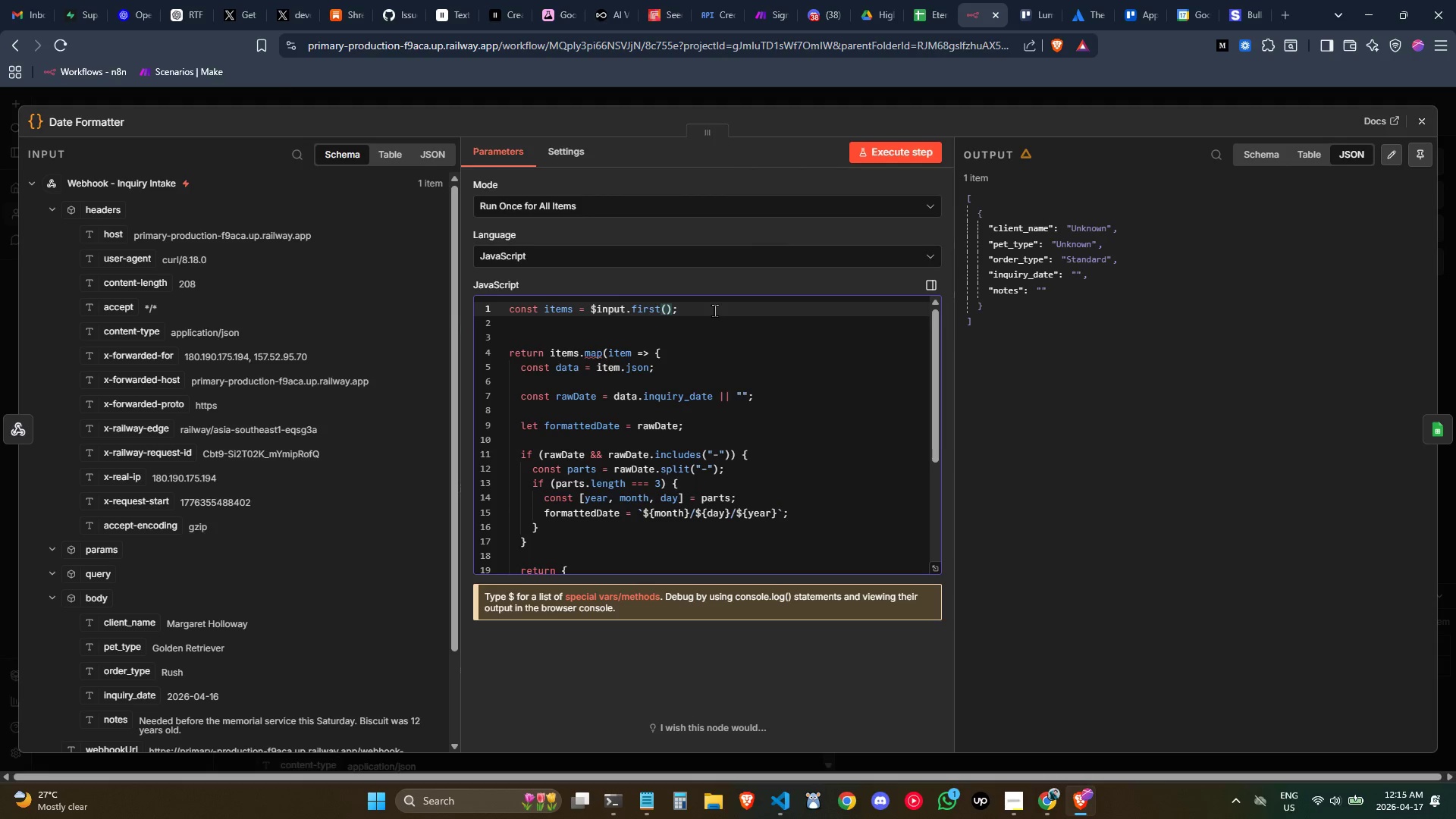 
left_click([714, 310])
 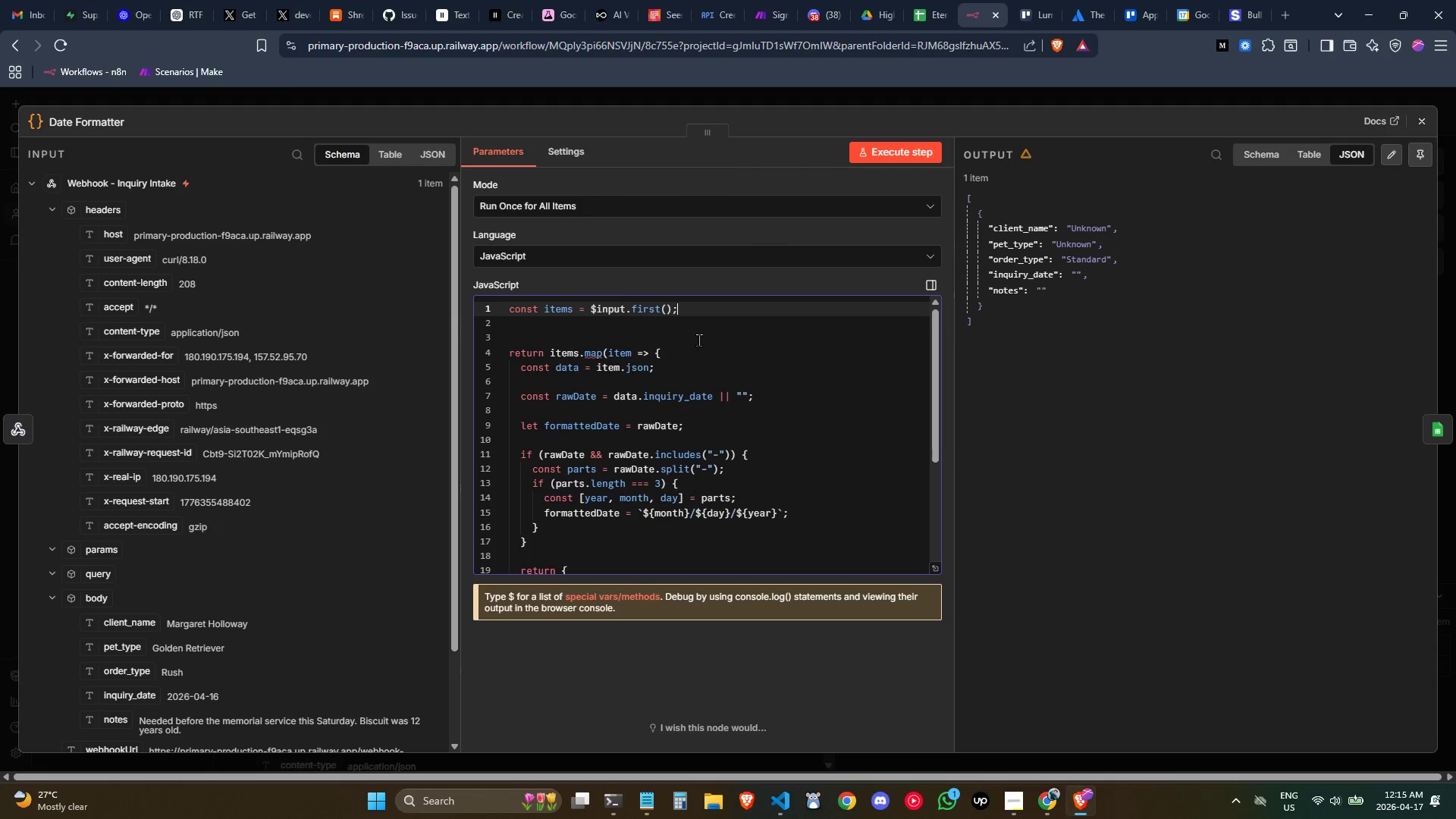 
key(ArrowLeft)
 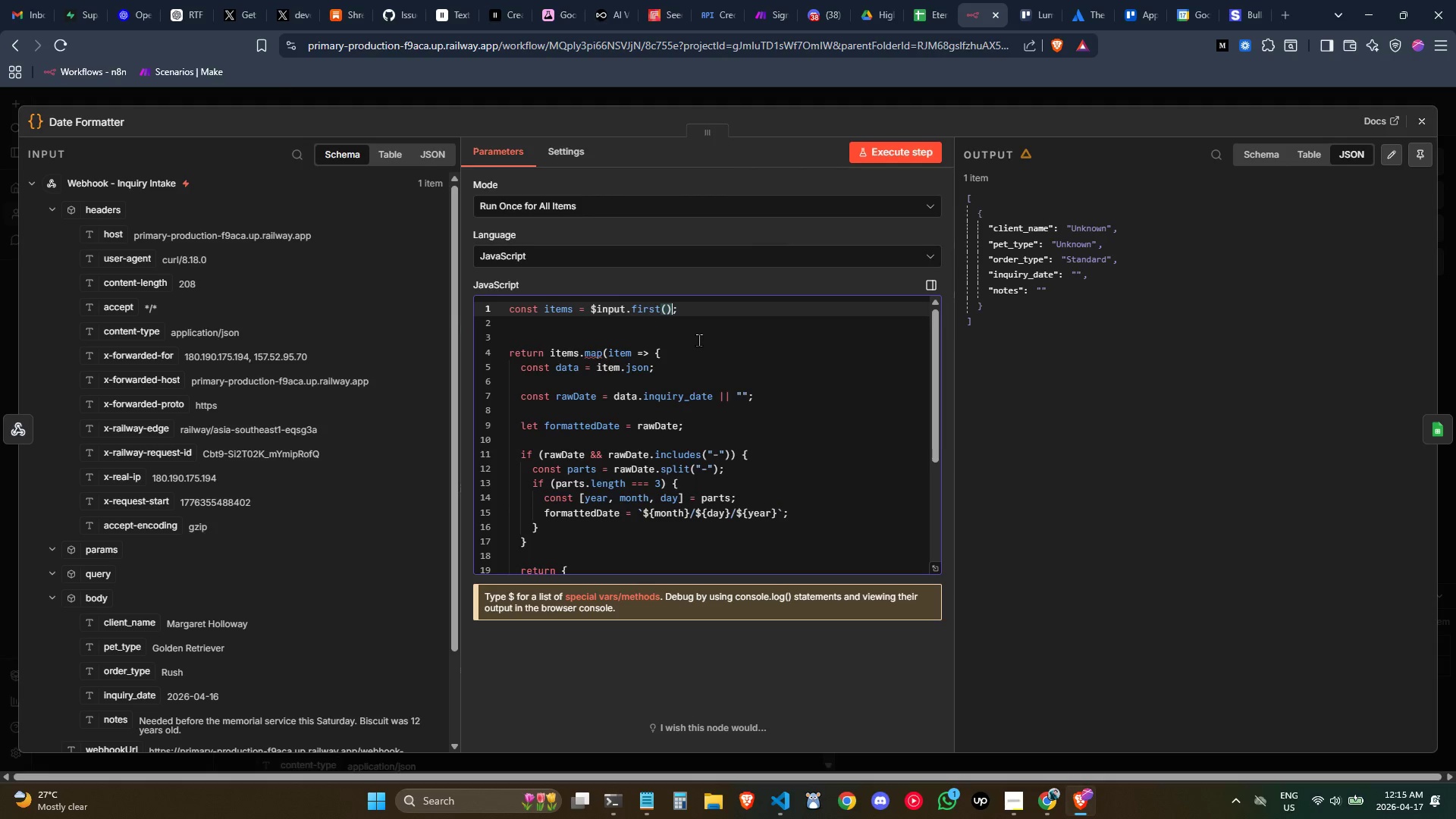 
key(Period)
 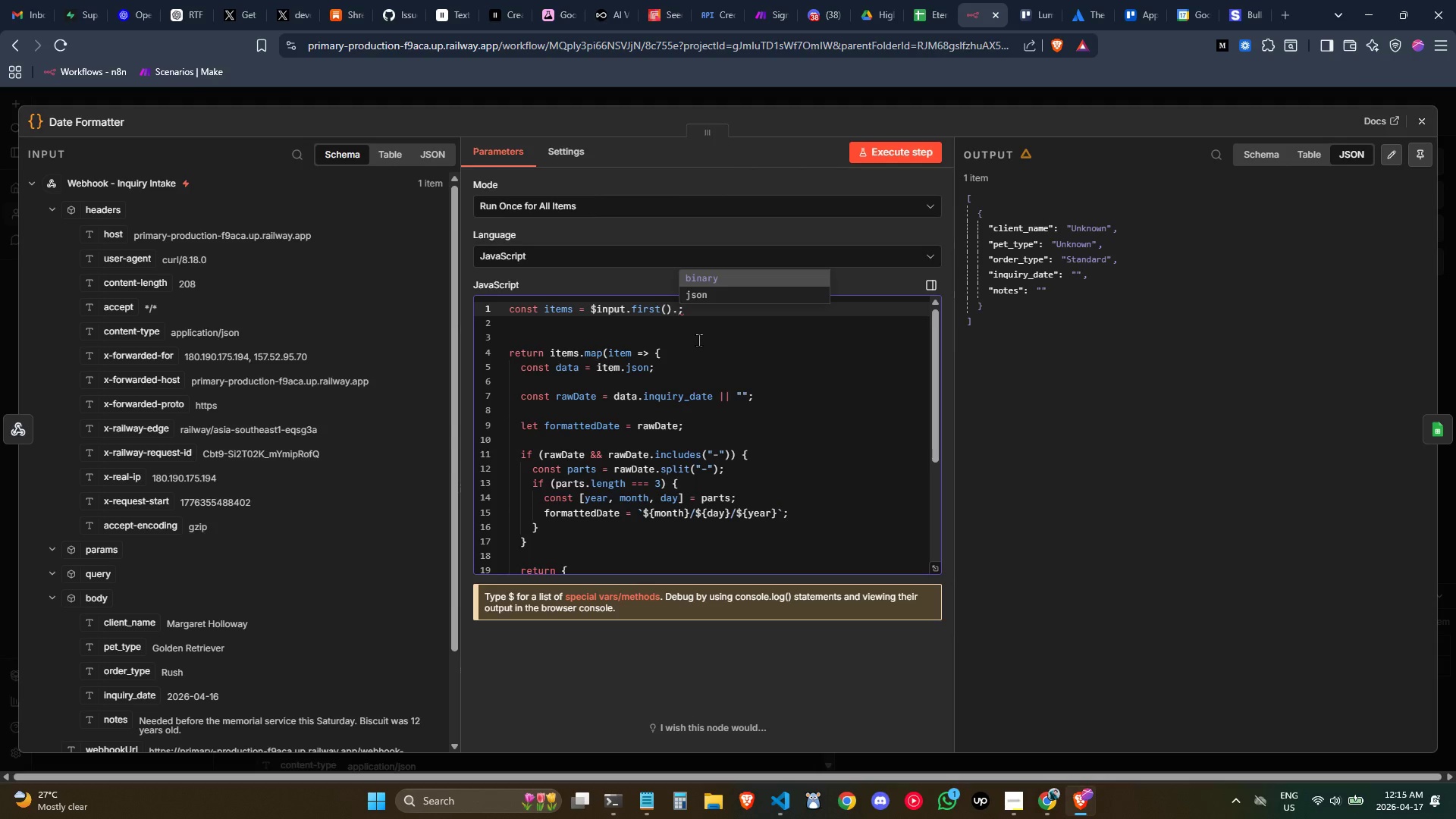 
key(ArrowDown)
 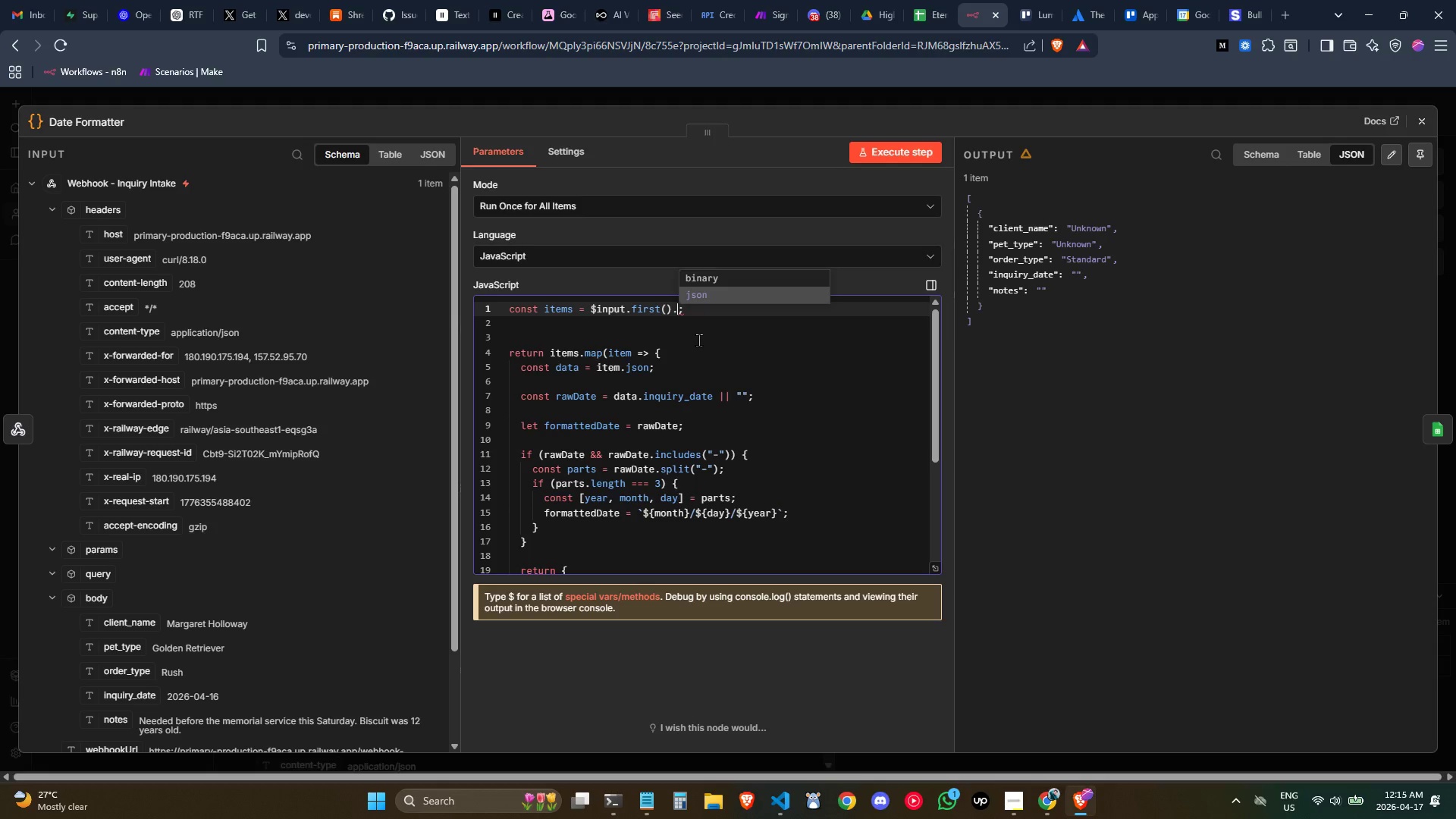 
key(Enter)
 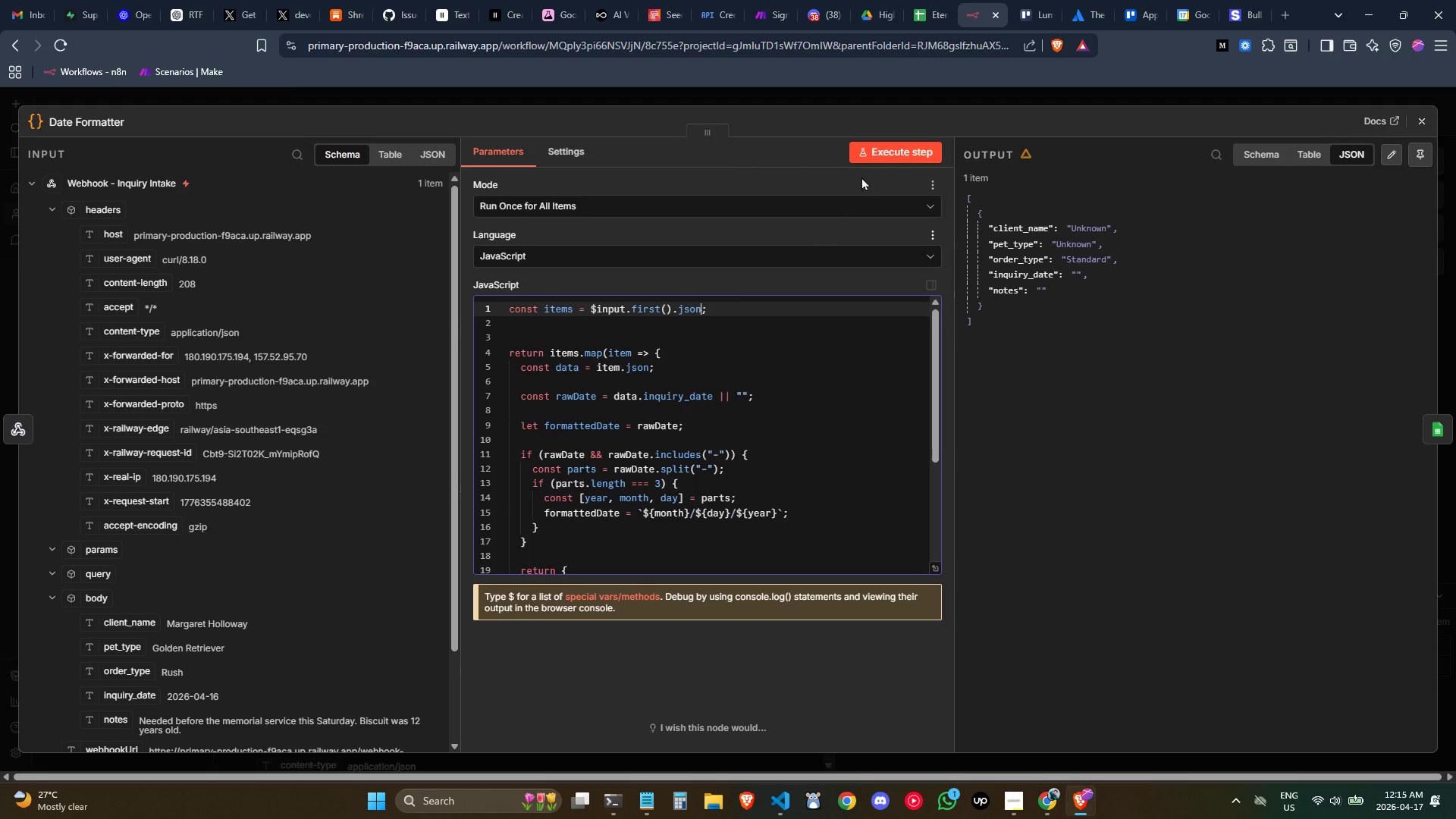 
left_click([864, 155])
 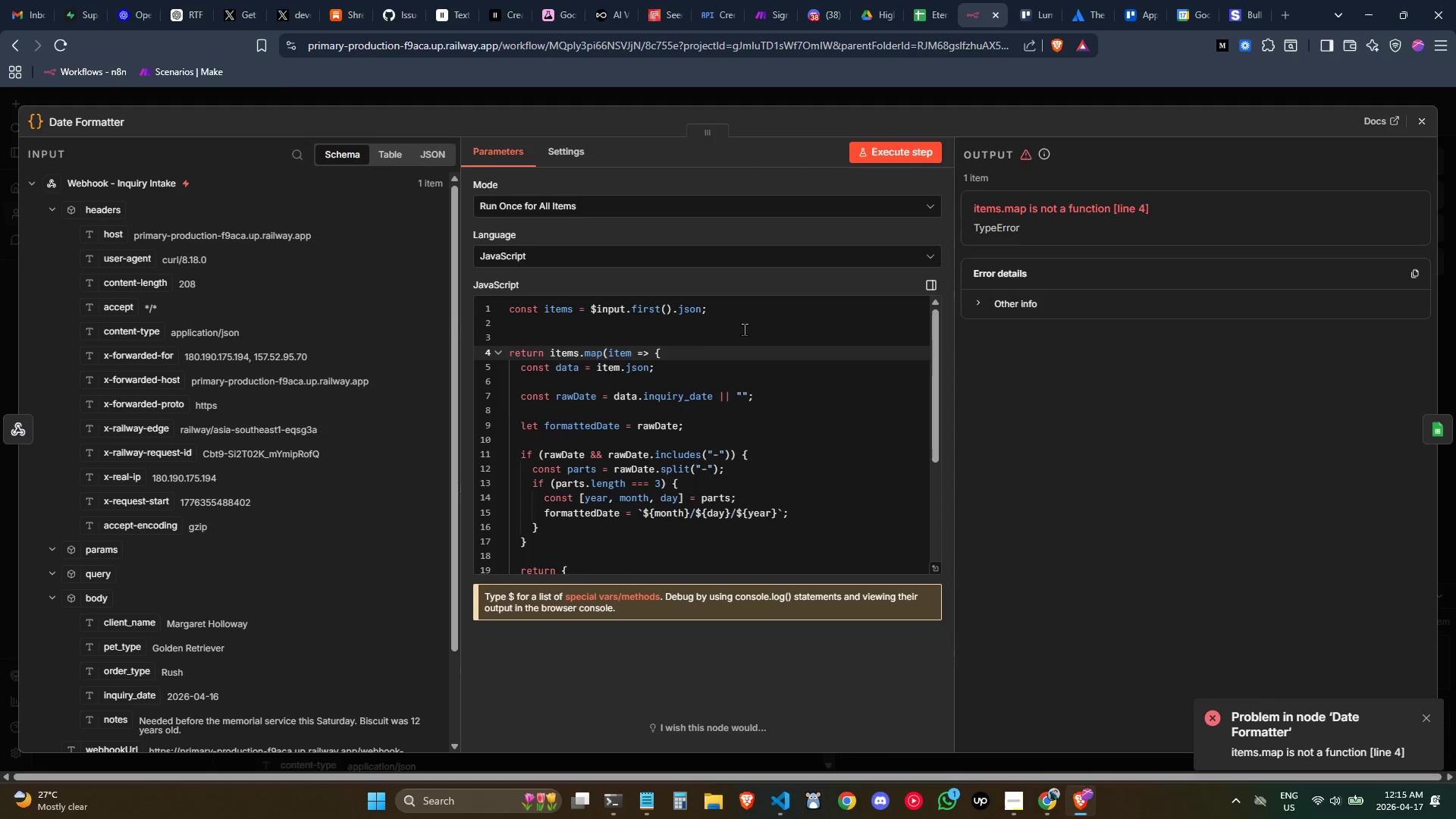 
left_click([675, 381])
 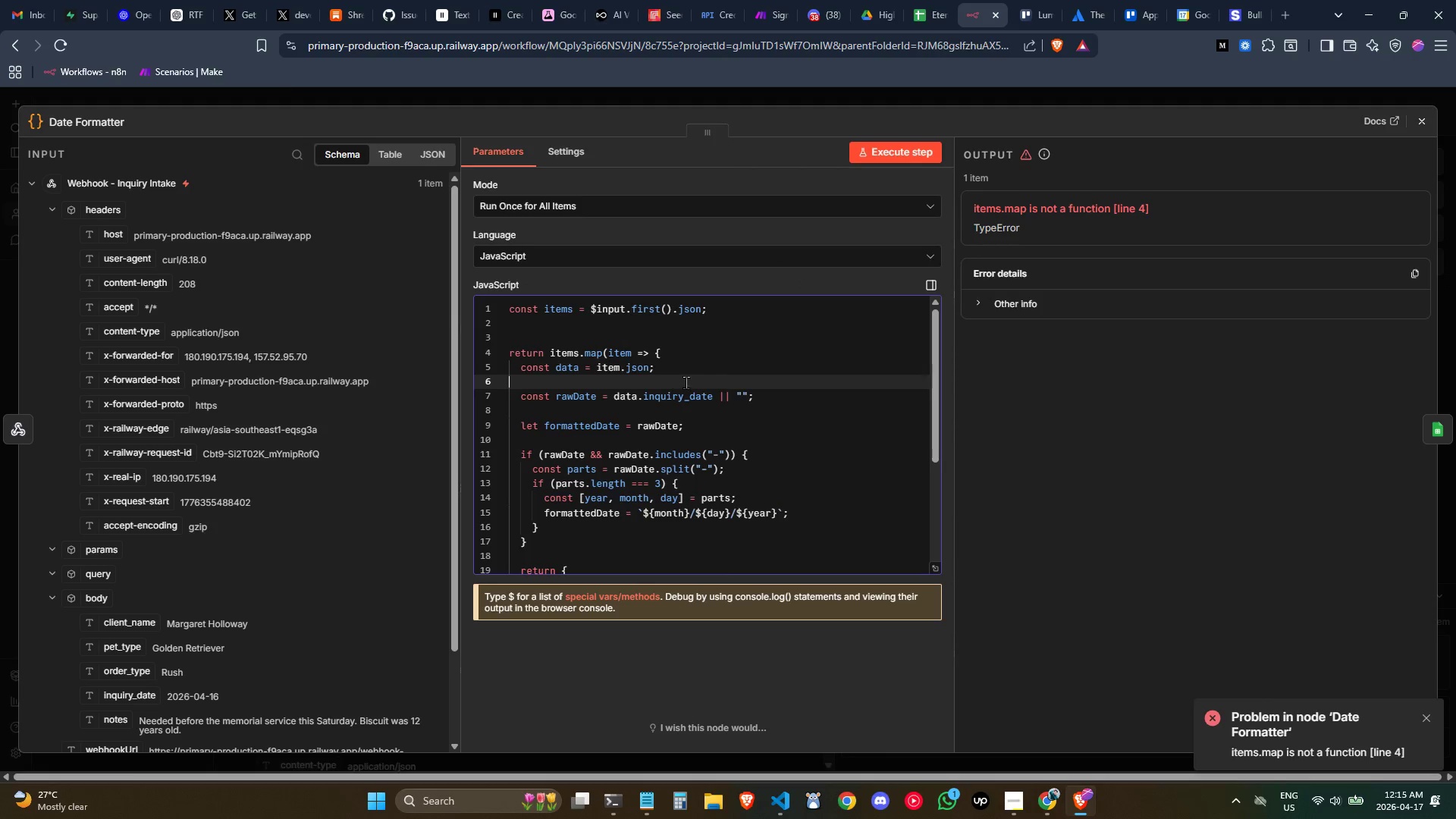 
mouse_move([681, 363])
 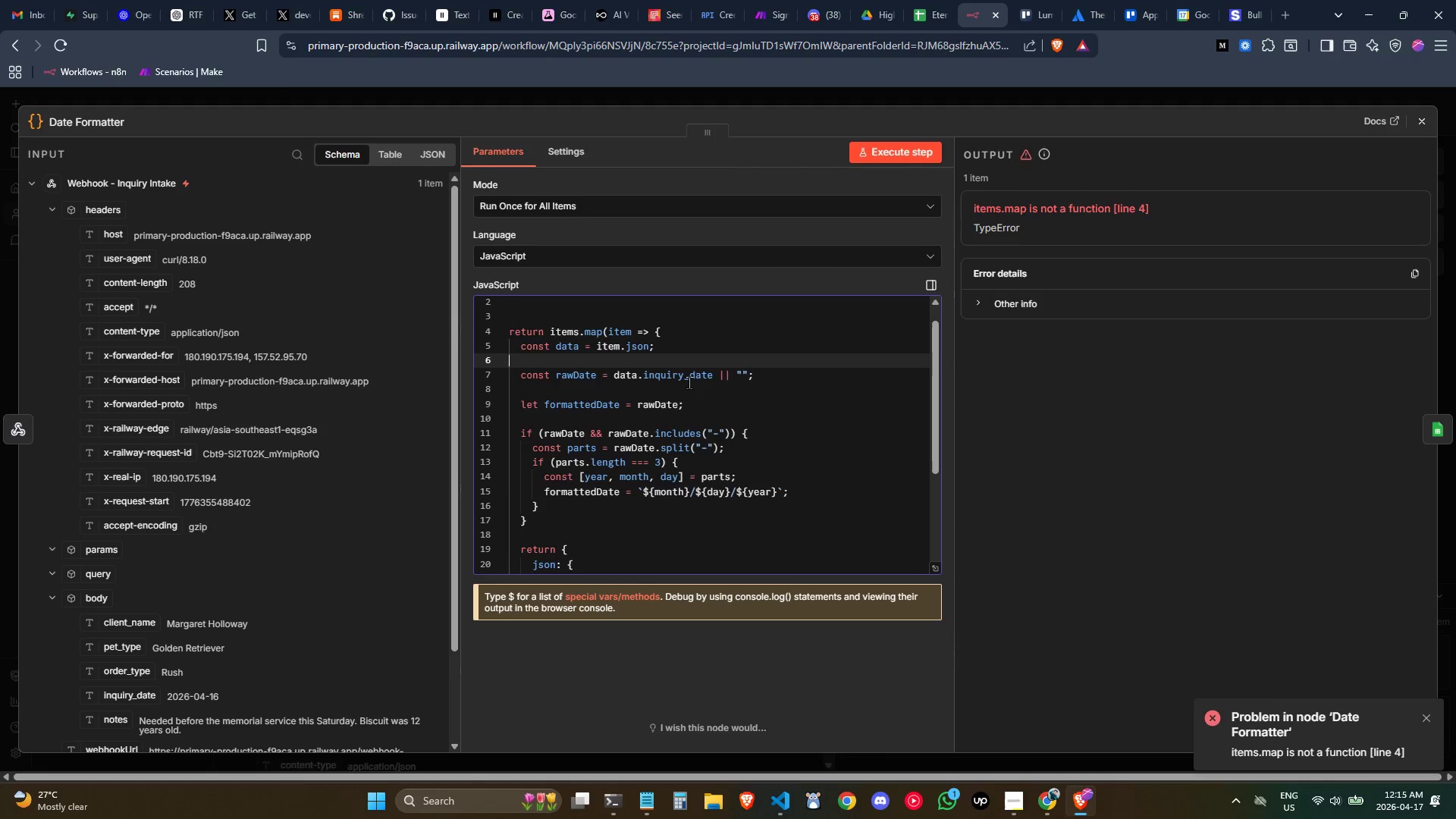 
left_click([689, 388])
 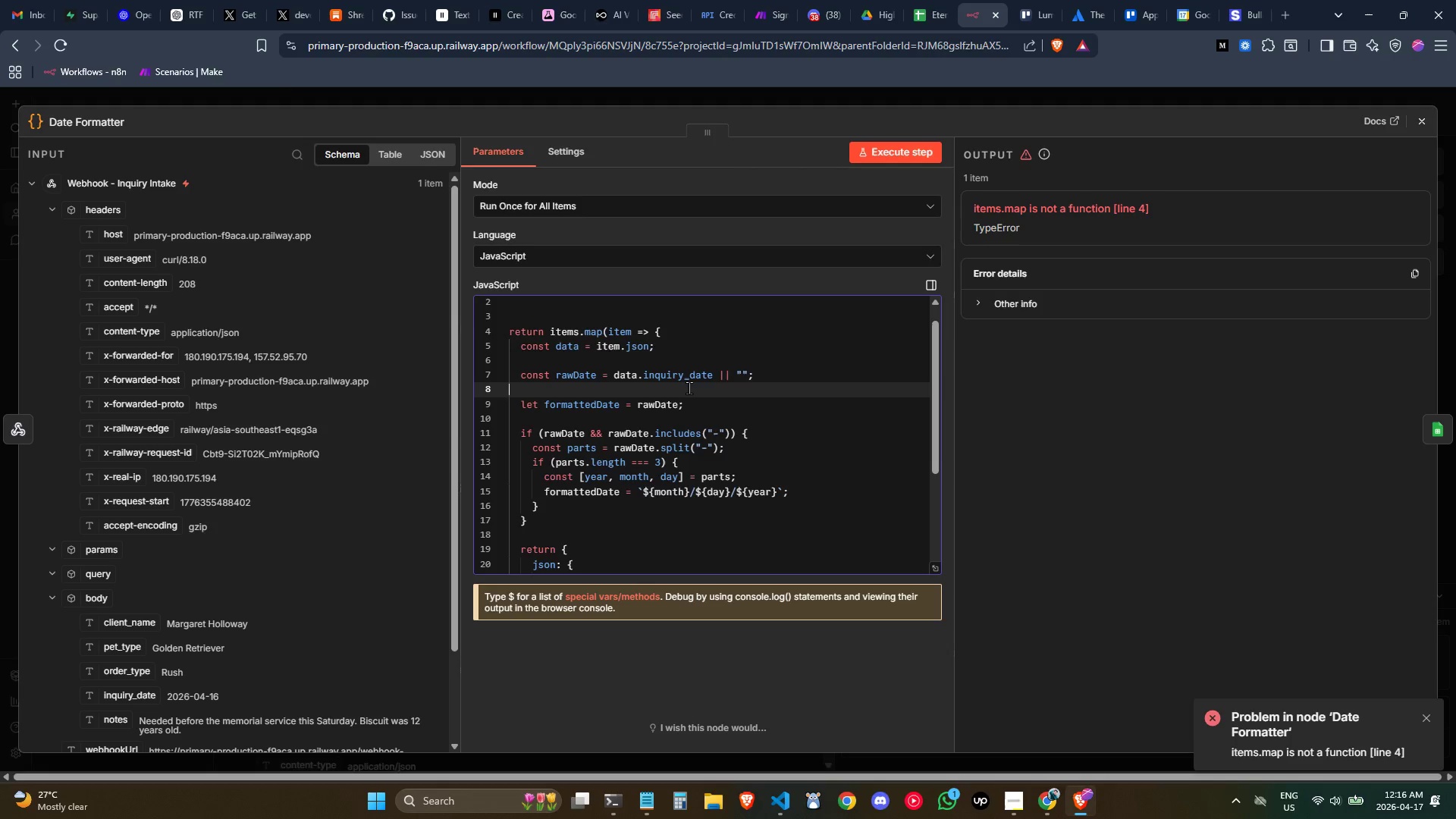 
scroll: coordinate [689, 388], scroll_direction: up, amount: 1.0
 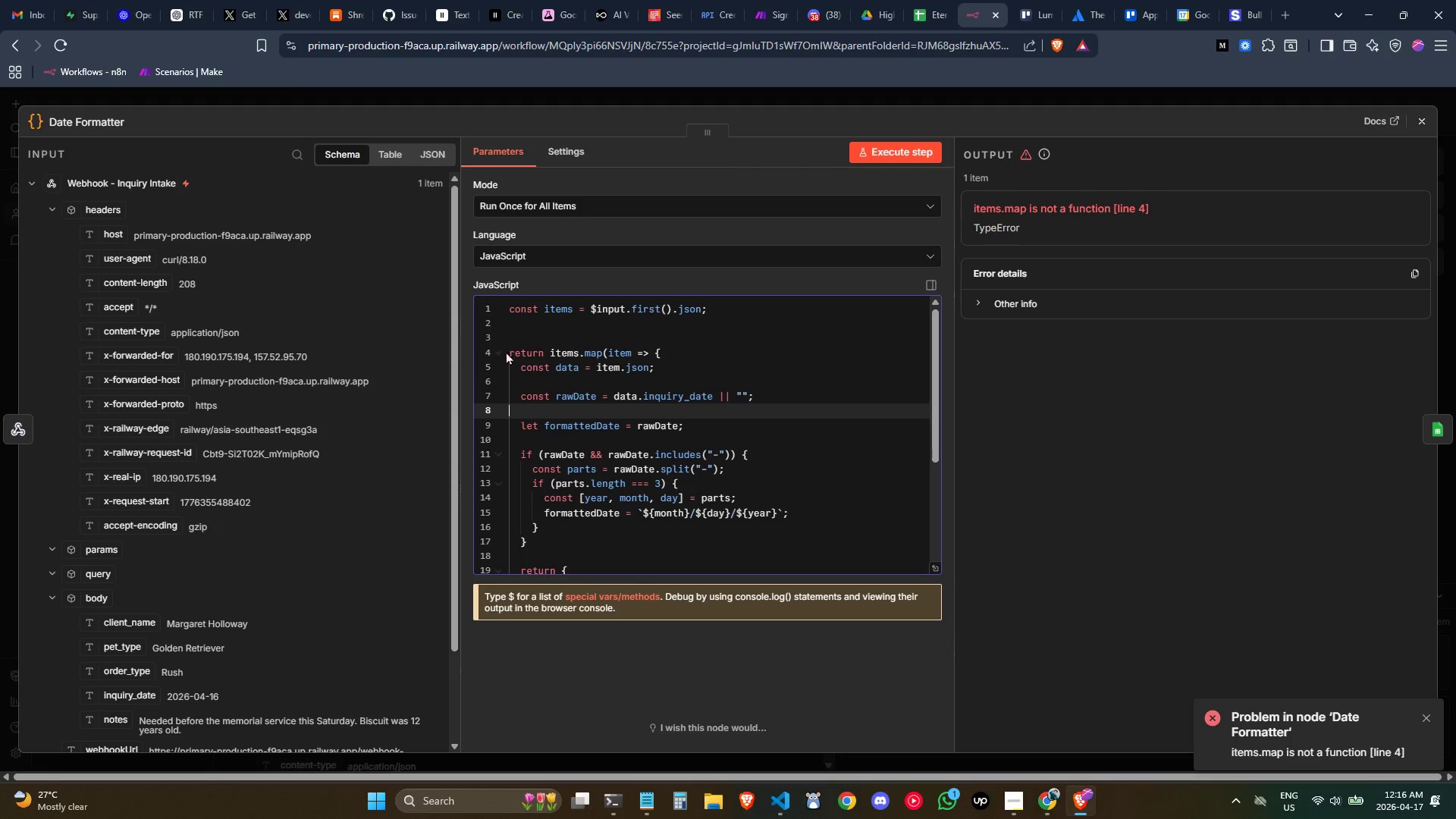 
left_click([607, 311])
 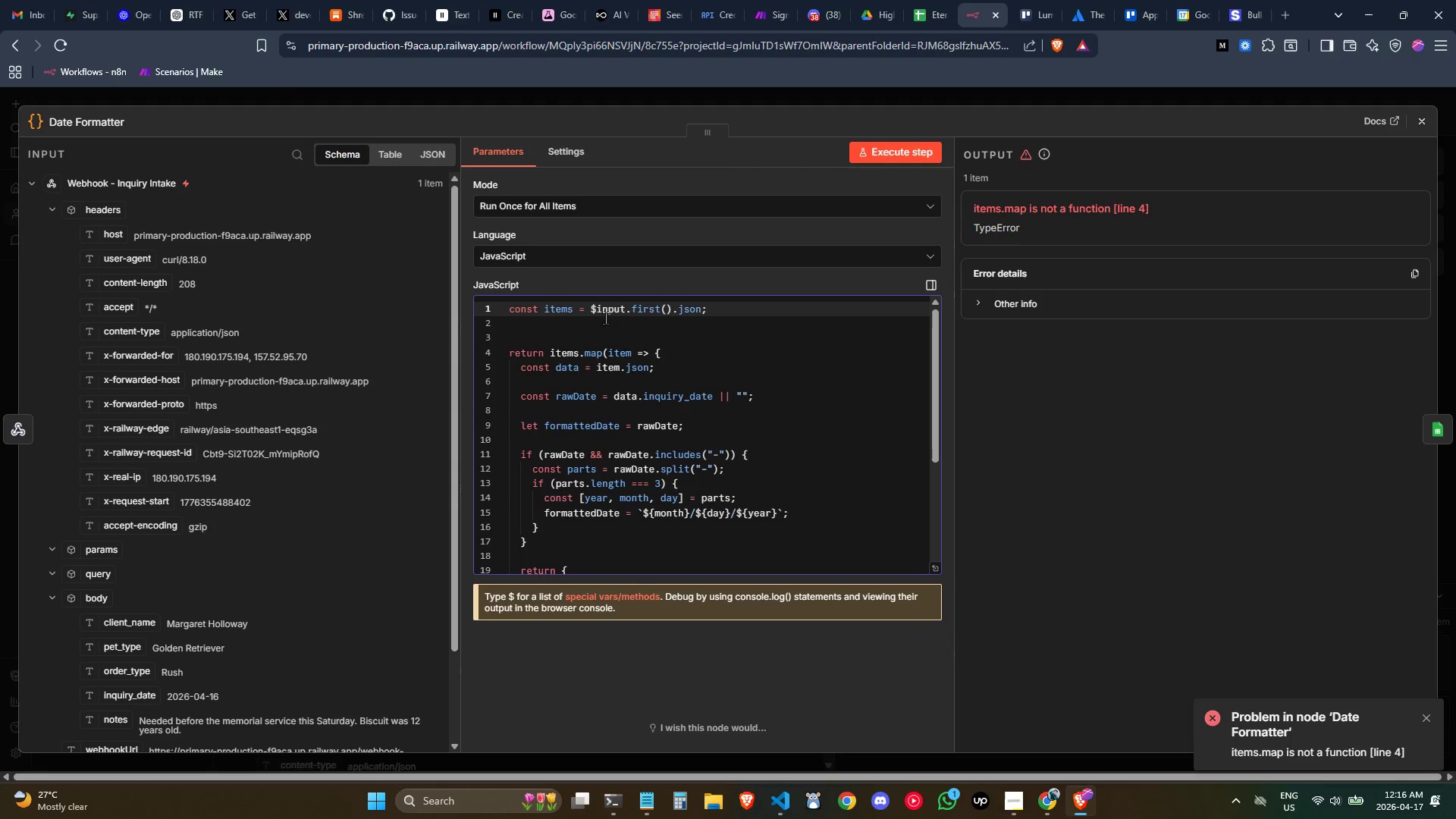 
left_click([601, 323])
 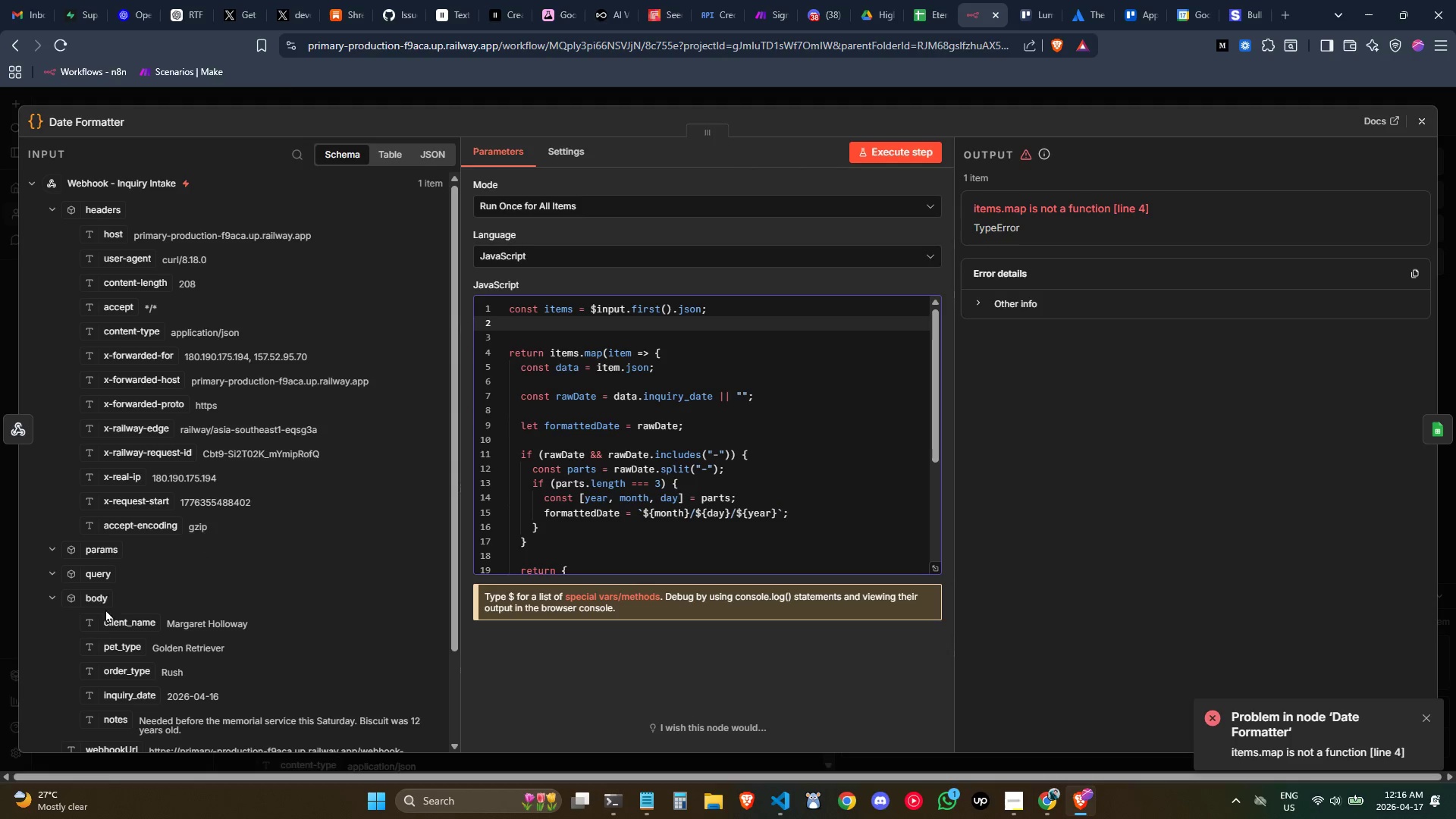 
left_click_drag(start_coordinate=[99, 604], to_coordinate=[588, 327])
 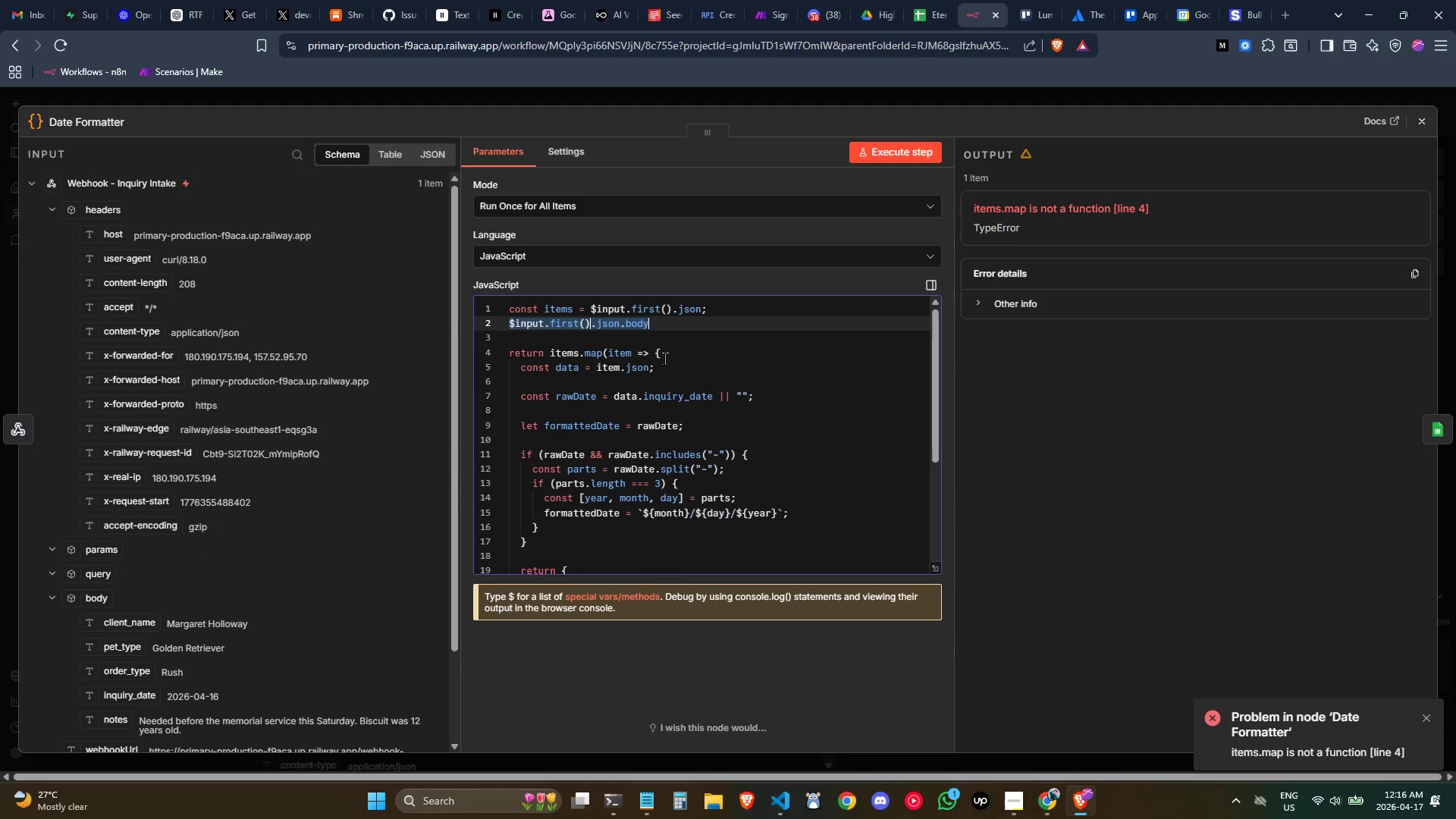 
left_click([661, 346])
 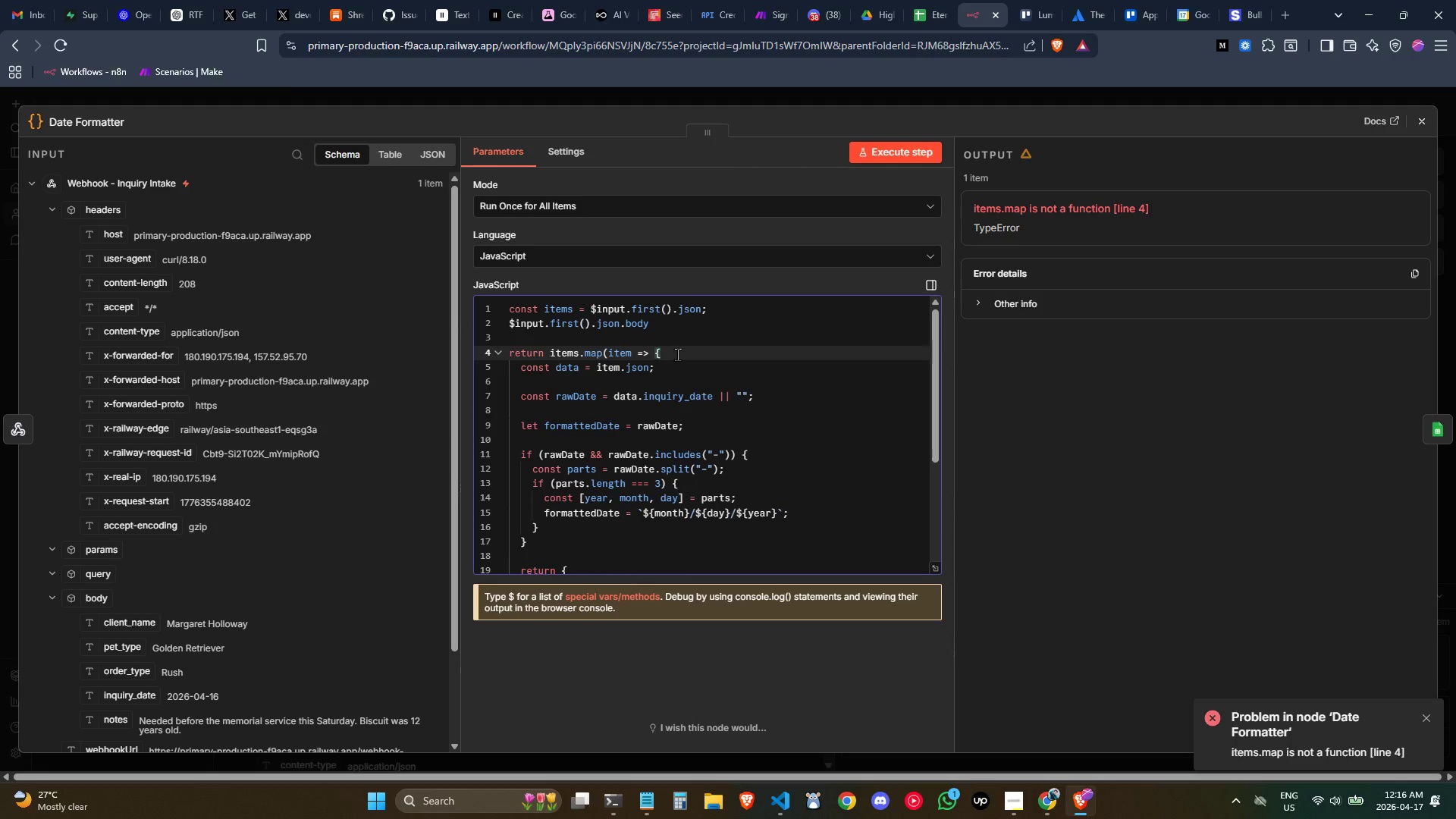 
left_click([668, 345])
 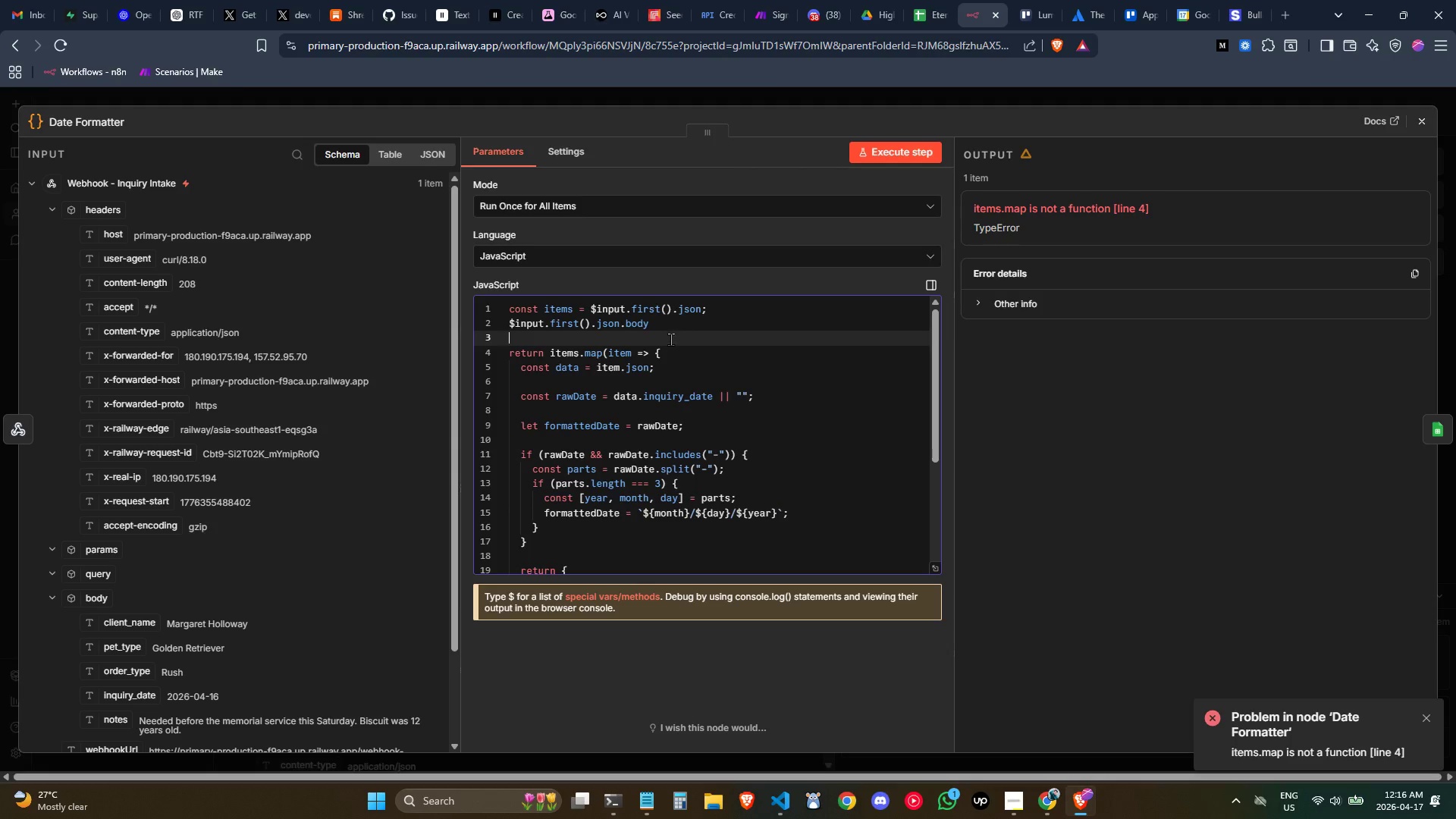 
left_click([667, 335])
 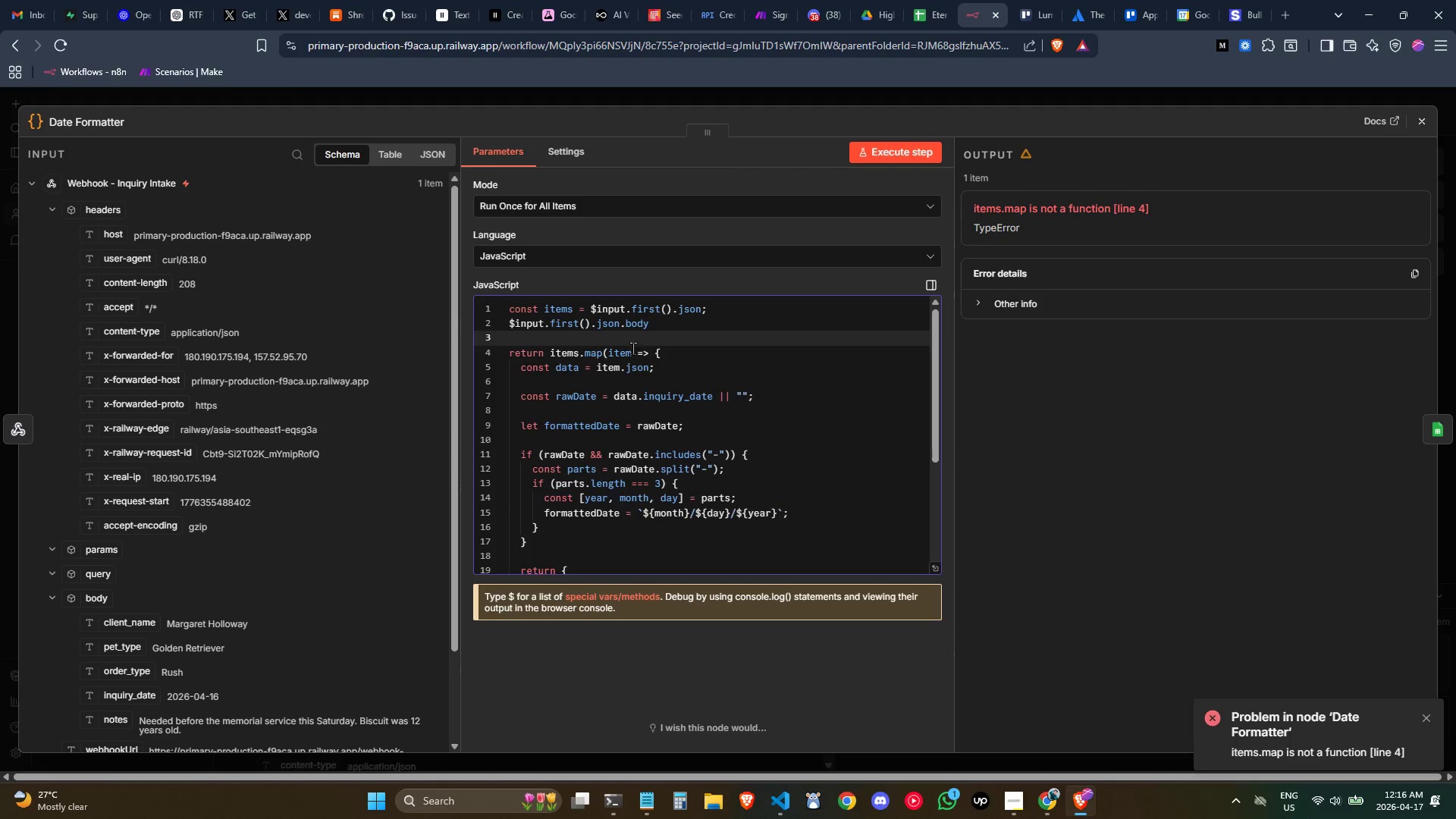 
left_click([633, 334])
 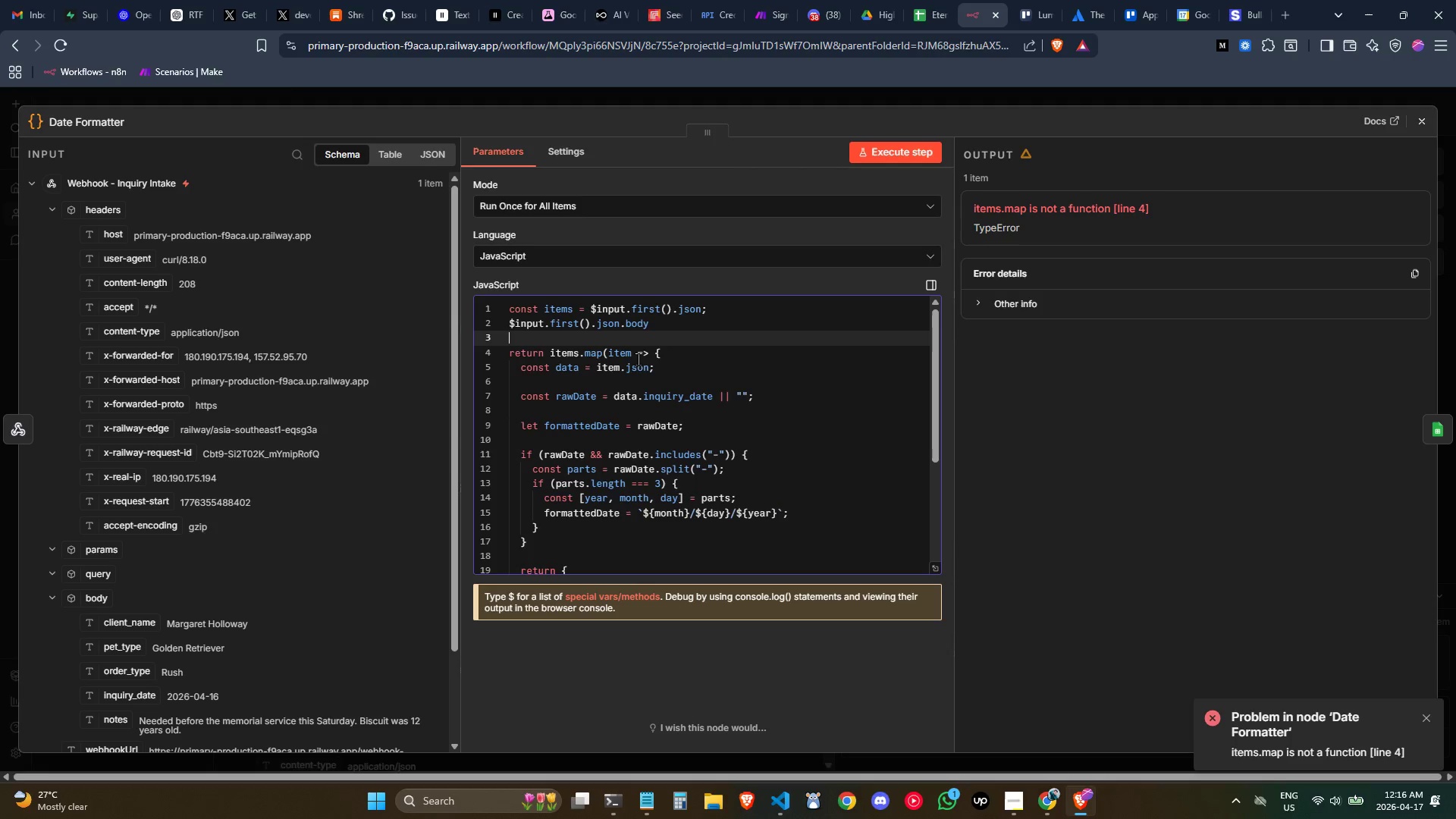 
left_click([633, 366])
 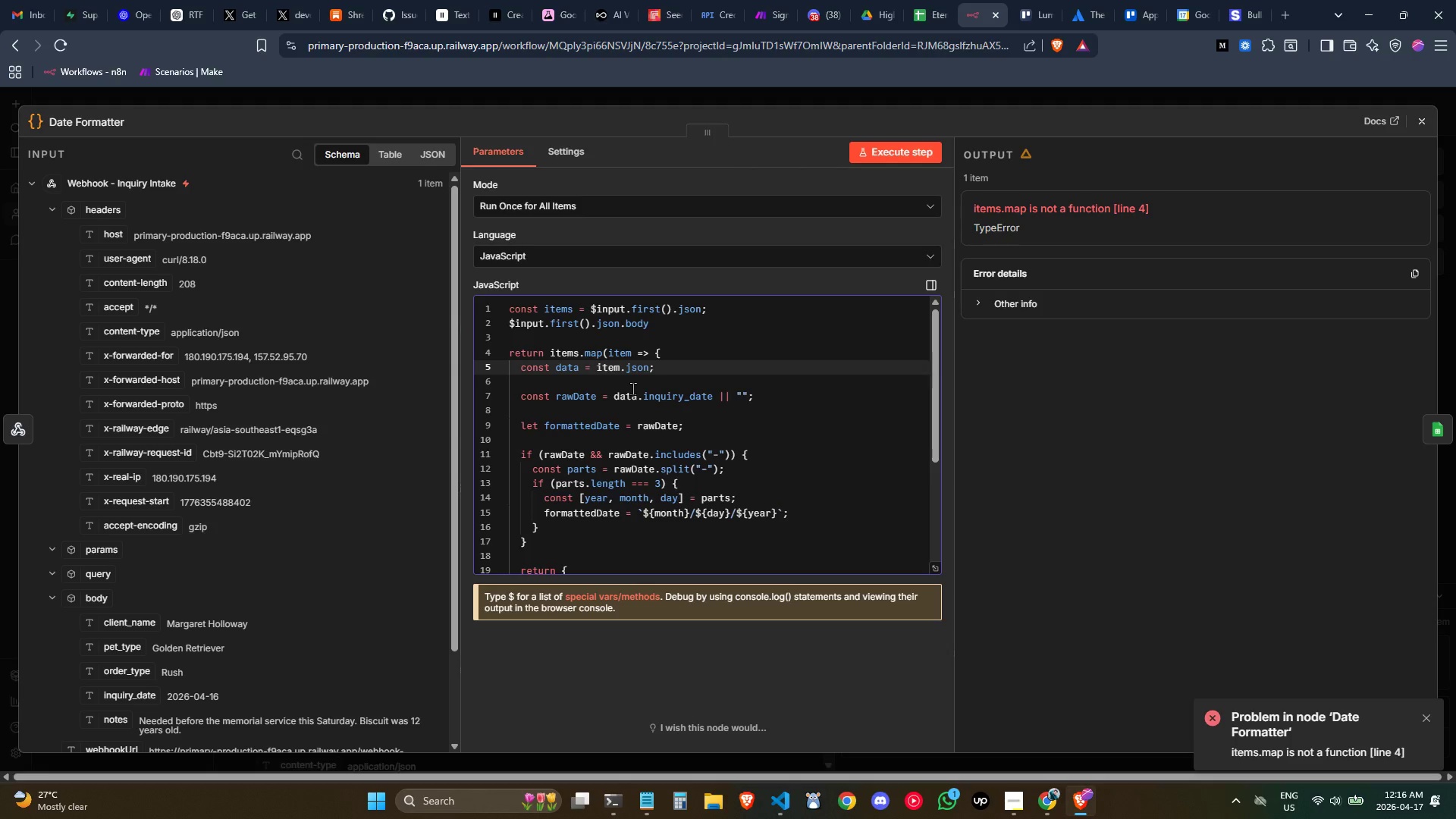 
left_click([630, 397])
 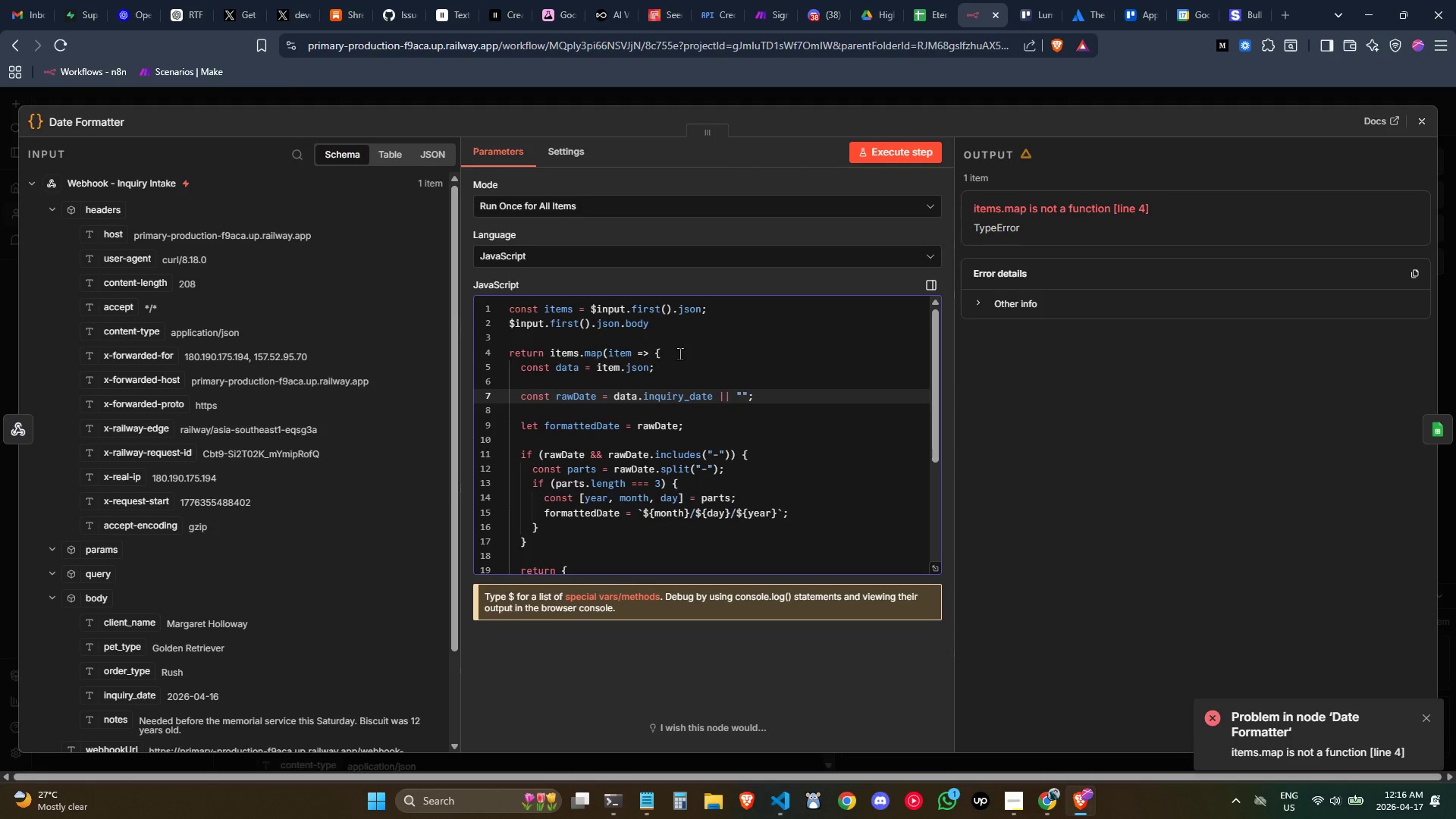 
left_click([697, 353])
 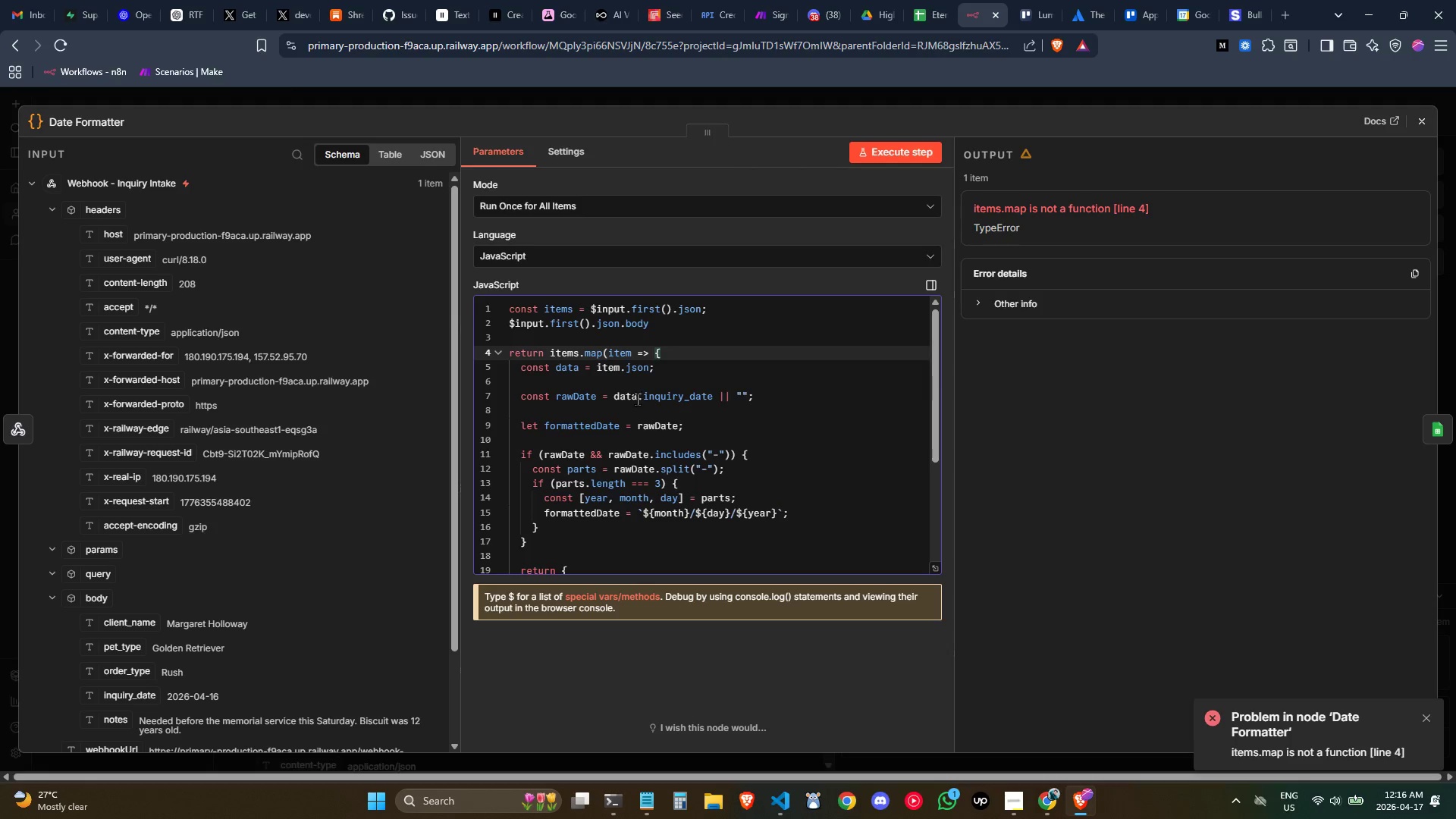 
double_click([627, 396])
 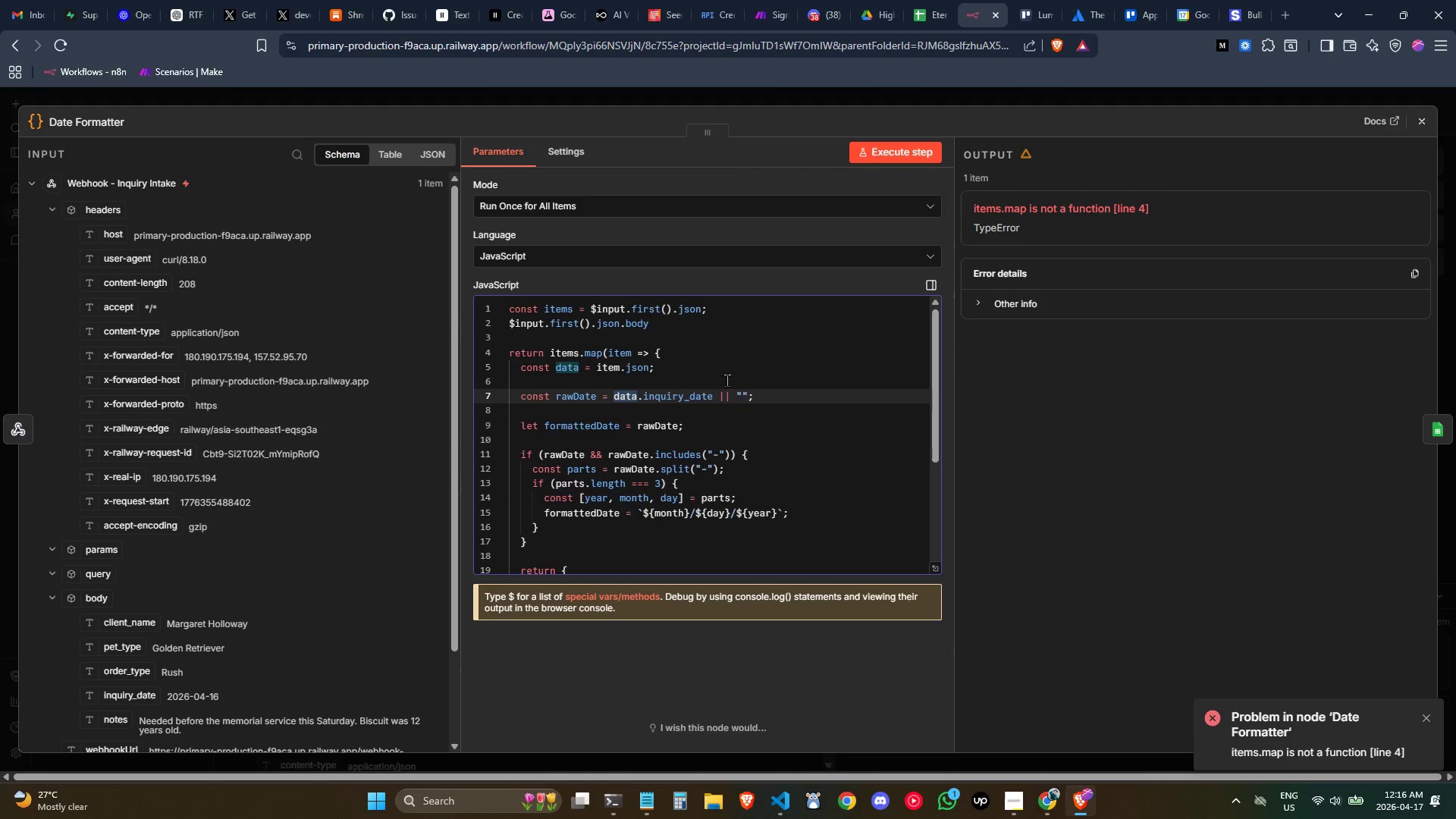 
left_click([728, 373])
 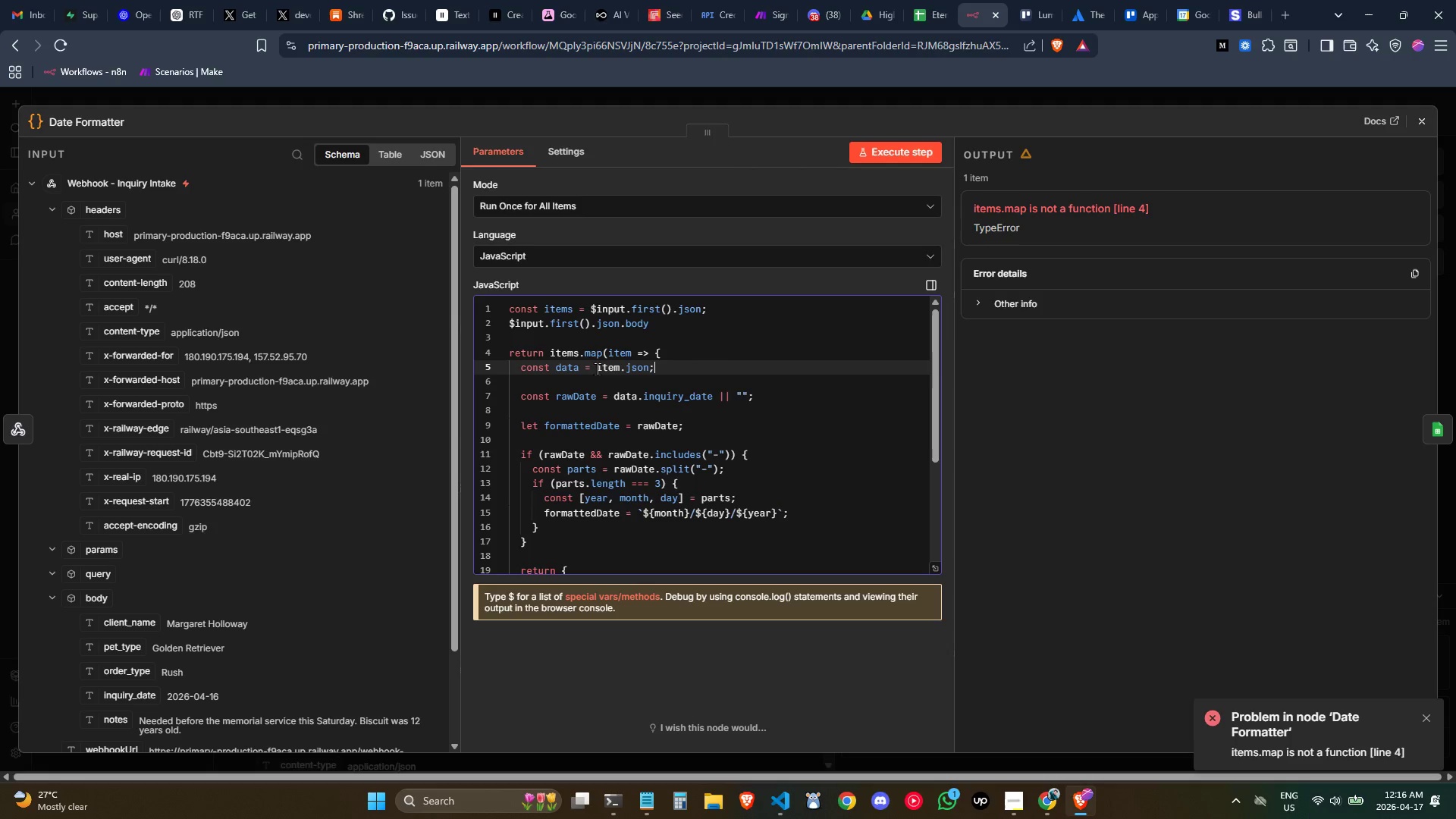 
left_click([597, 369])
 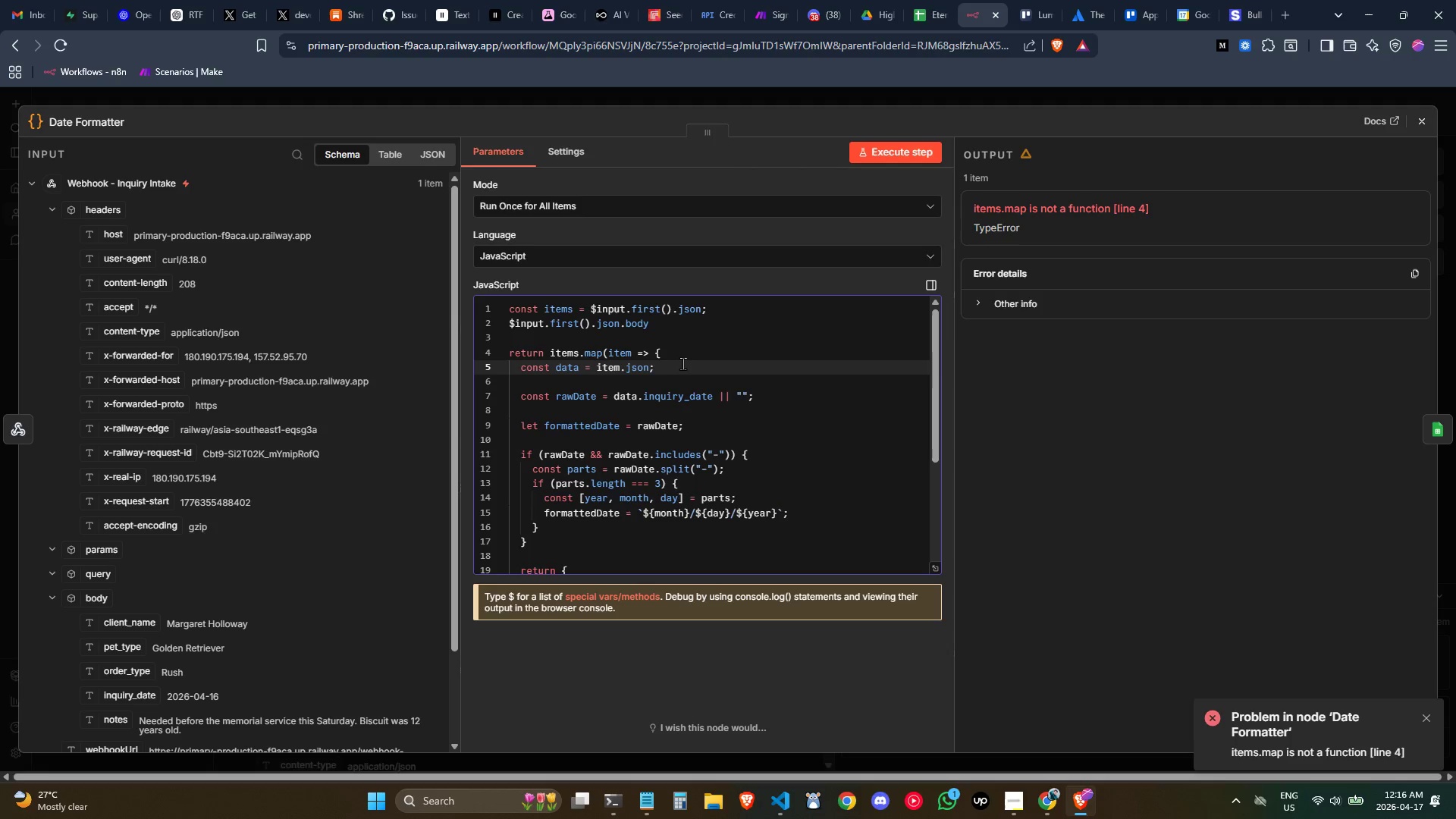 
left_click([689, 365])
 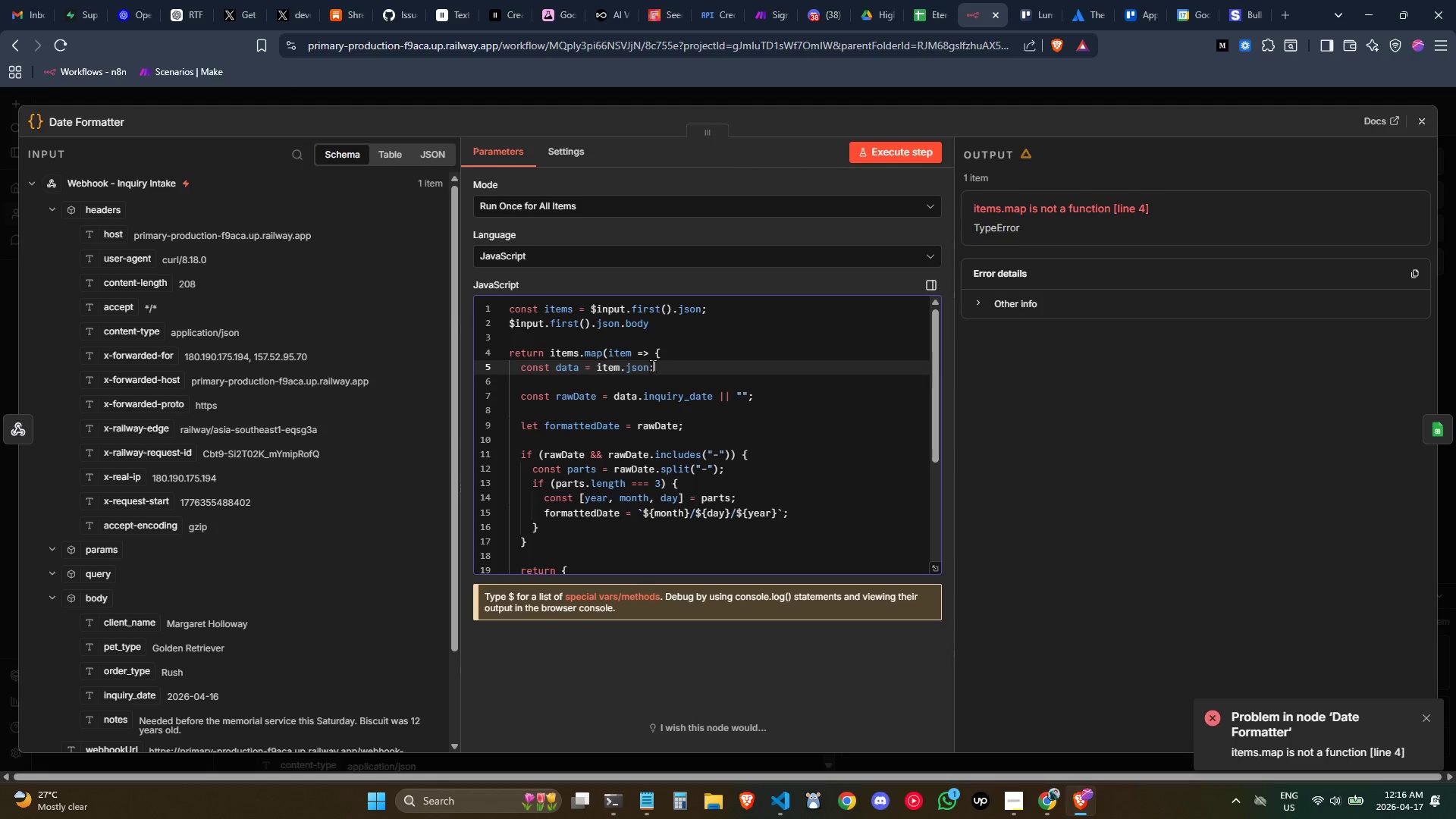 
left_click([648, 366])
 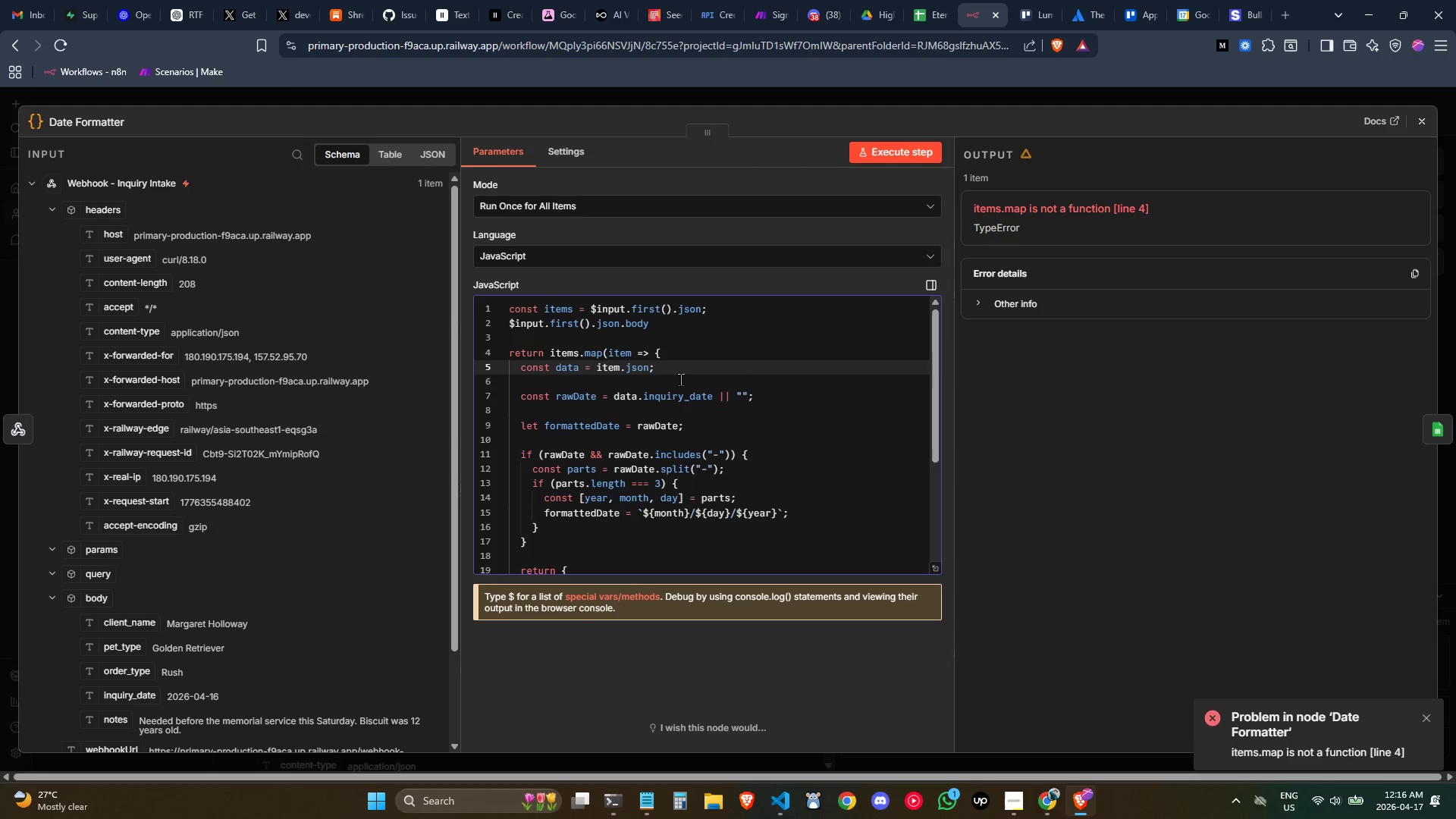 
key(Control+ControlLeft)
 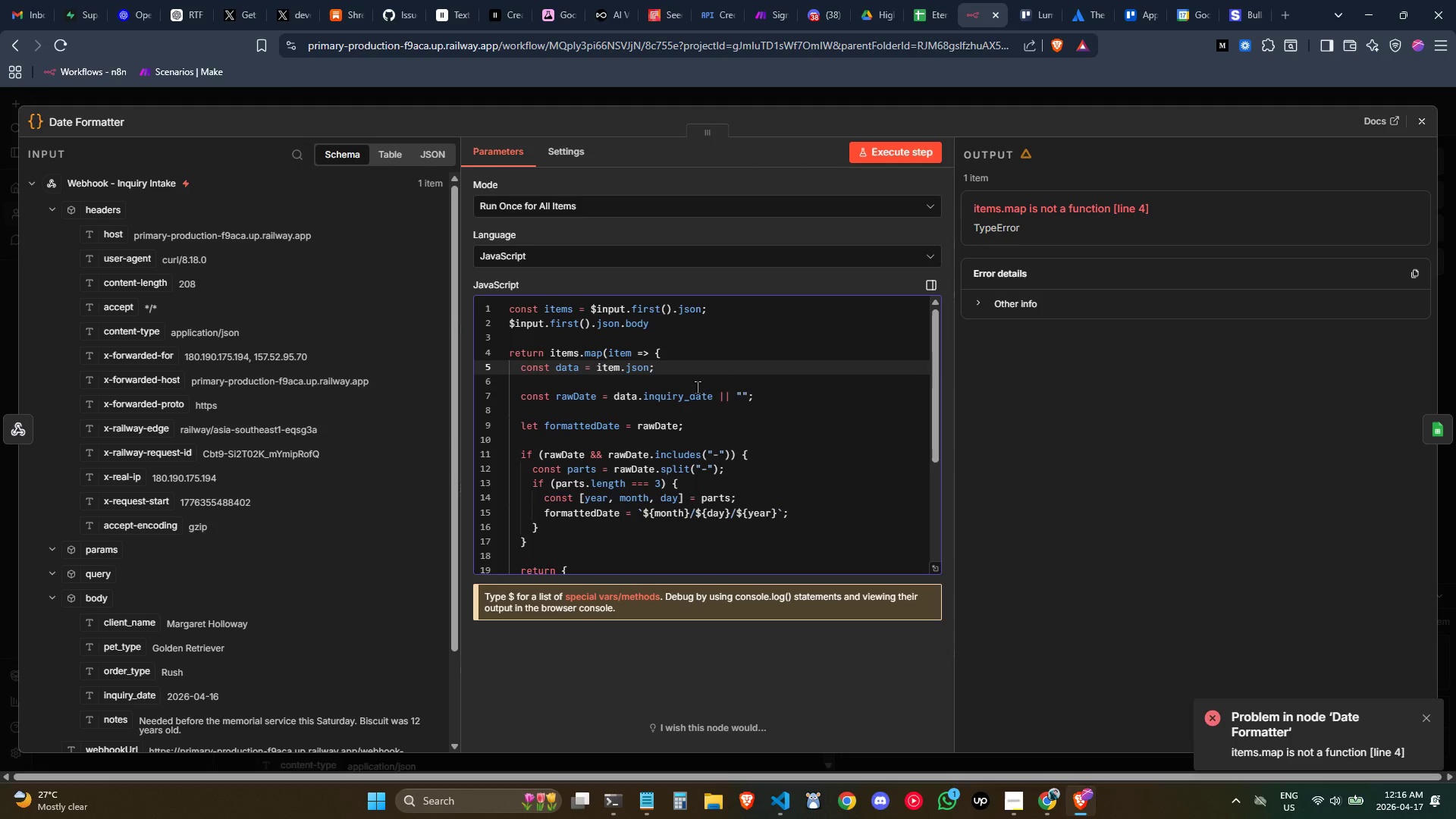 
wait(5.12)
 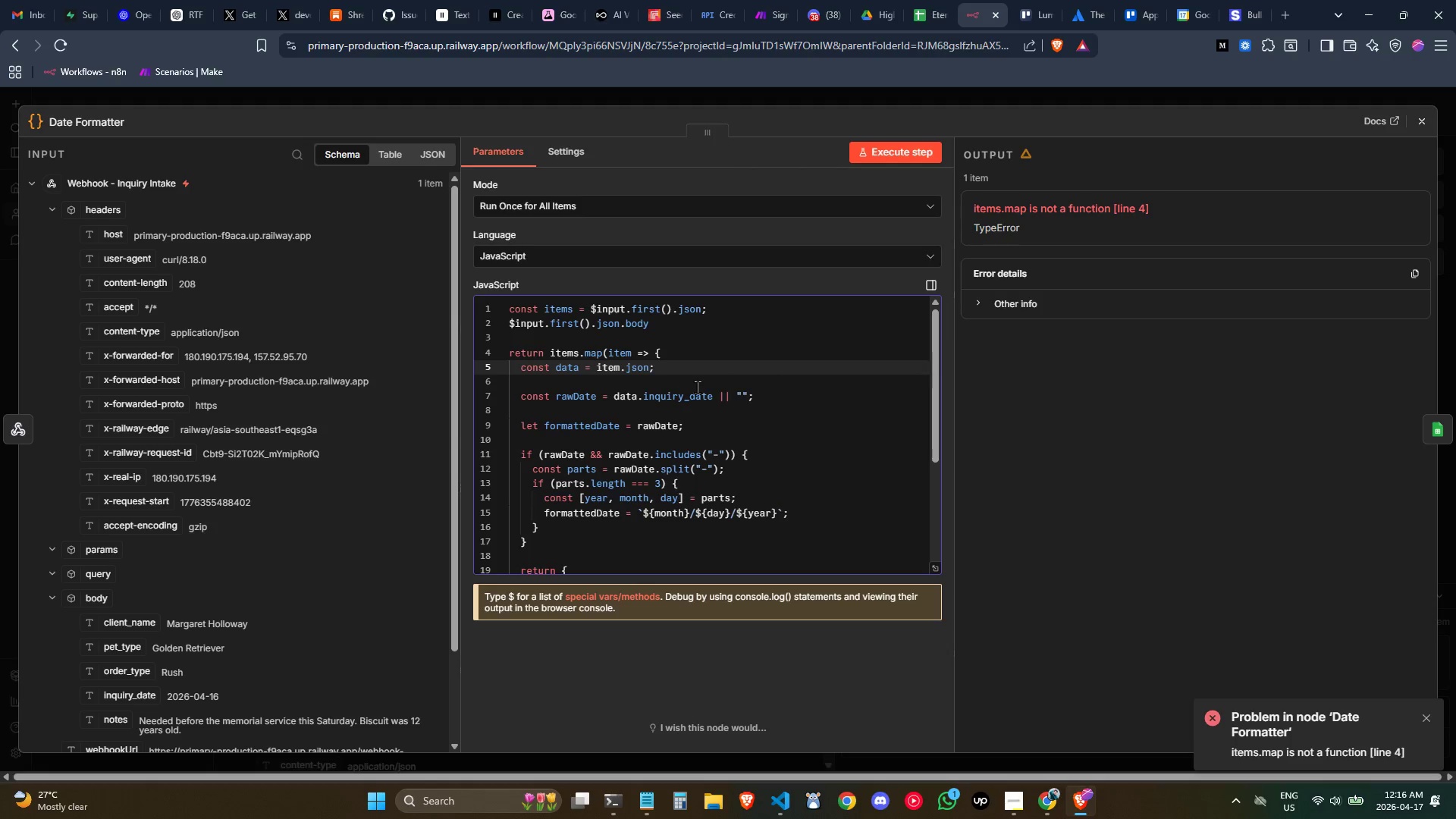 
key(Backspace)
key(Backspace)
key(Backspace)
key(Backspace)
type(body)
 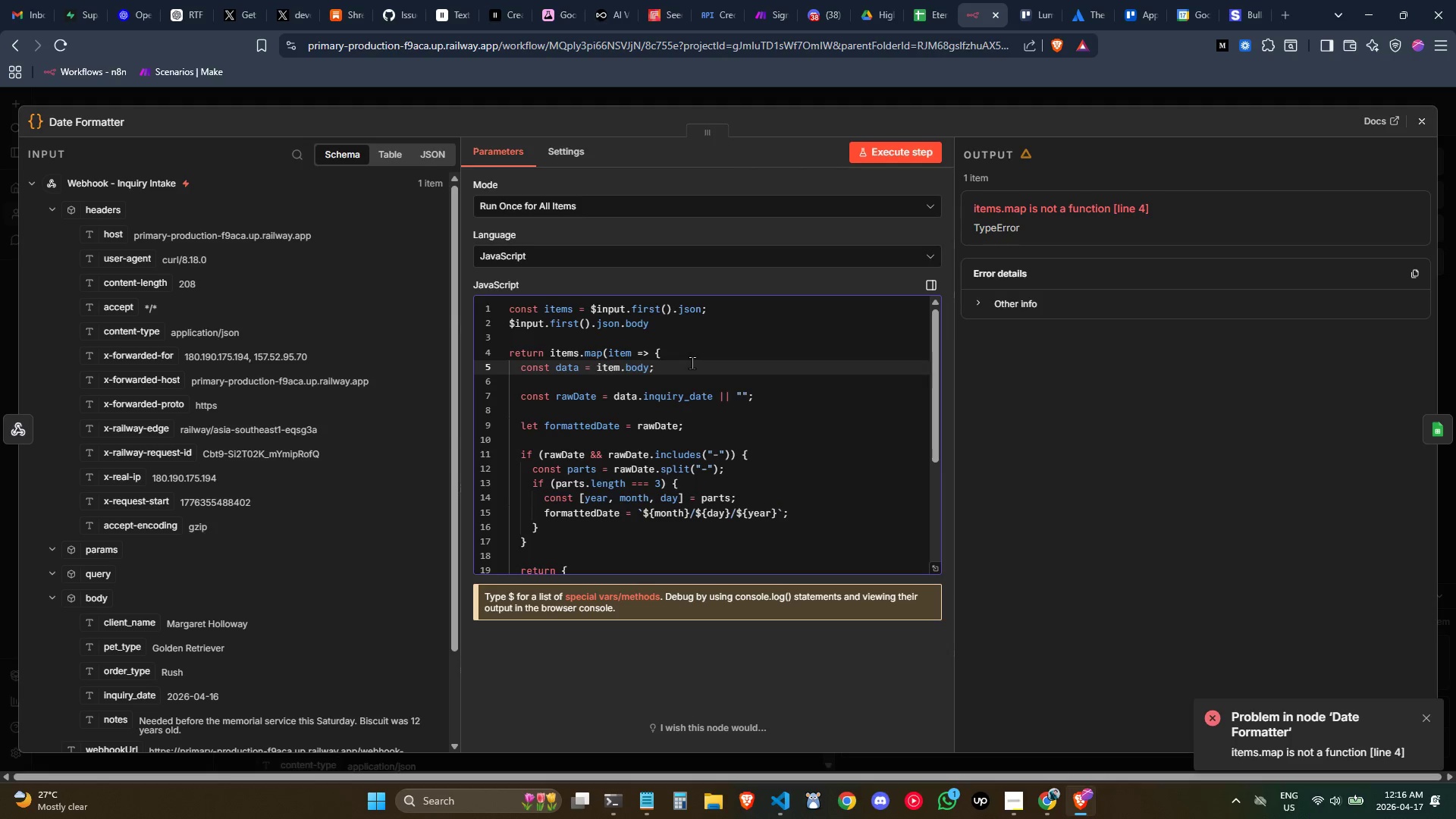 
left_click([696, 344])
 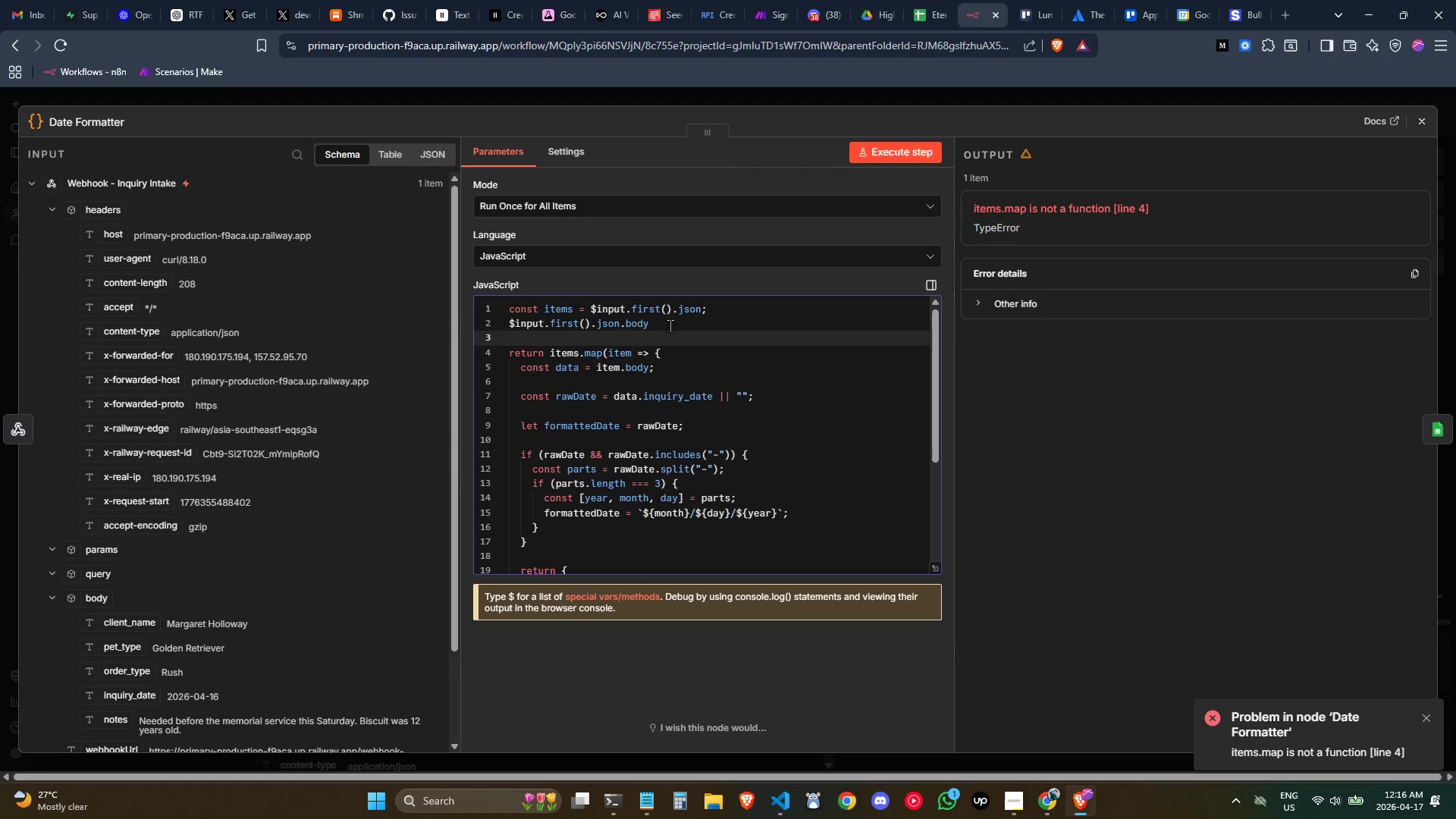 
left_click_drag(start_coordinate=[668, 325], to_coordinate=[496, 323])
 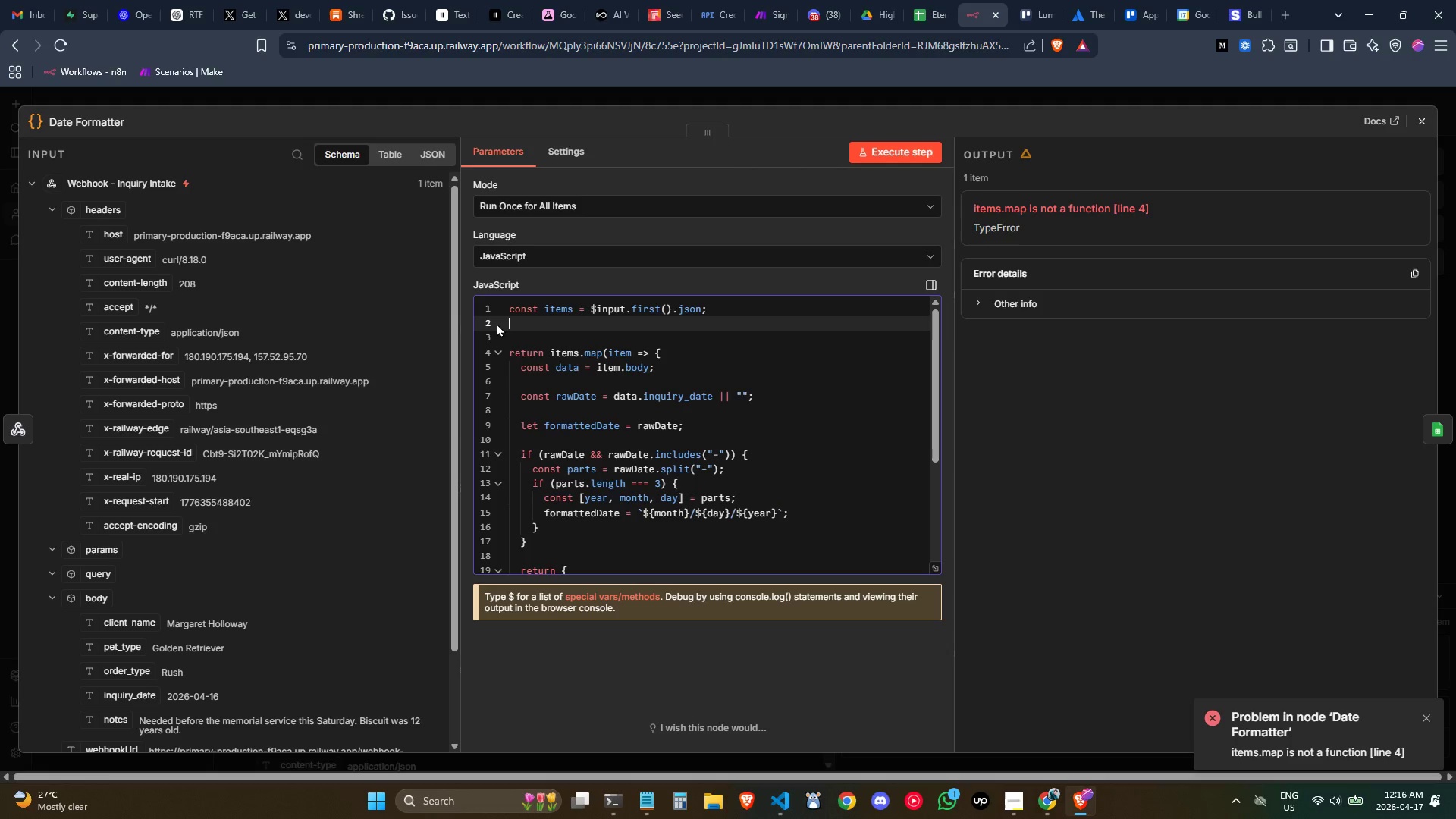 
key(Backspace)
 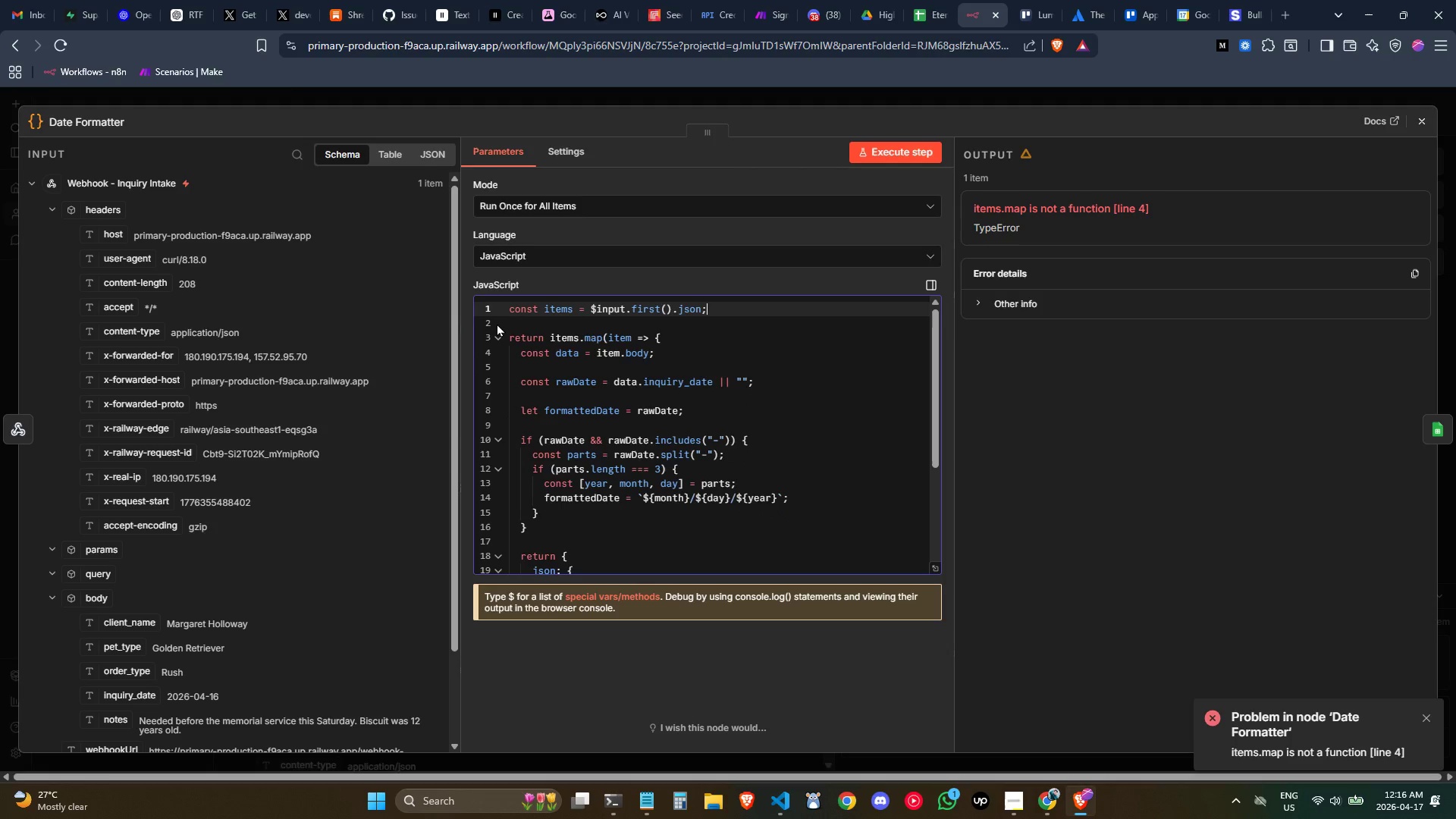 
key(Backspace)
 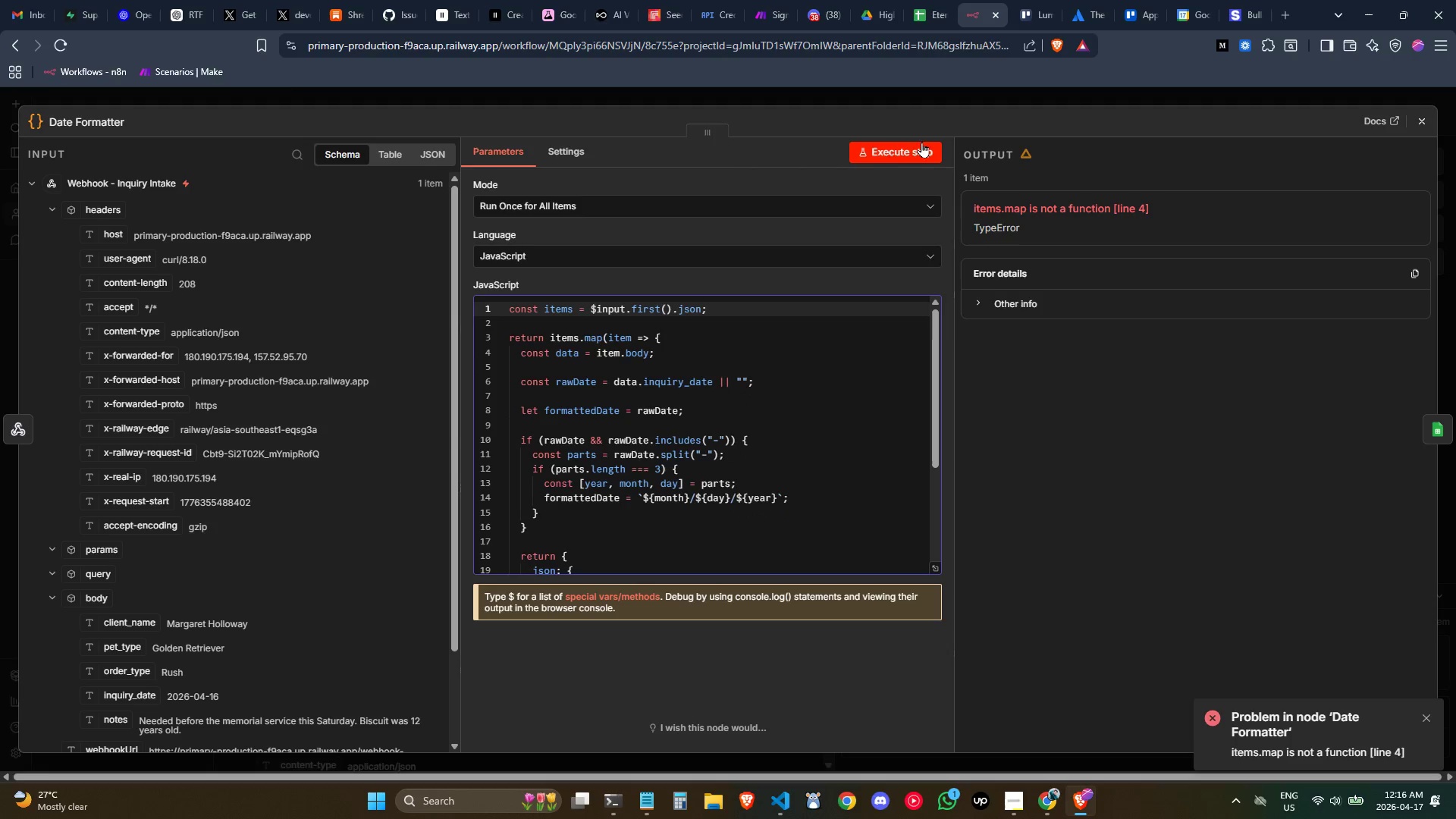 
left_click([887, 152])
 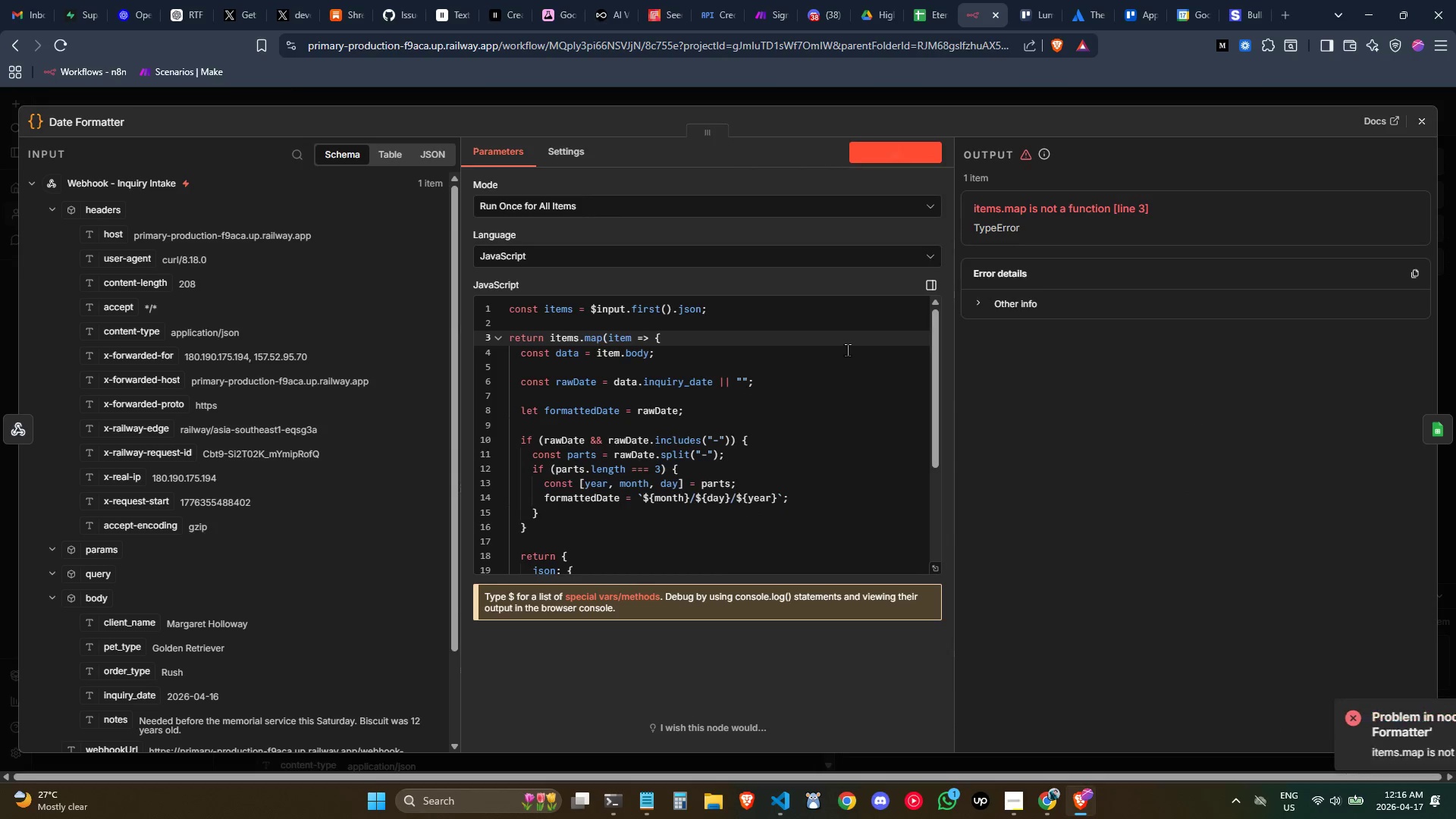 
left_click([749, 345])
 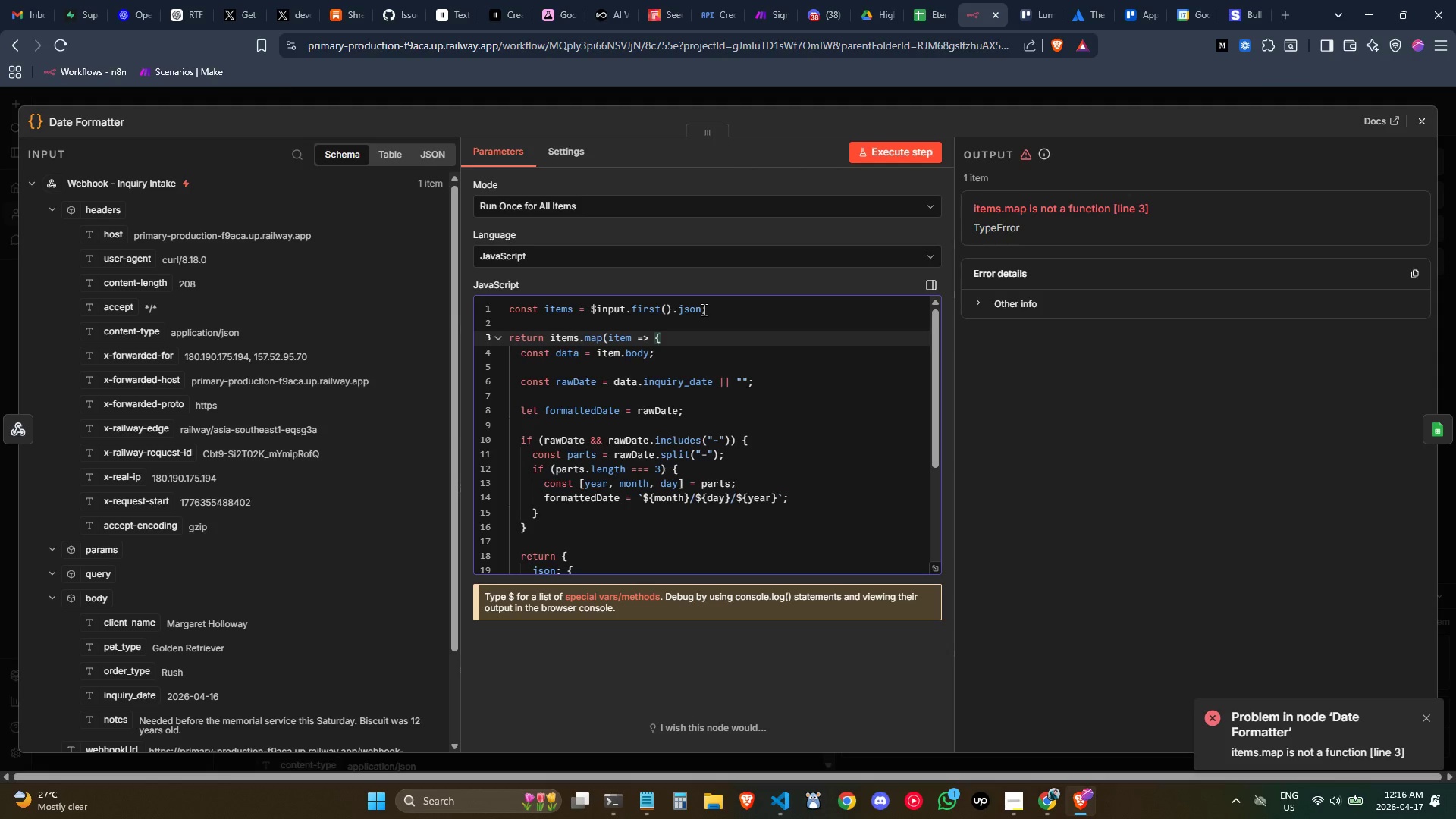 
left_click_drag(start_coordinate=[701, 309], to_coordinate=[677, 308])
 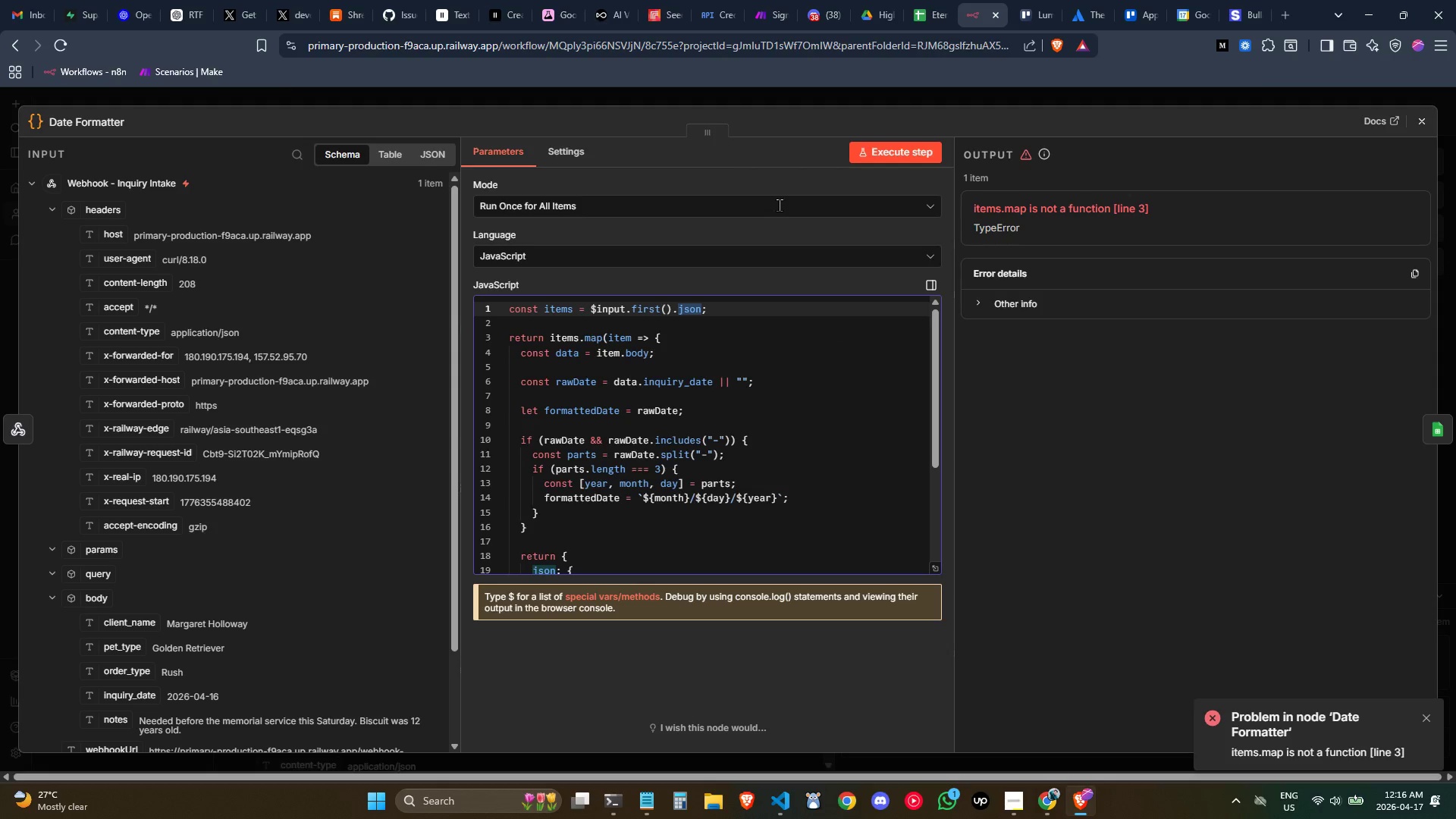 
scroll: coordinate [713, 378], scroll_direction: down, amount: 1.0
 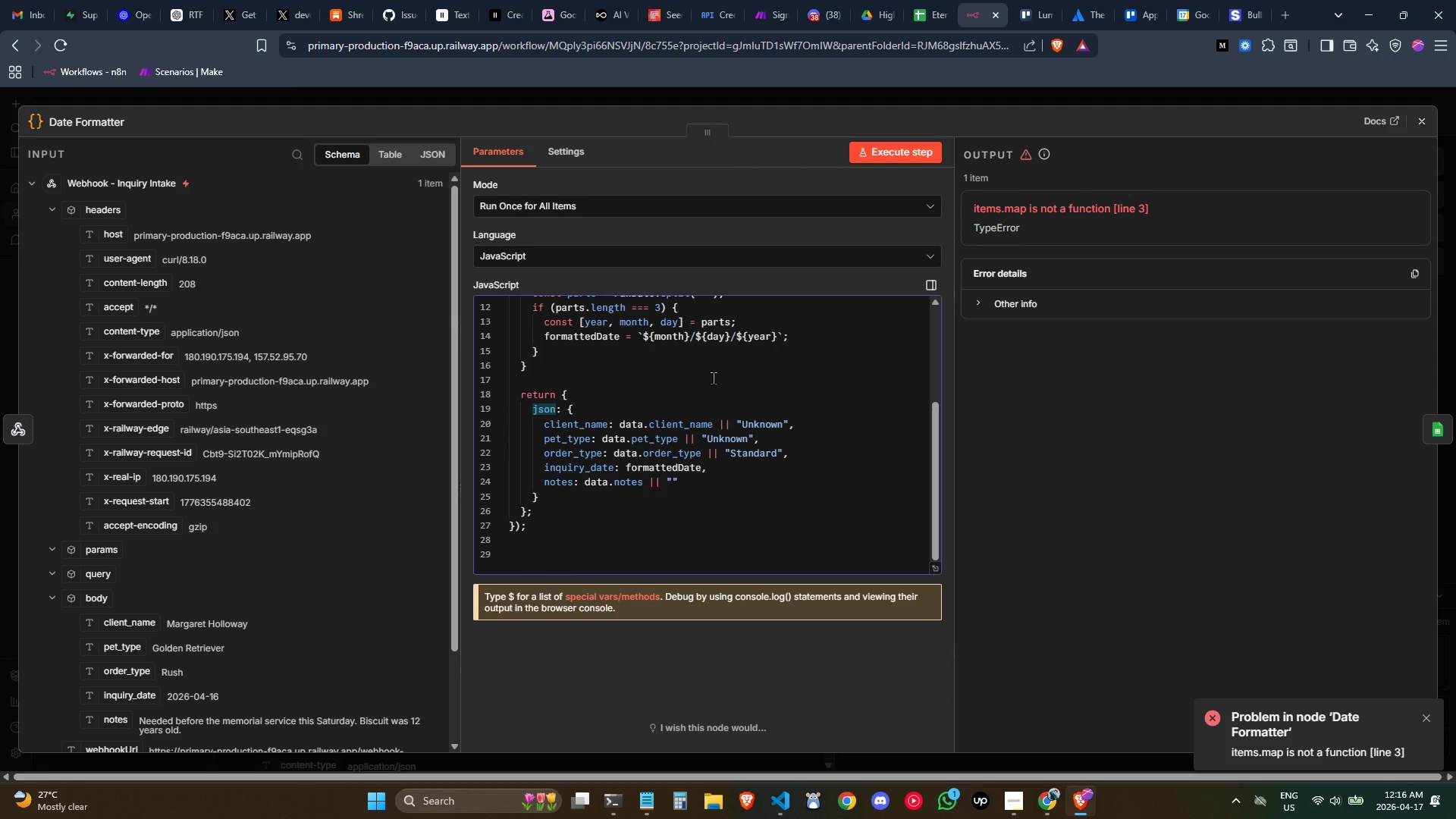 
scroll: coordinate [713, 378], scroll_direction: up, amount: 1.0
 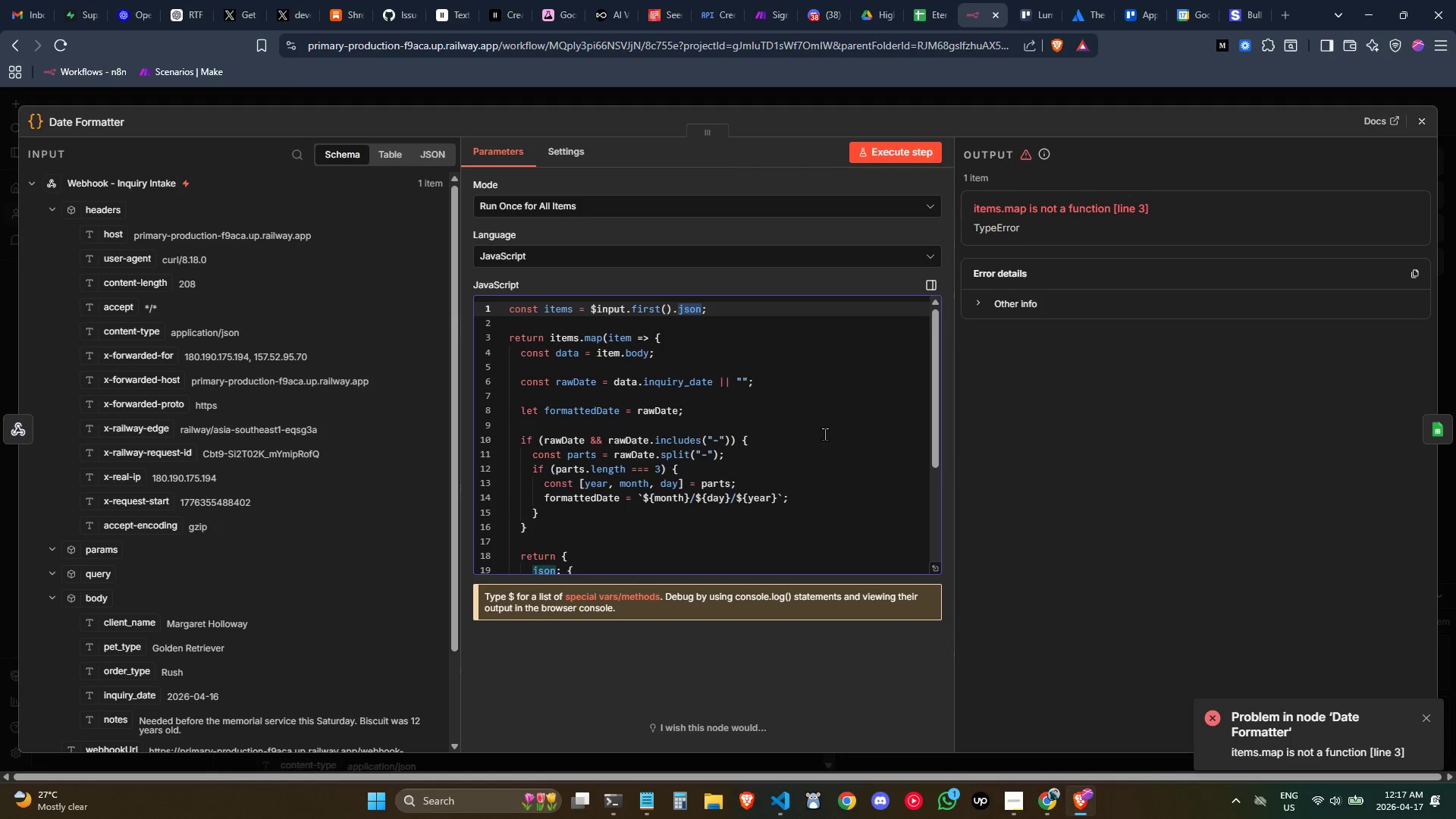 
wait(43.39)
 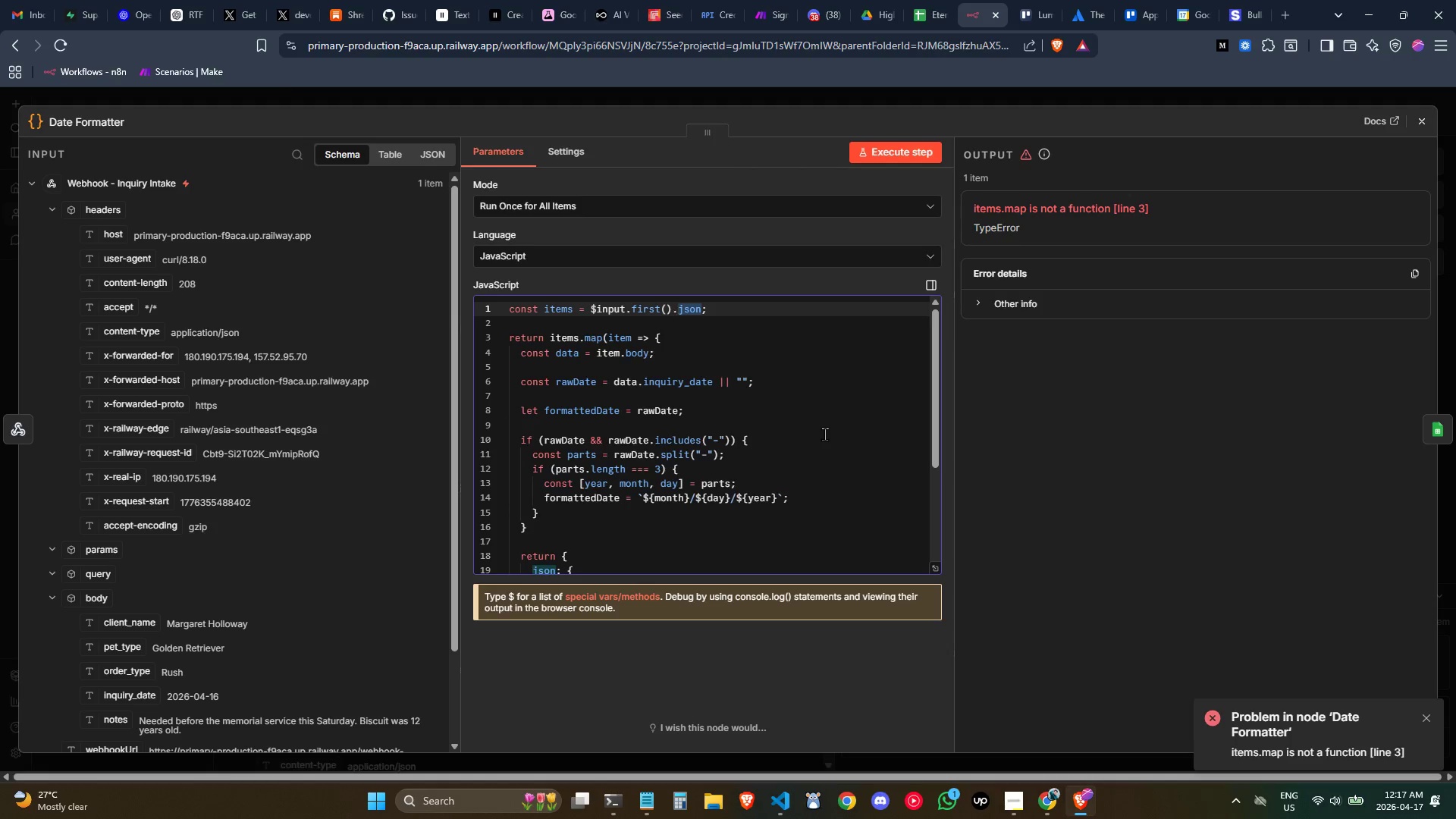 
left_click([814, 377])
 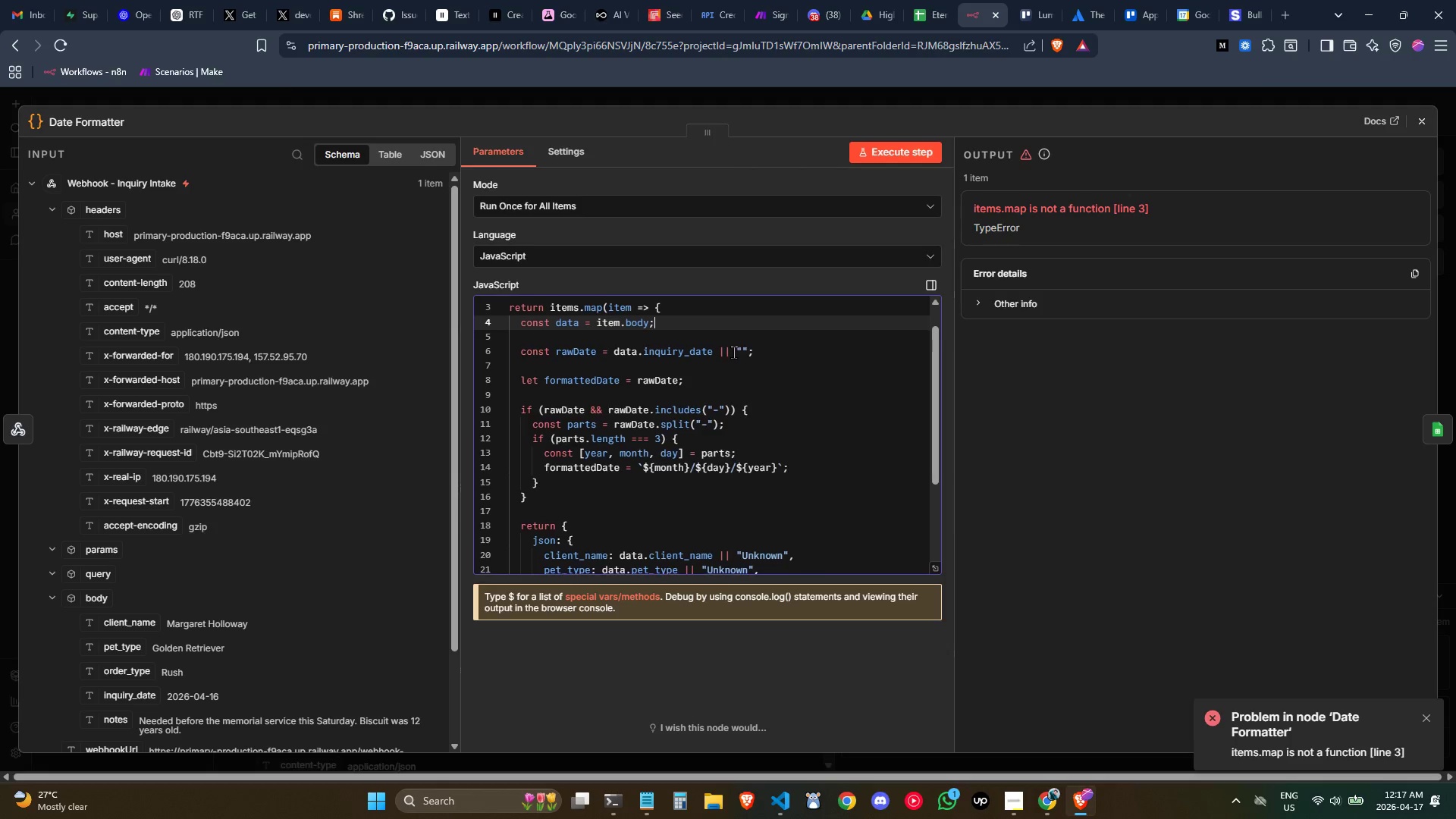 
left_click([710, 424])
 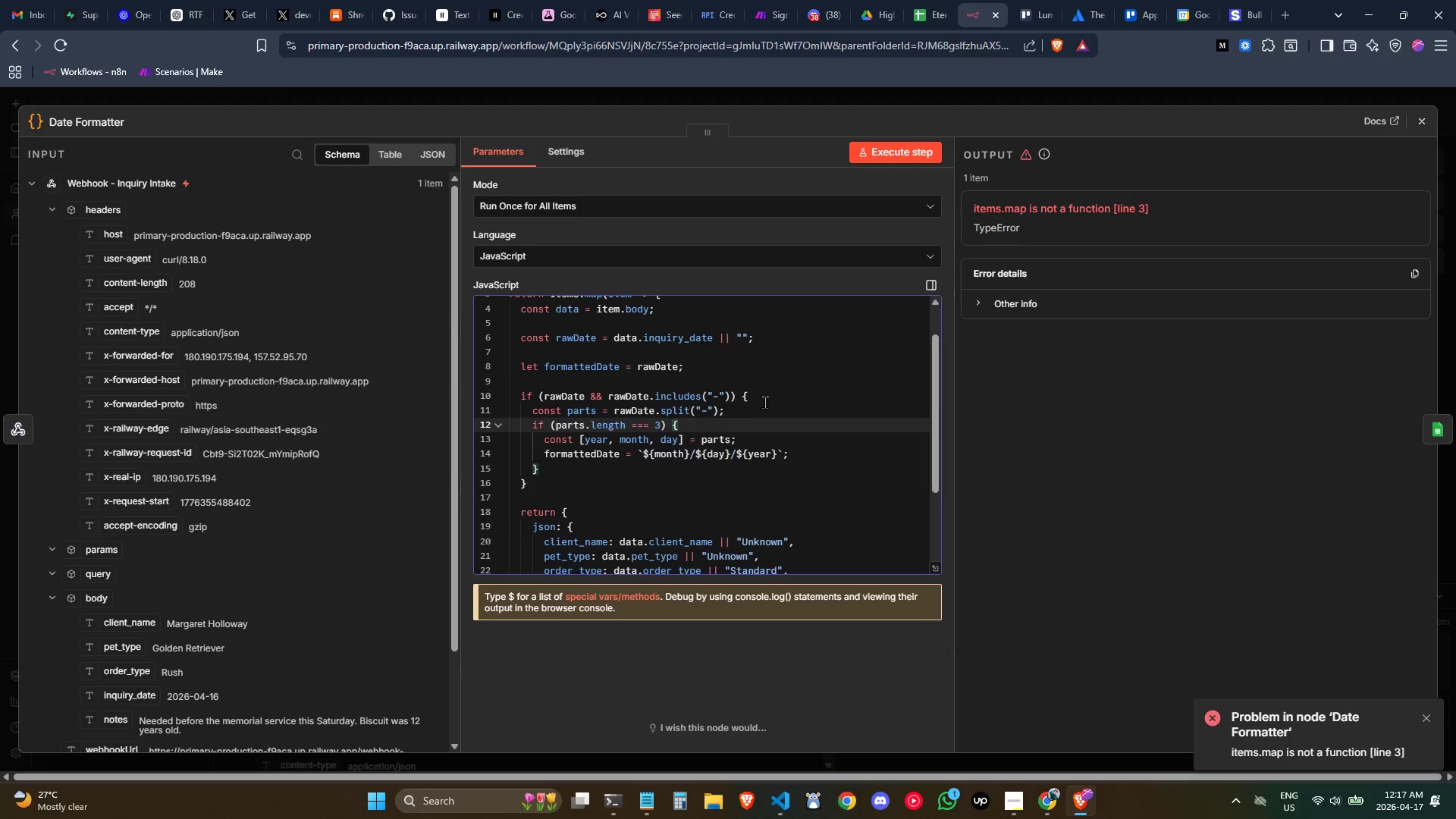 
left_click([758, 397])
 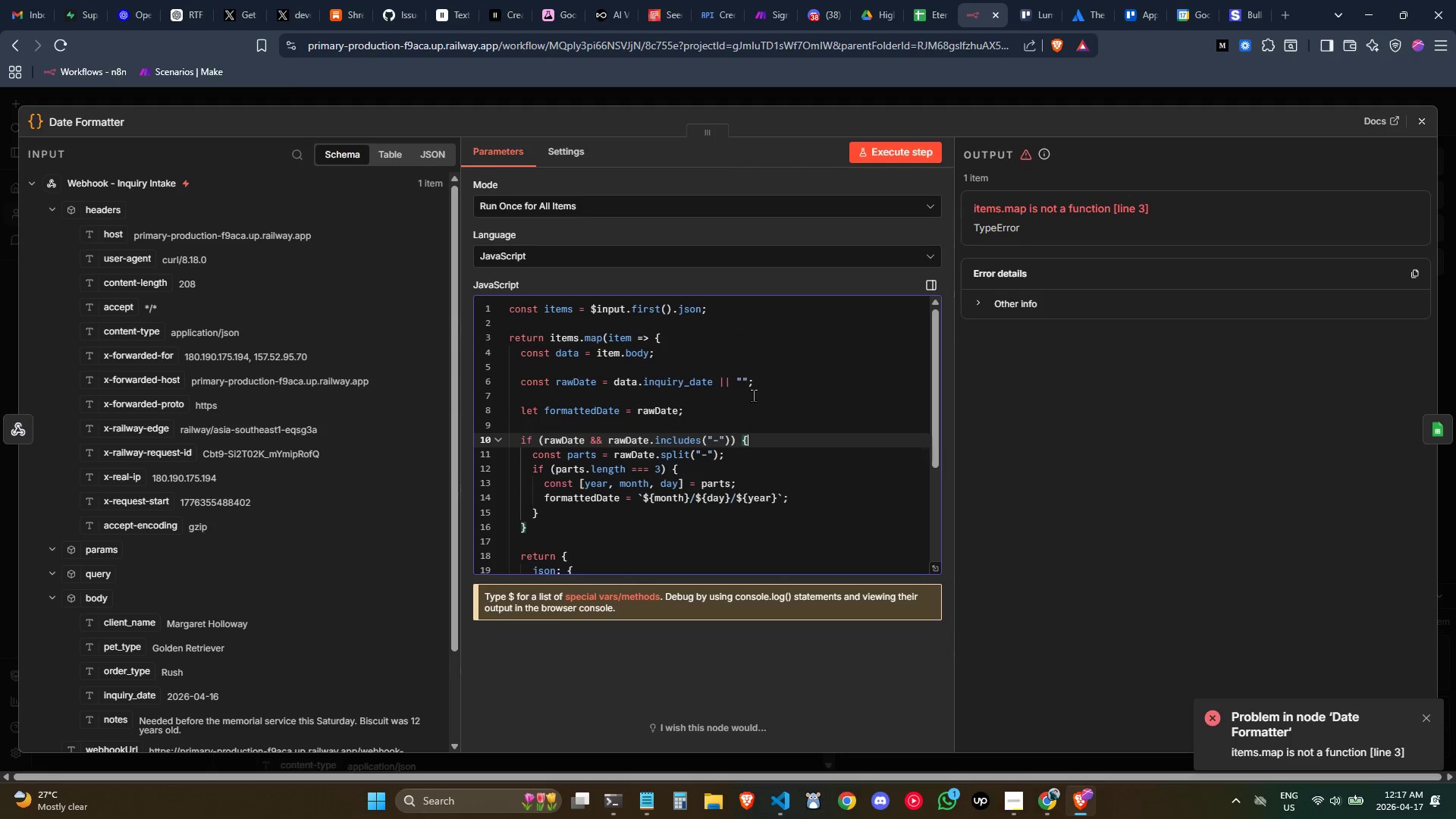 
left_click([709, 354])
 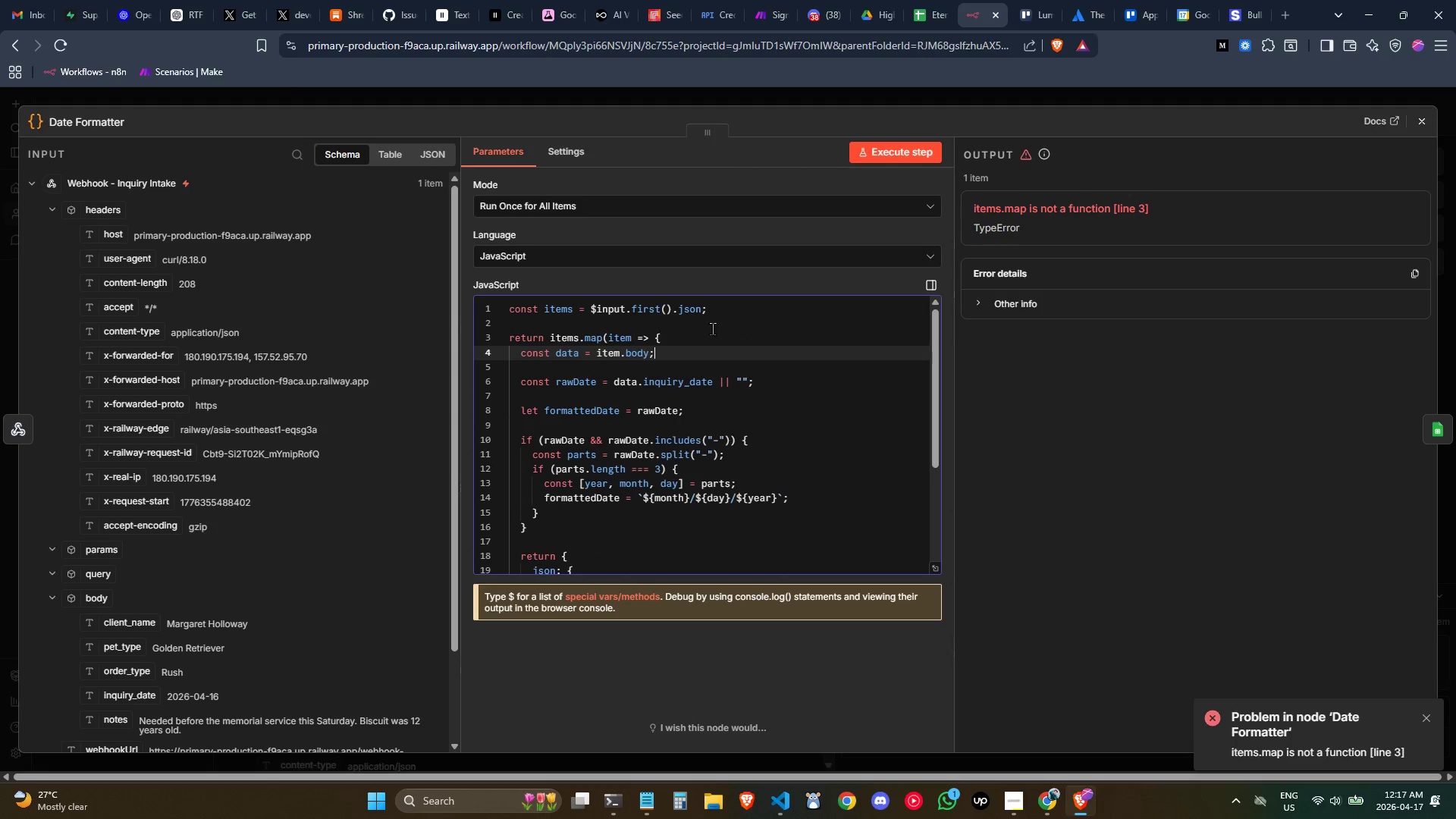 
left_click([717, 309])
 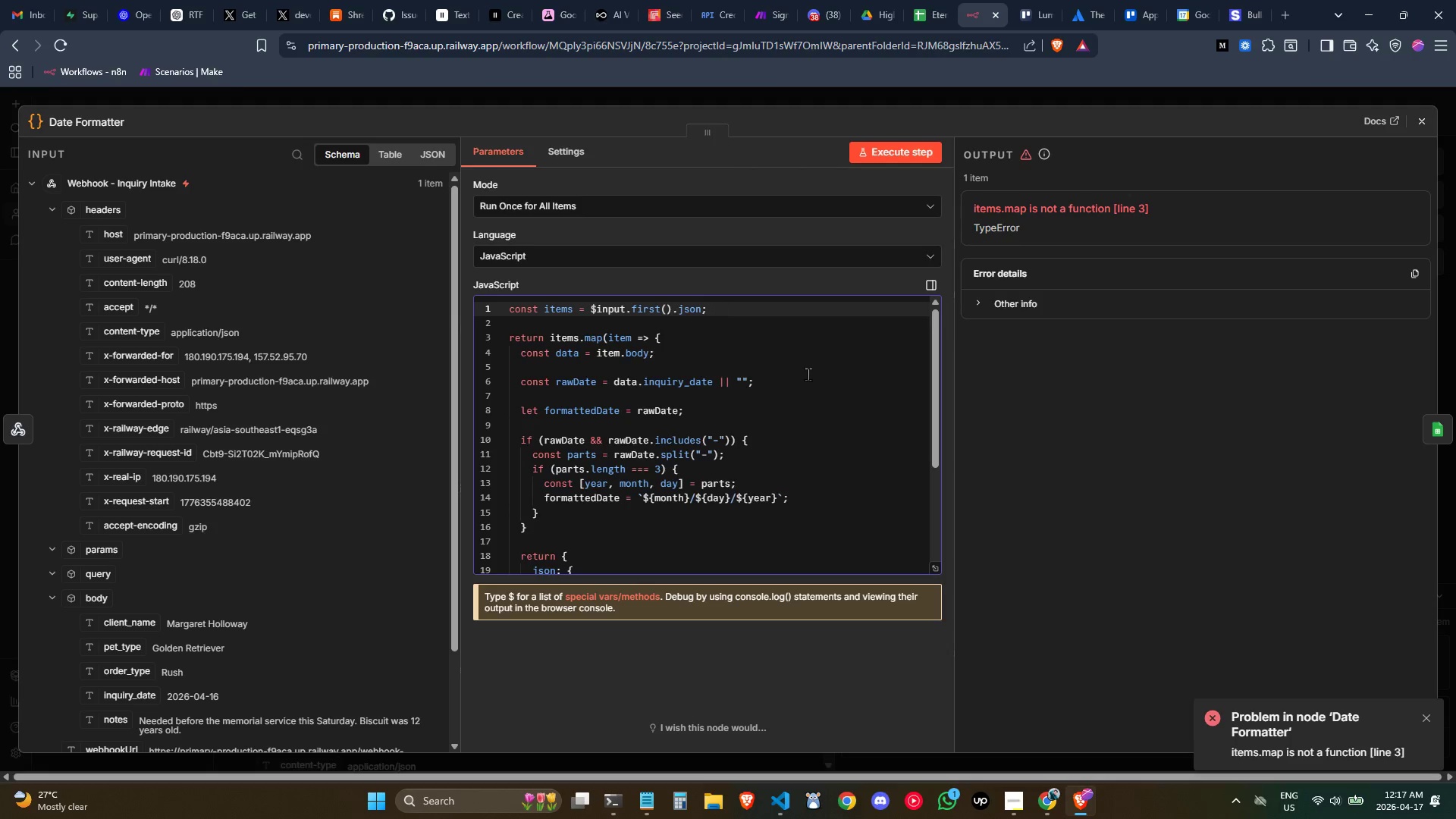 
left_click([1424, 717])
 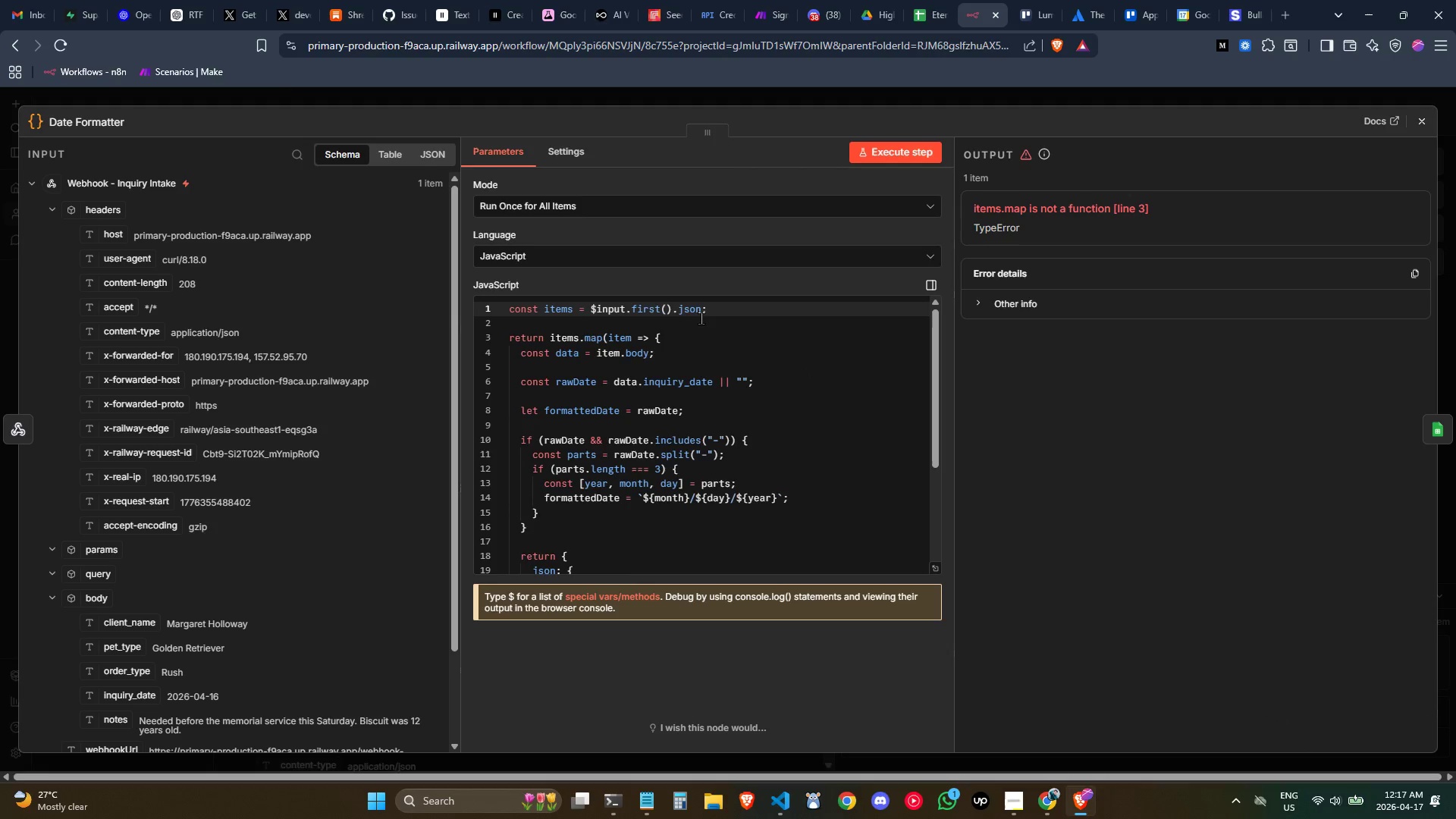 
left_click([726, 314])
 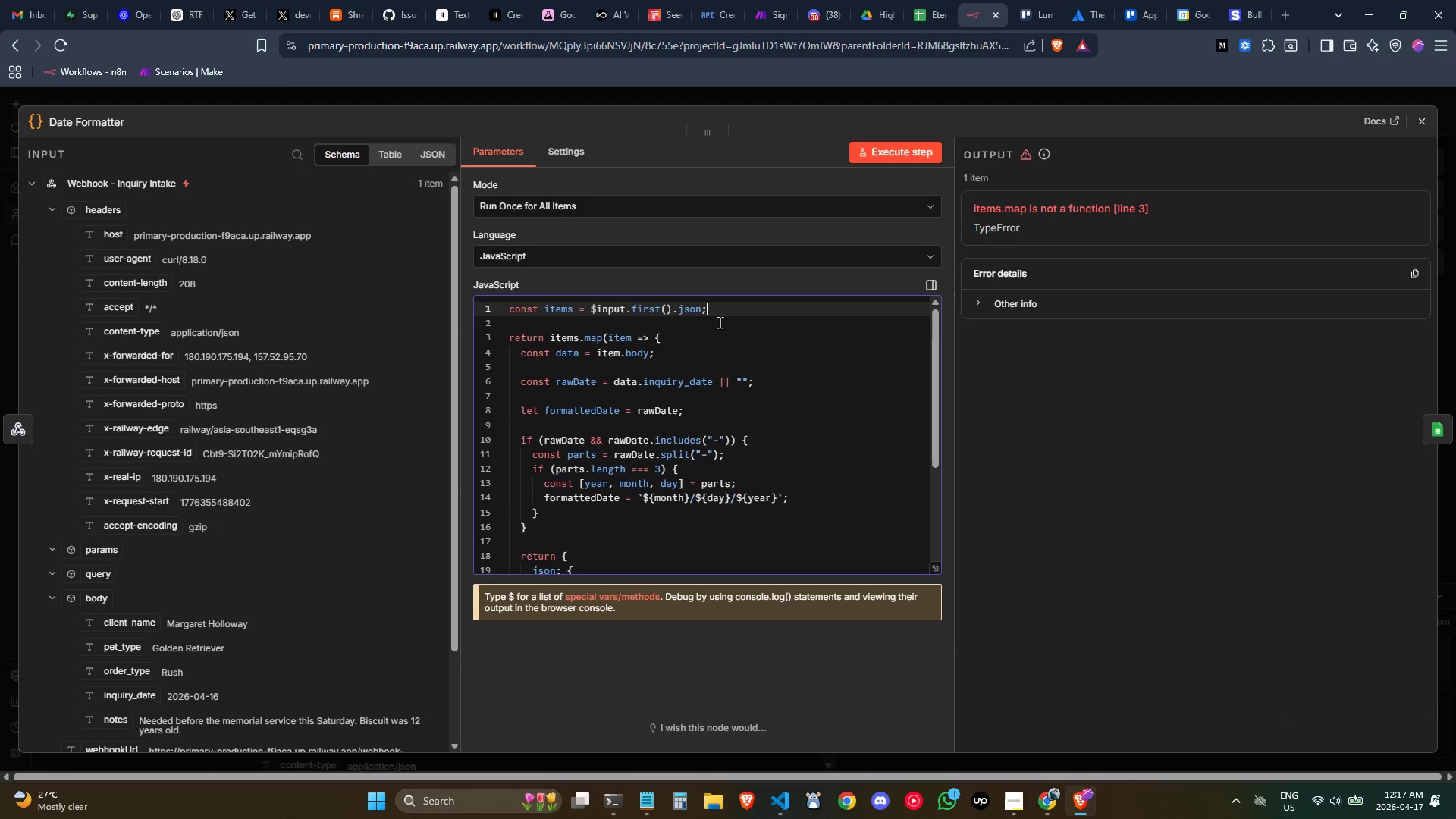 
left_click([720, 322])
 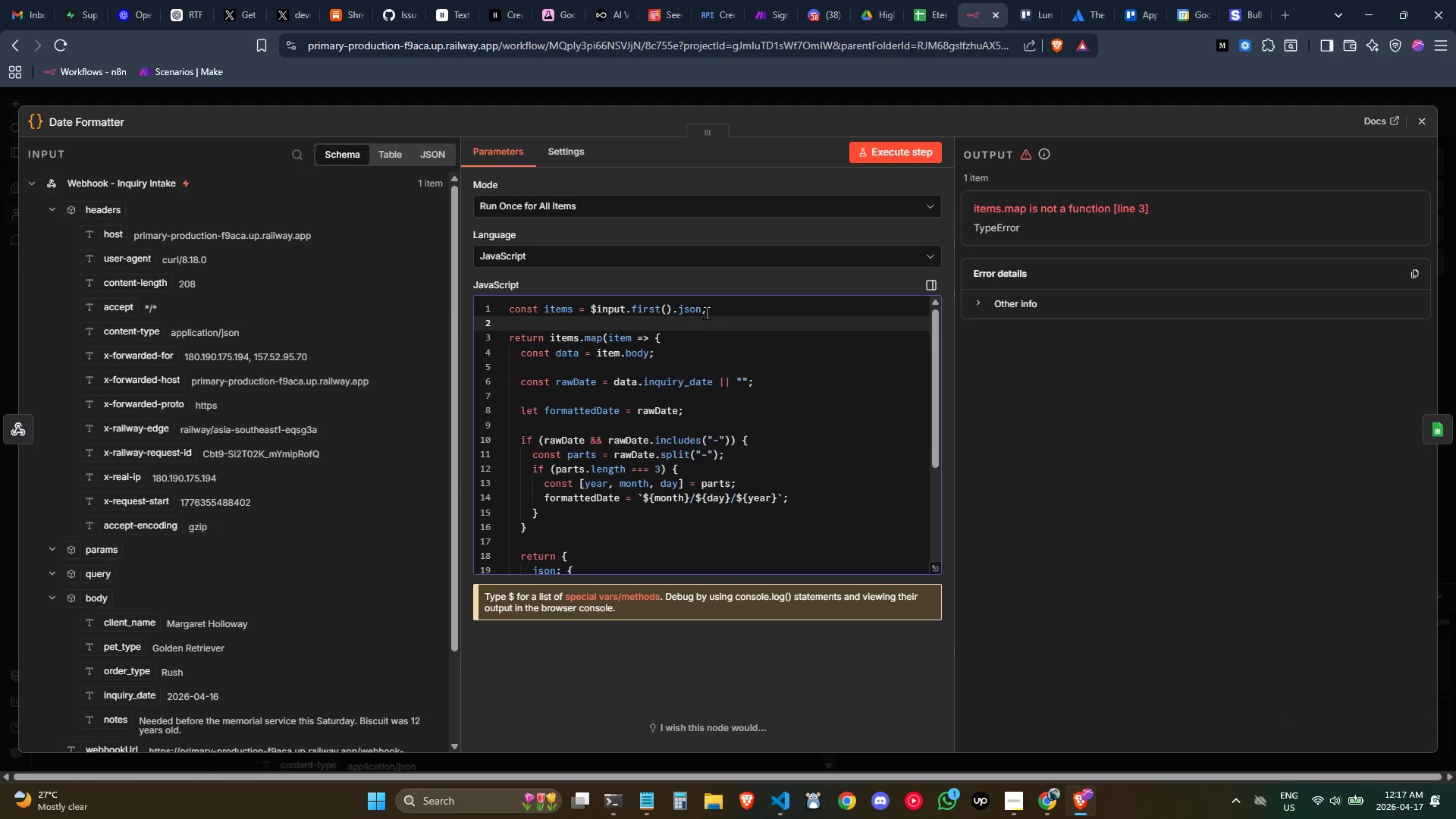 
left_click([701, 309])
 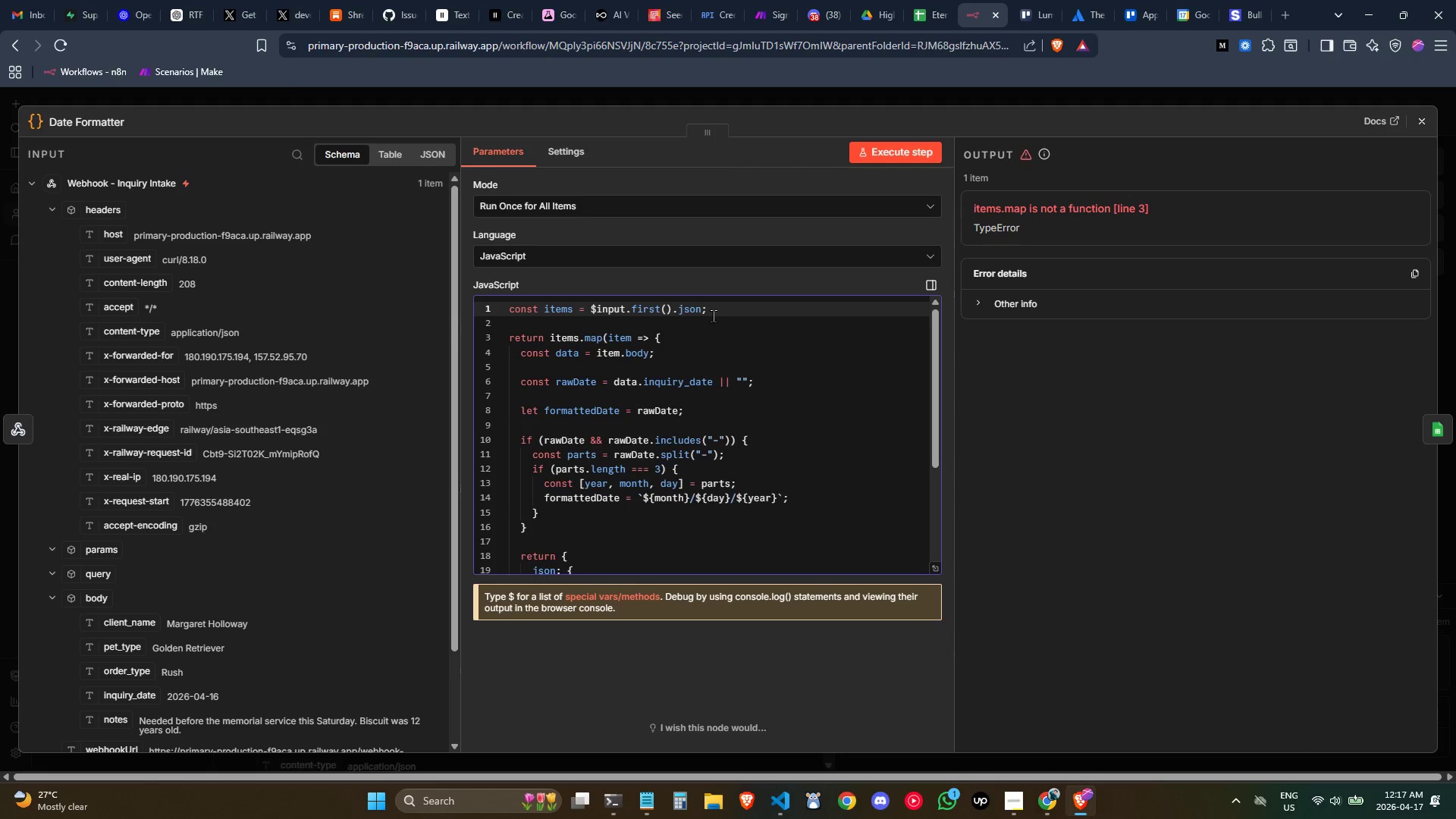 
key(Backspace)
 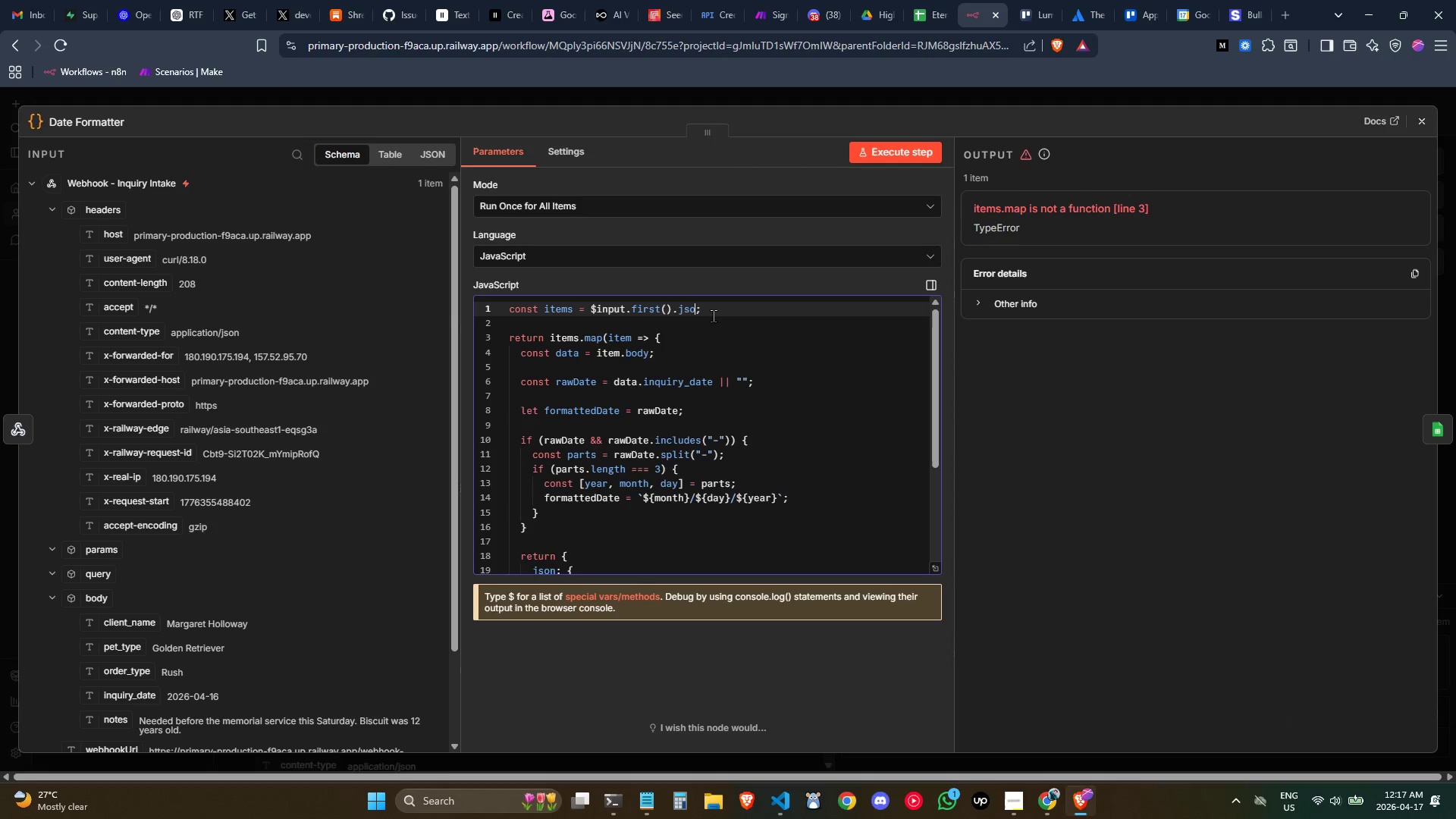 
key(Backspace)
 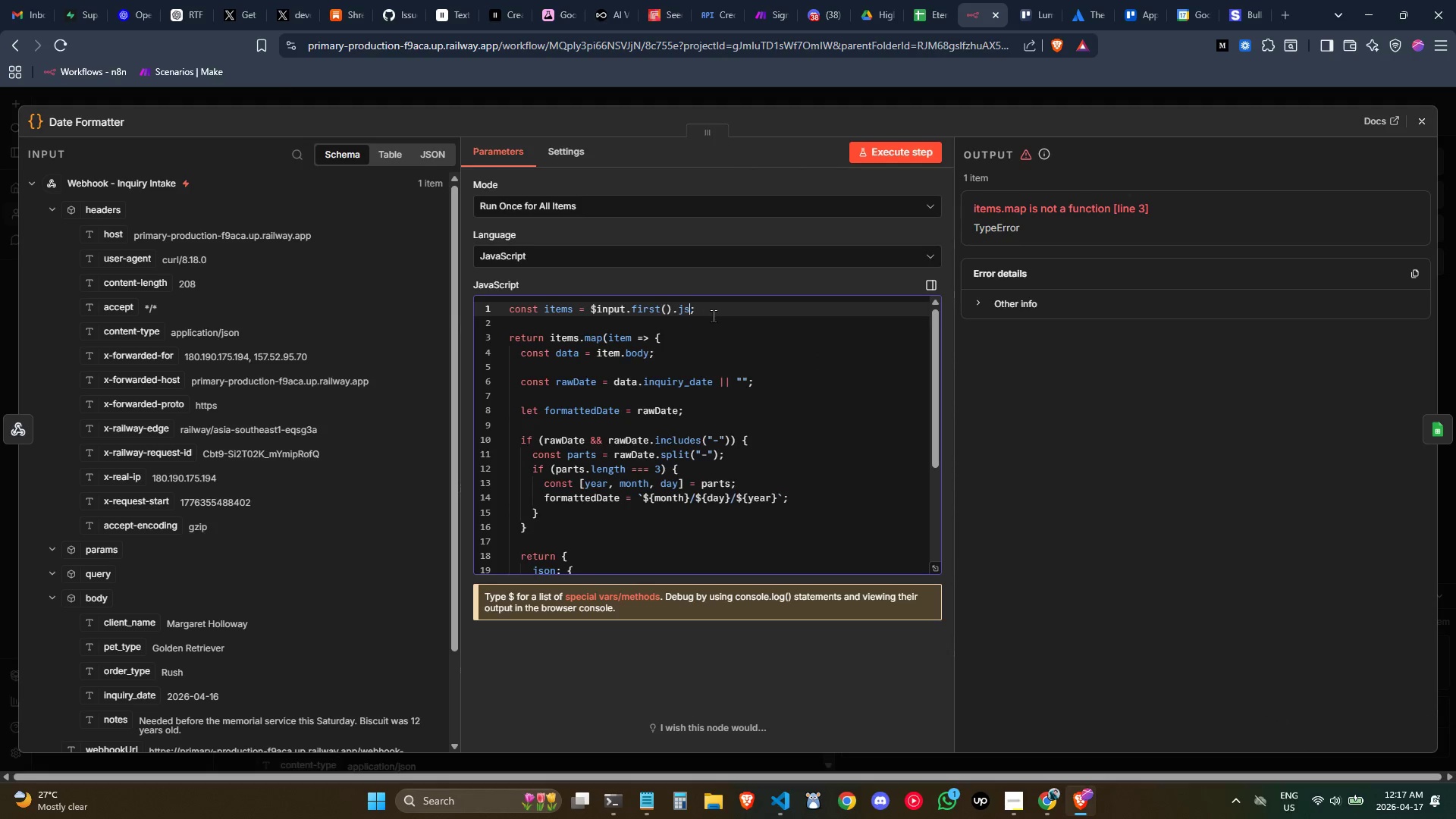 
key(Backspace)
 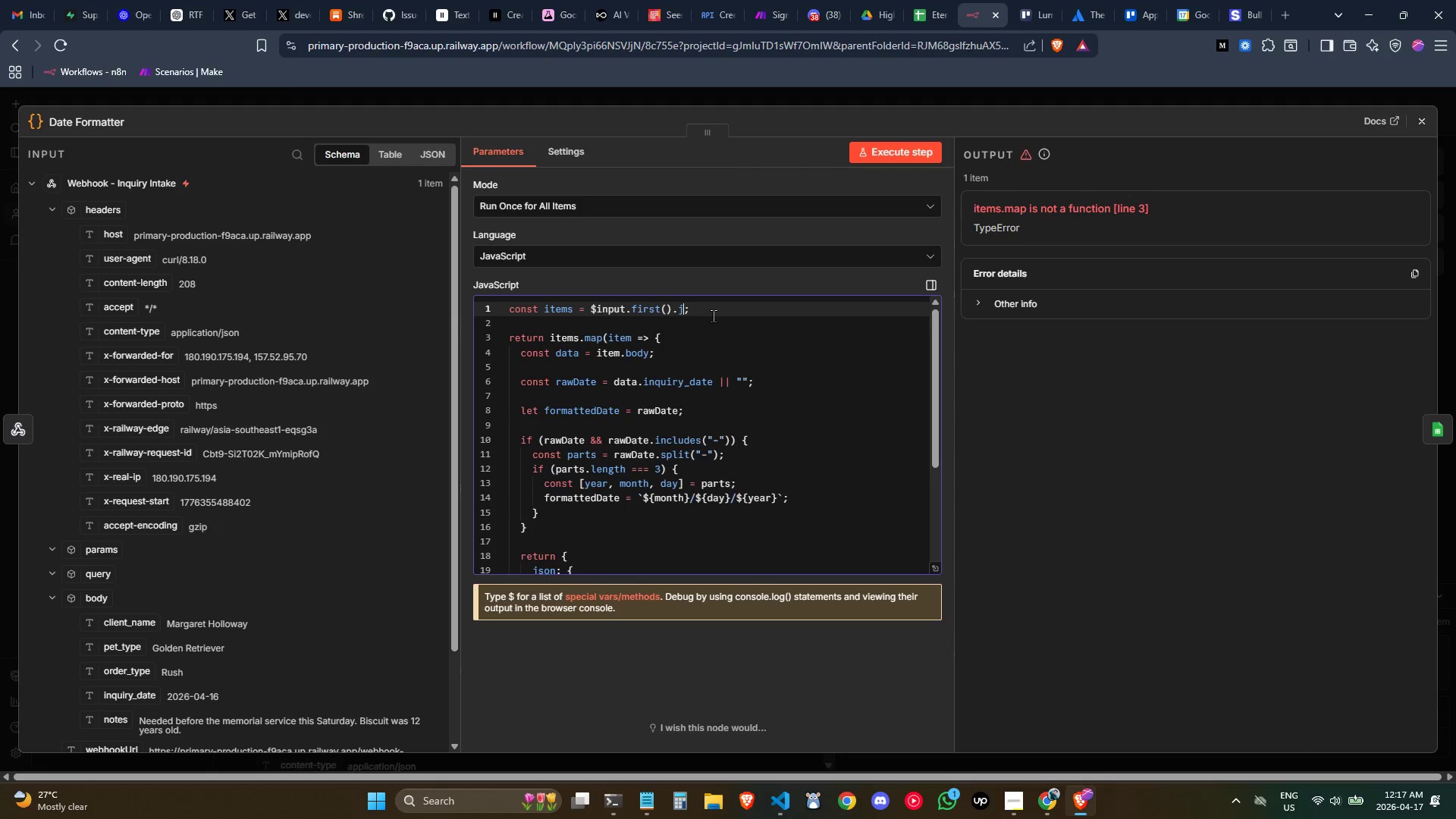 
key(Backspace)
 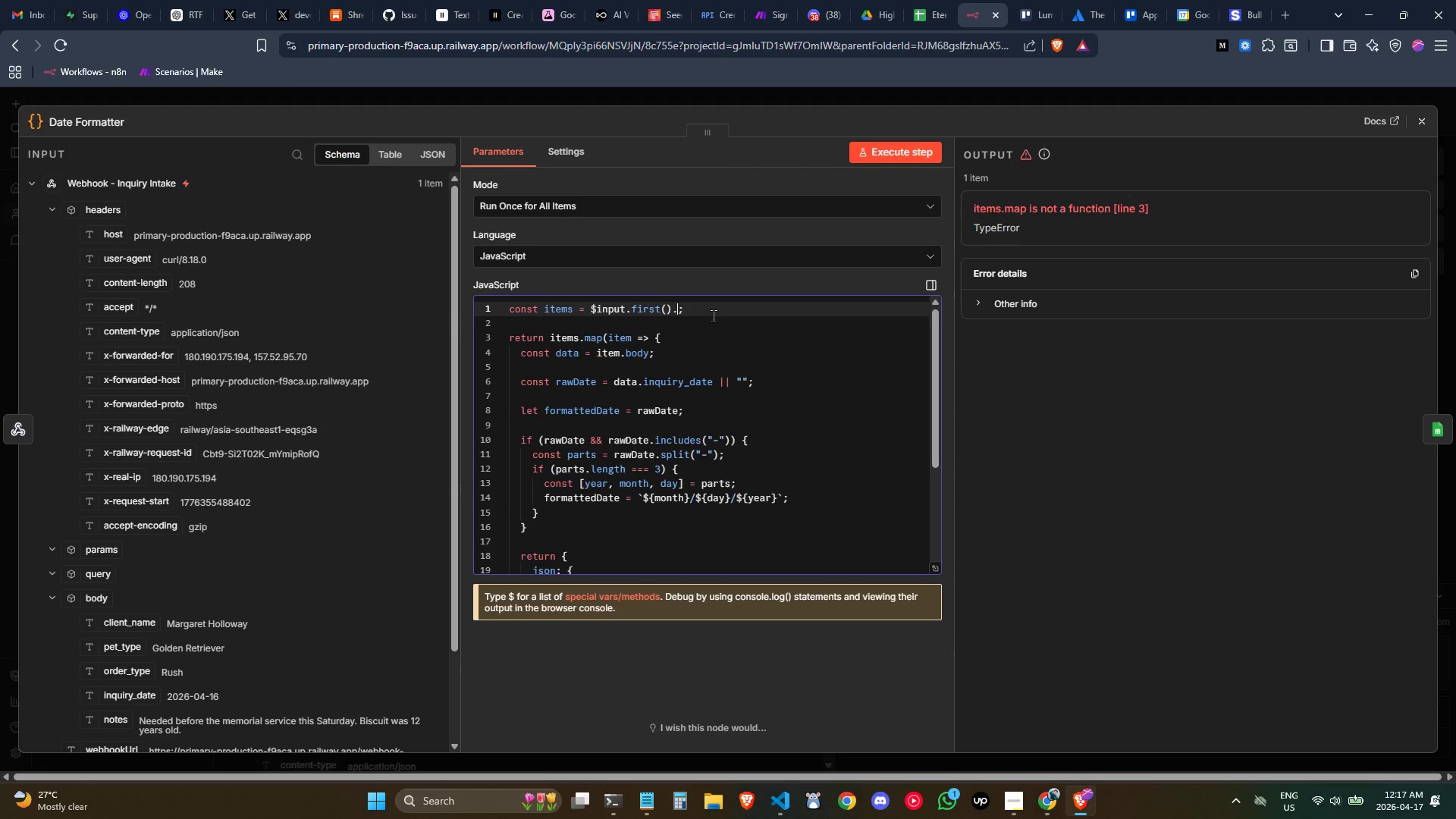 
key(Backspace)
 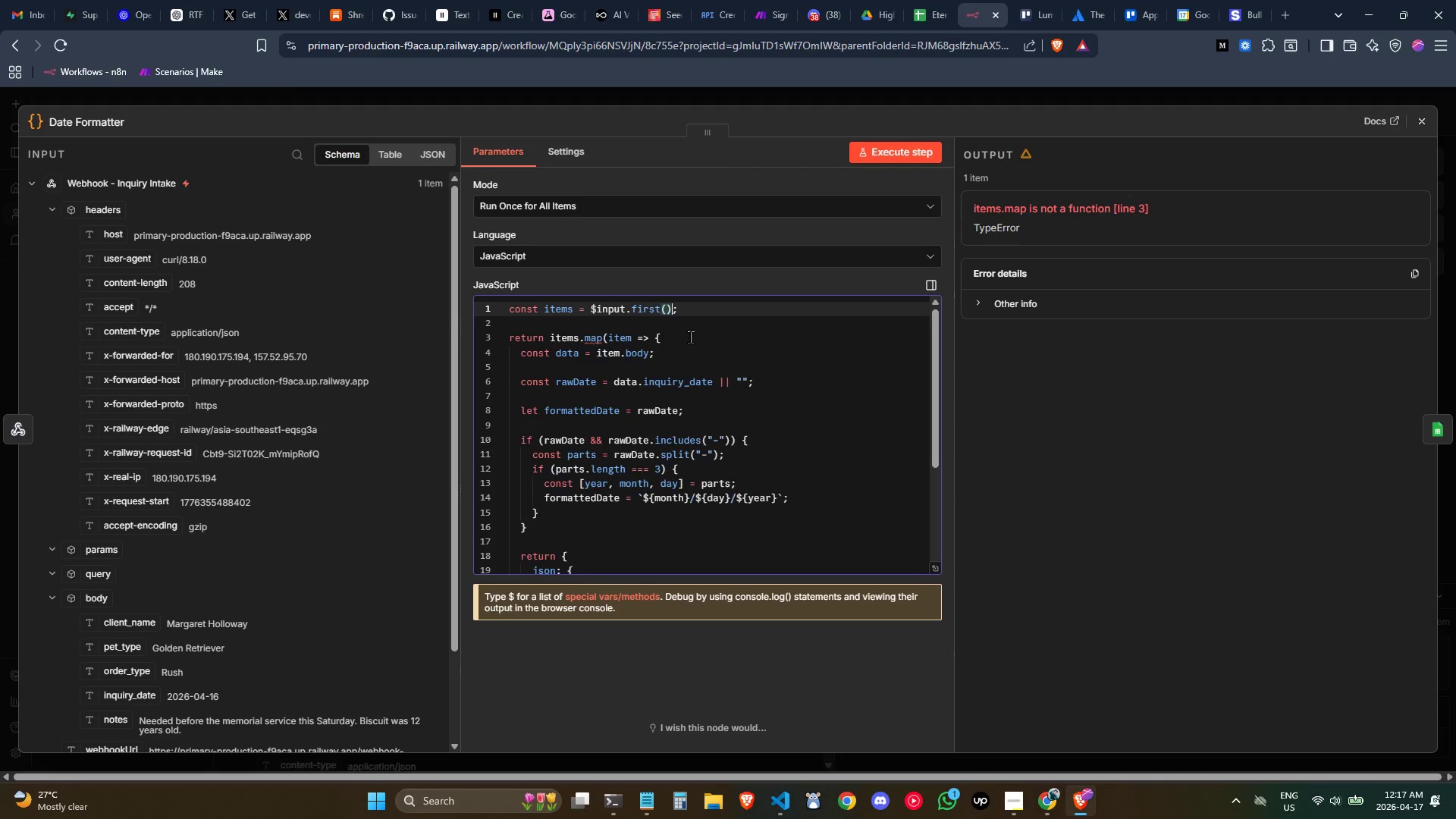 
hold_key(key=ControlLeft, duration=0.44)
 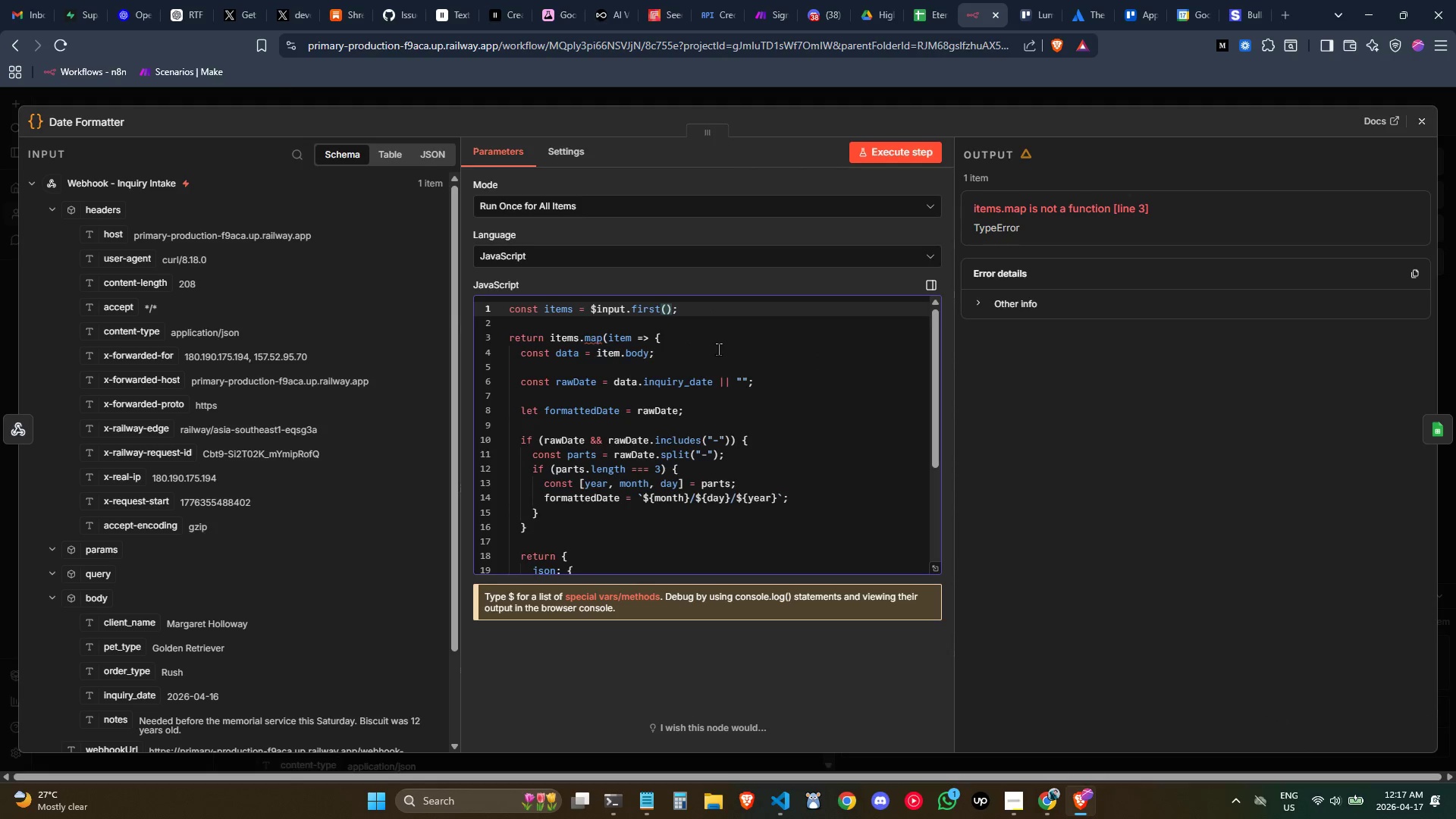 
type(.json)
 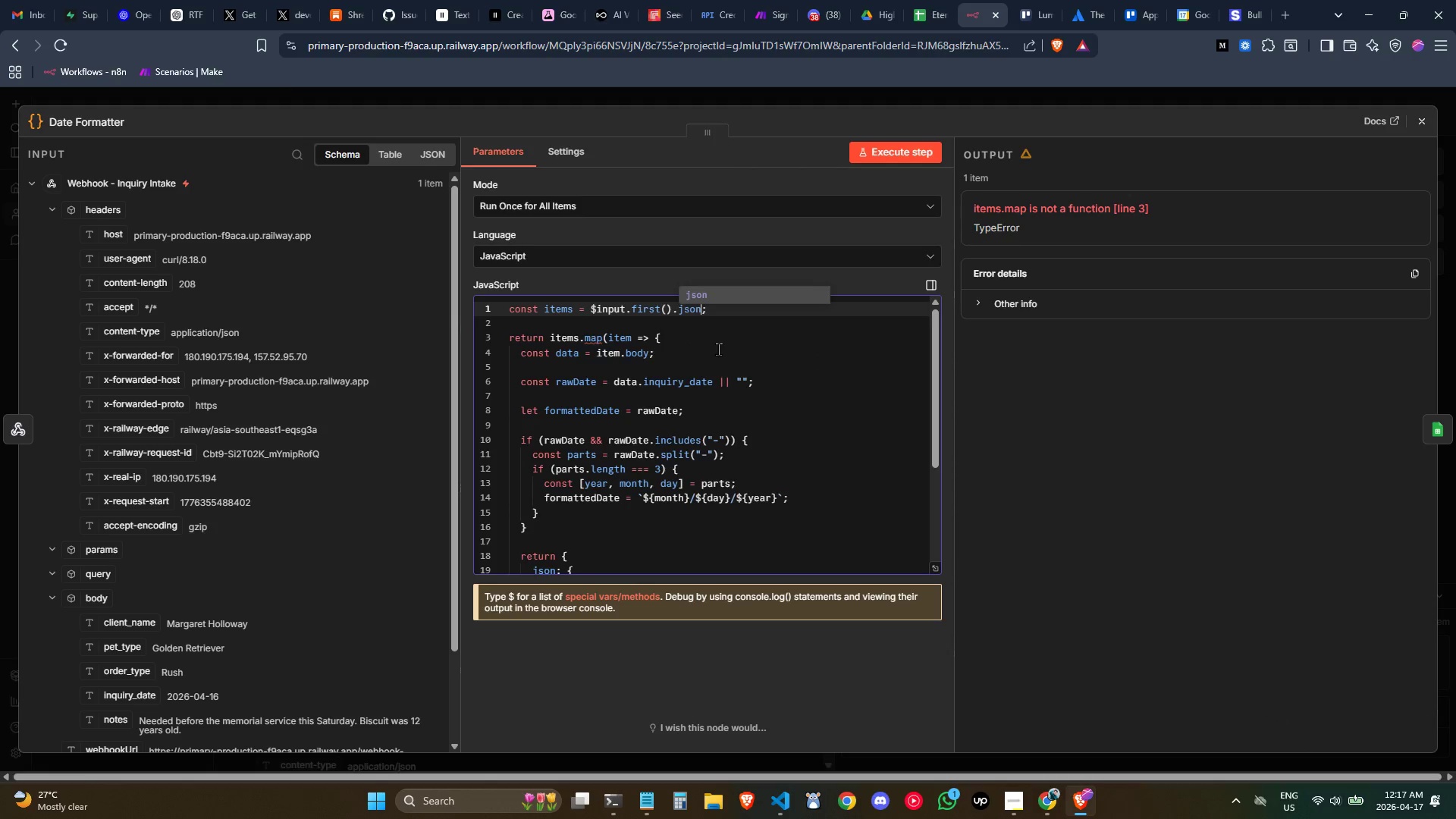 
key(Enter)
 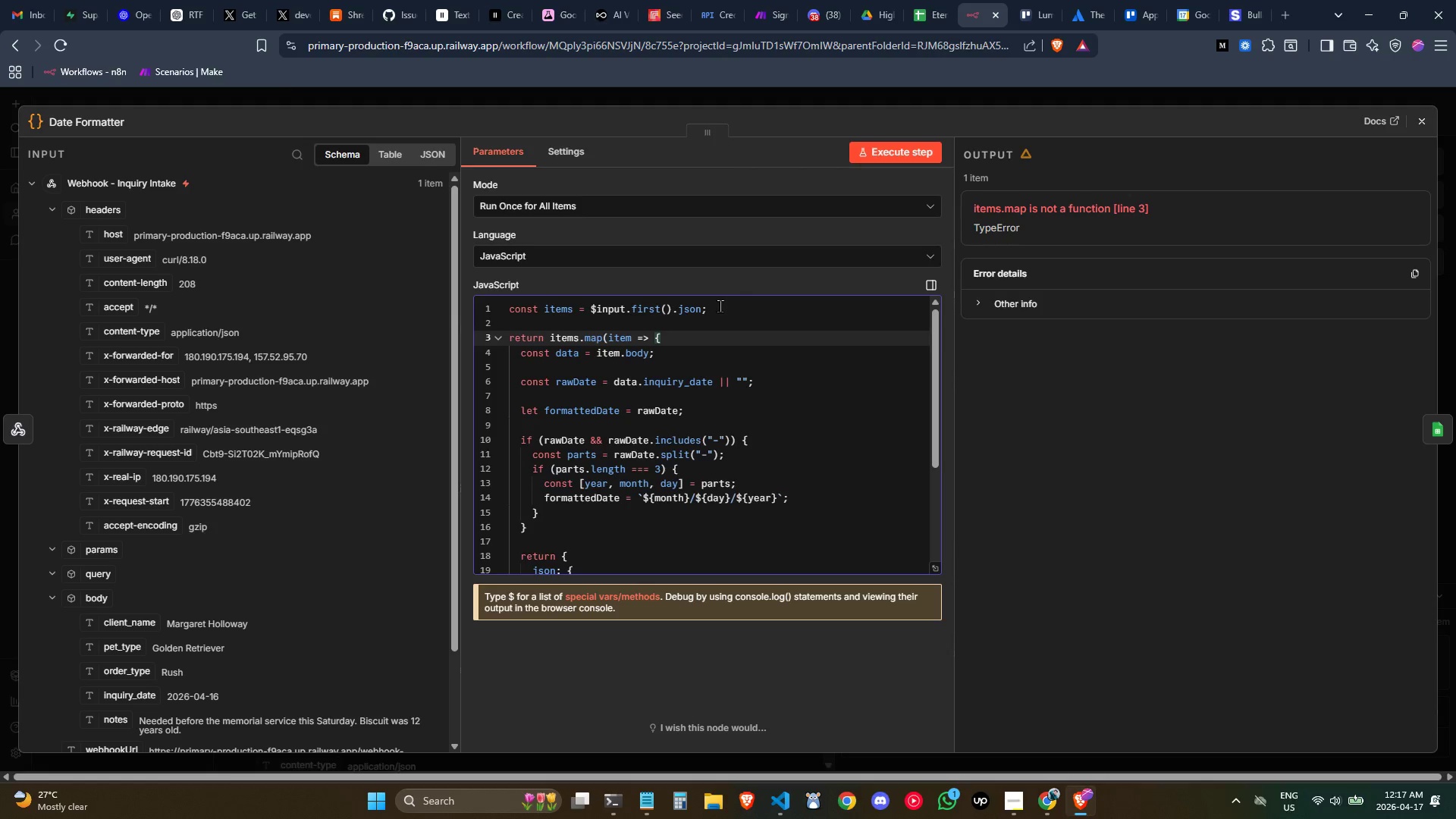 
key(ArrowLeft)
 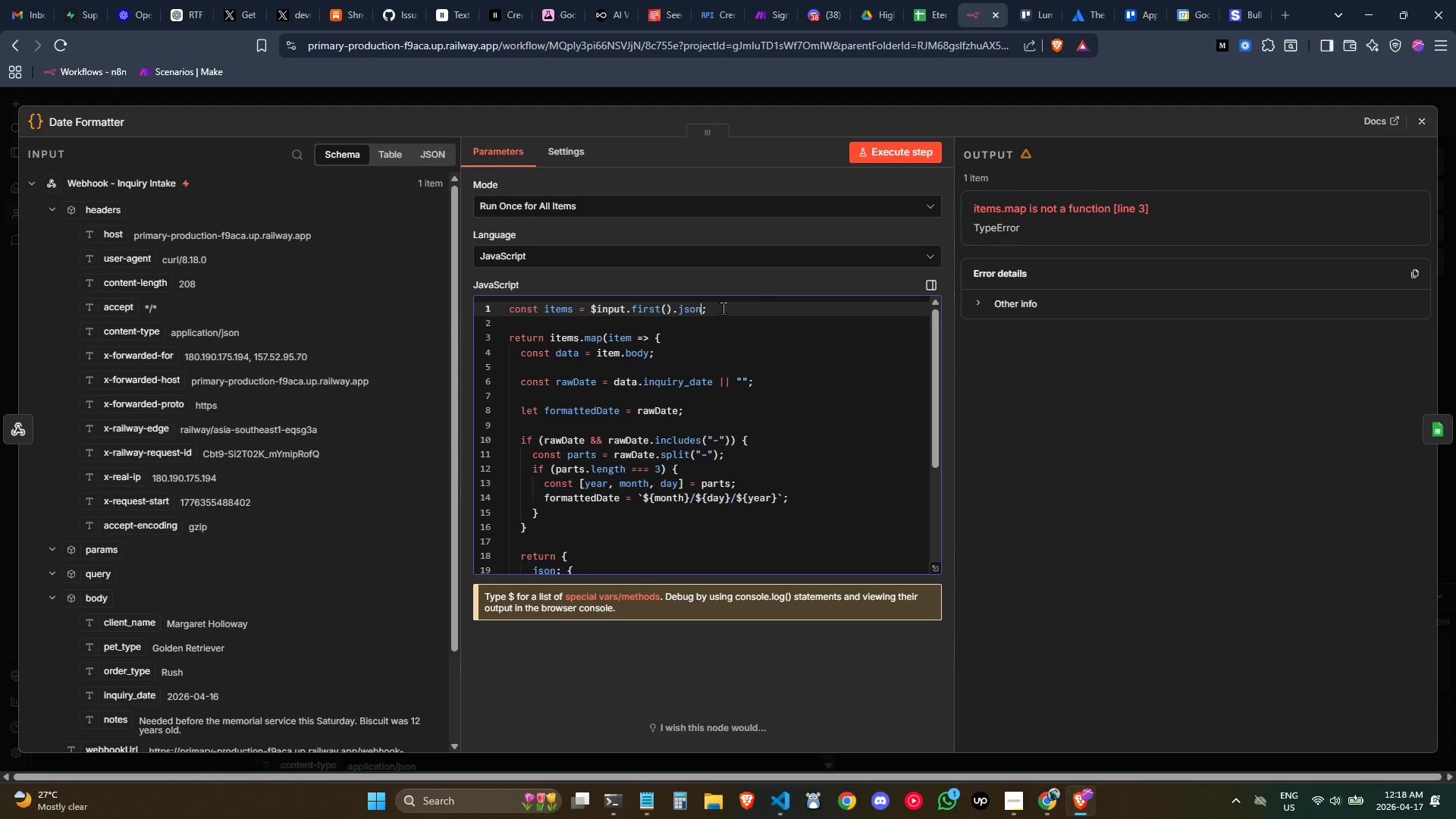 
key(Period)
 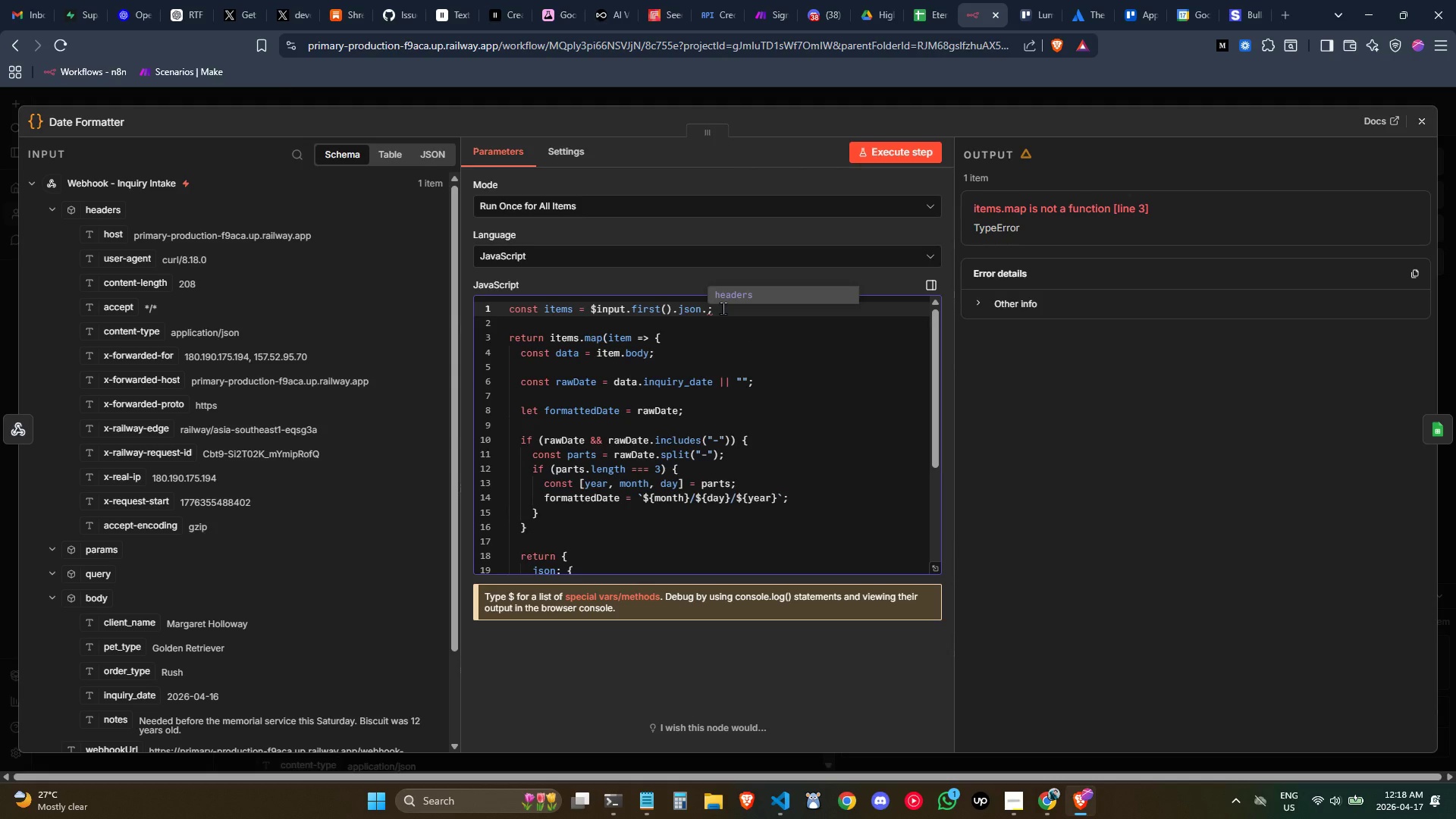 
key(Backspace)
 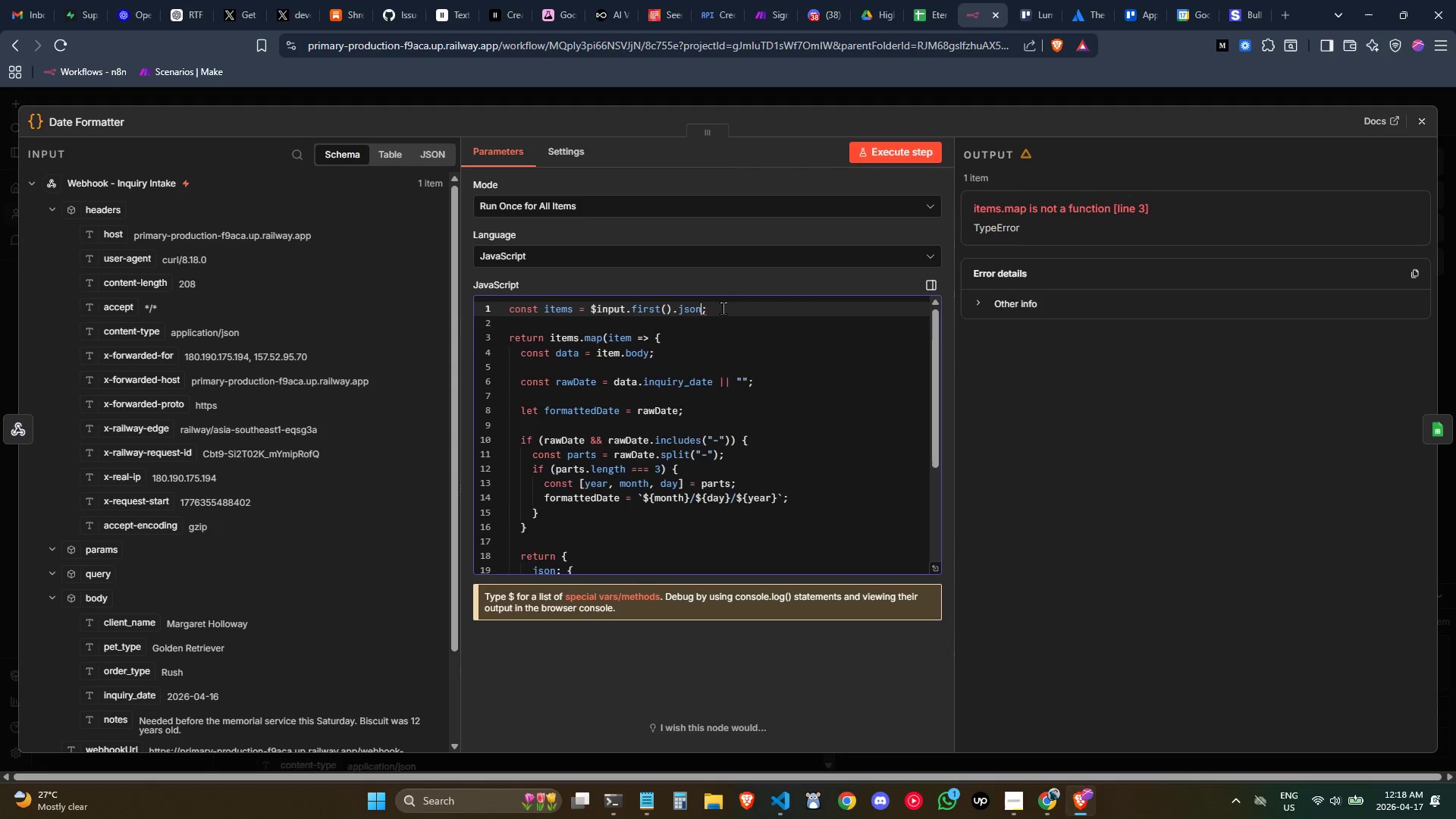 
key(Backspace)
 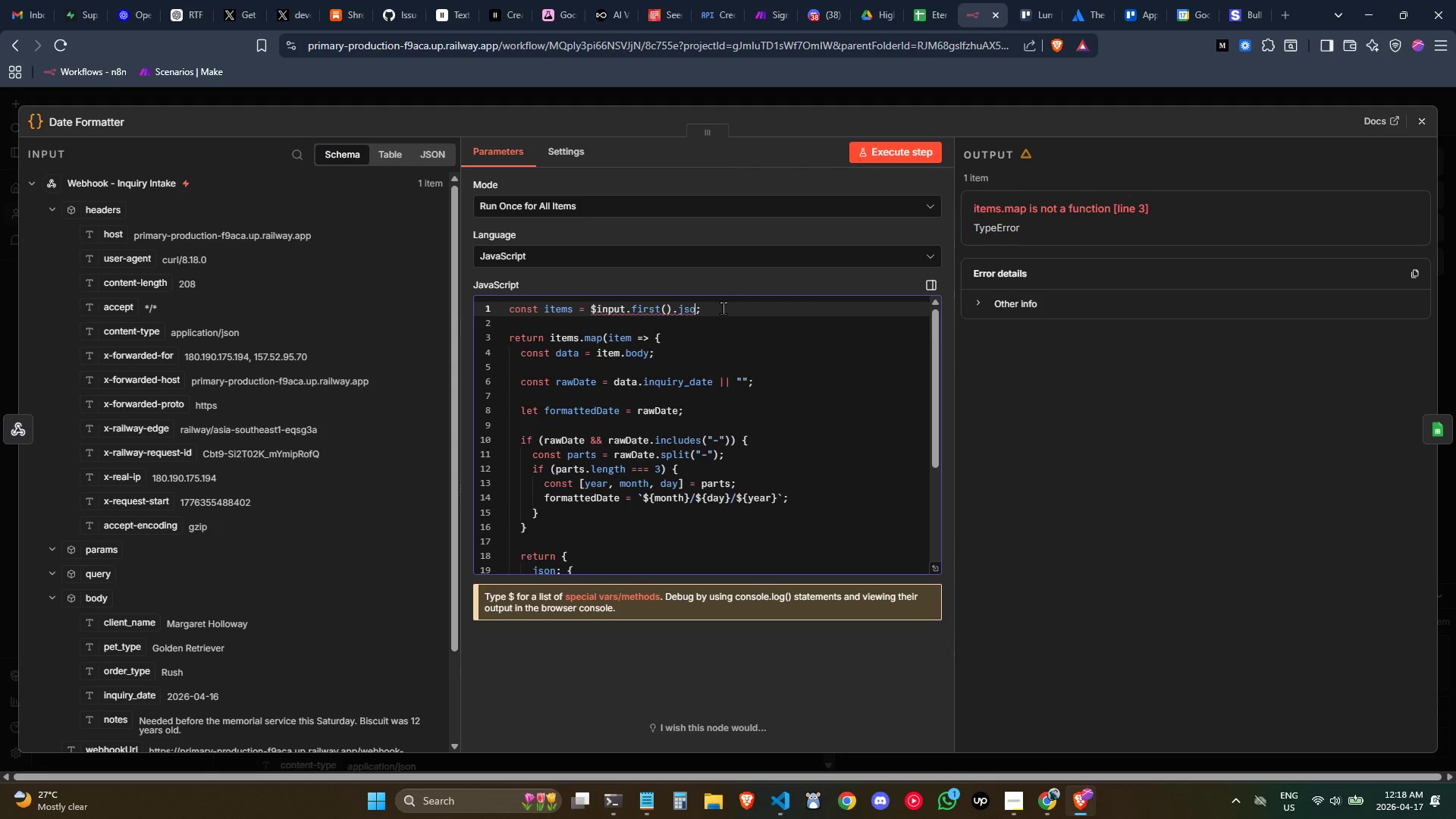 
key(Backspace)
 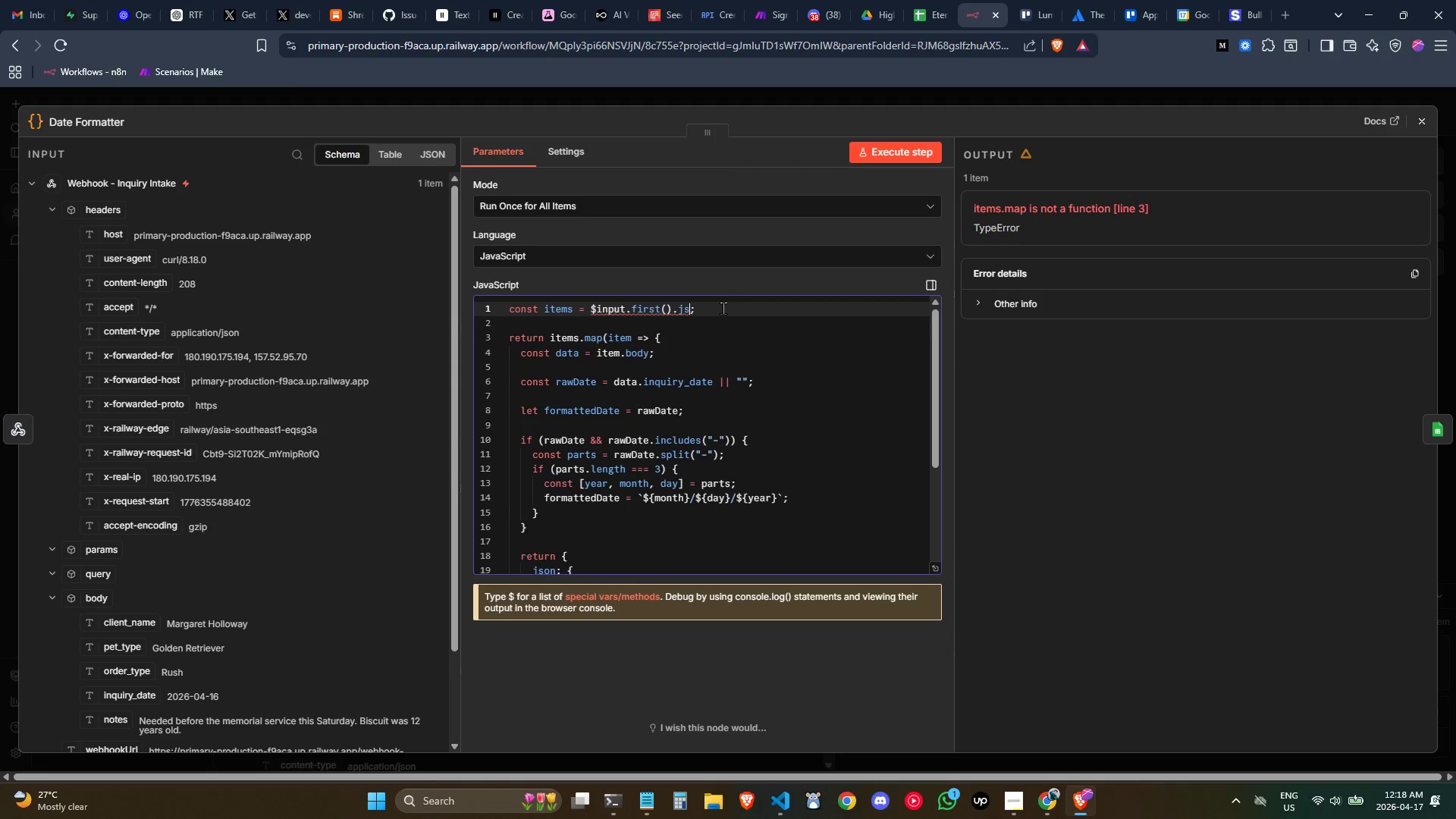 
key(Backspace)
 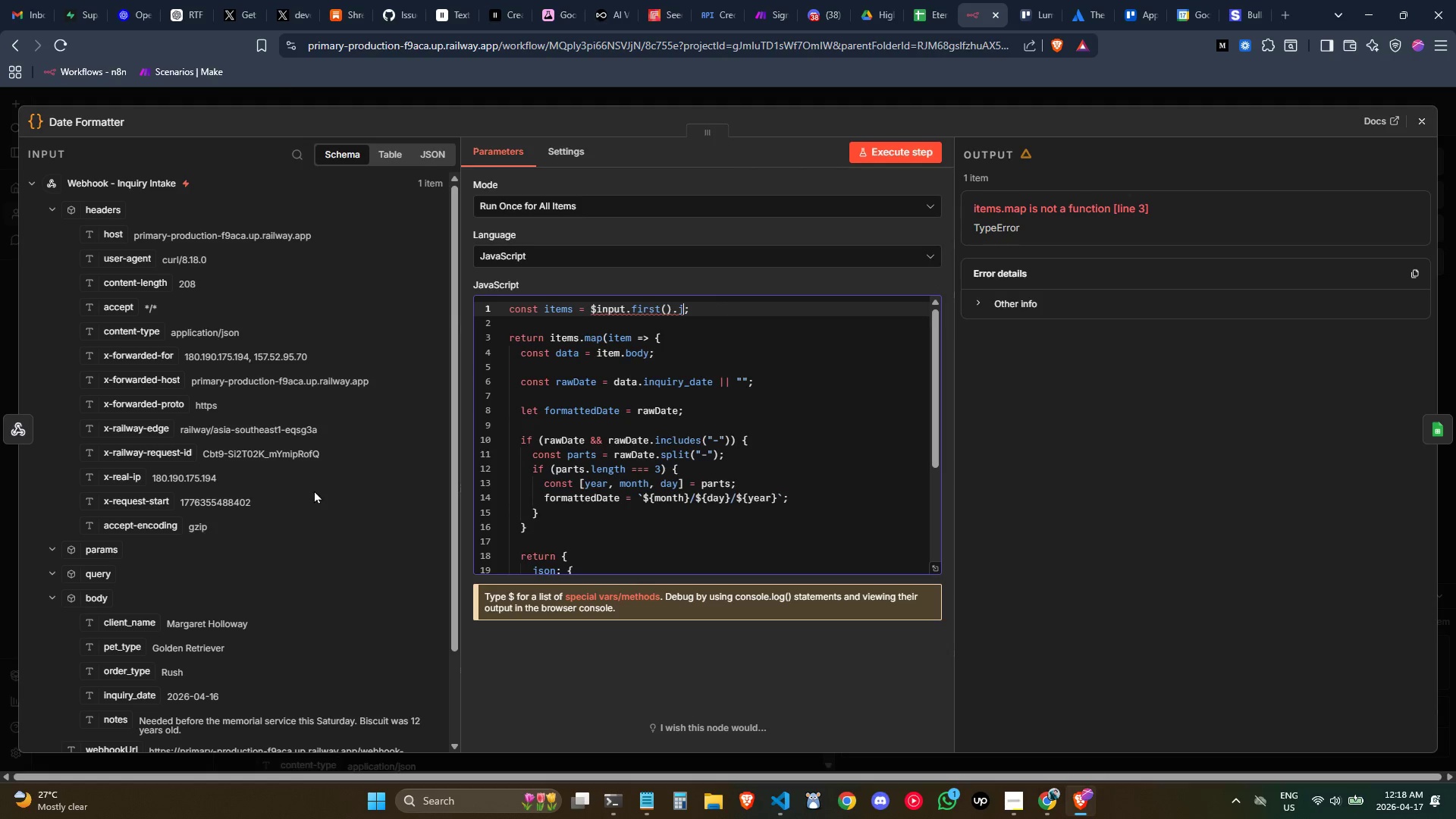 
wait(5.19)
 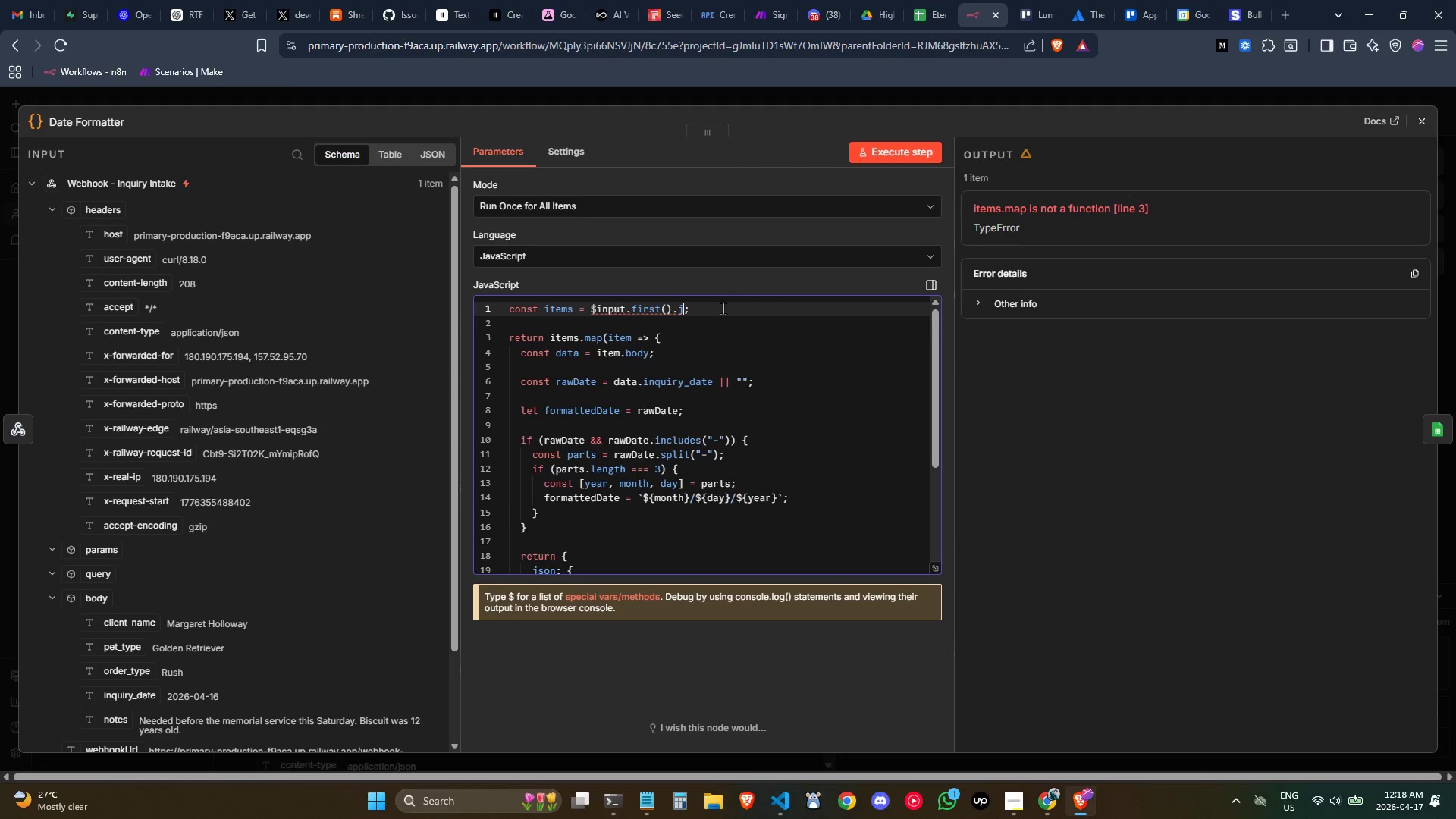 
left_click_drag(start_coordinate=[145, 629], to_coordinate=[601, 318])
 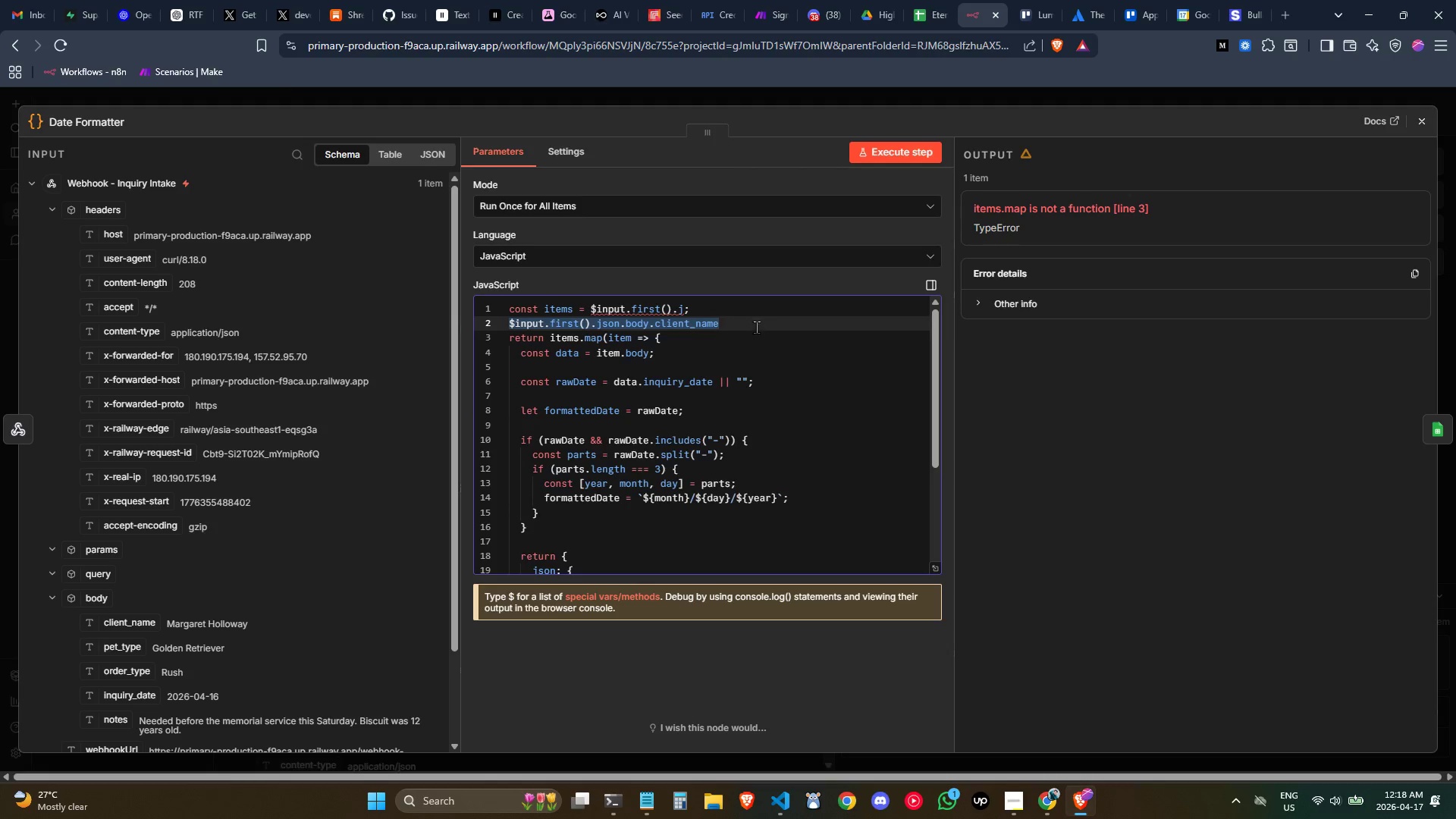 
left_click([754, 325])
 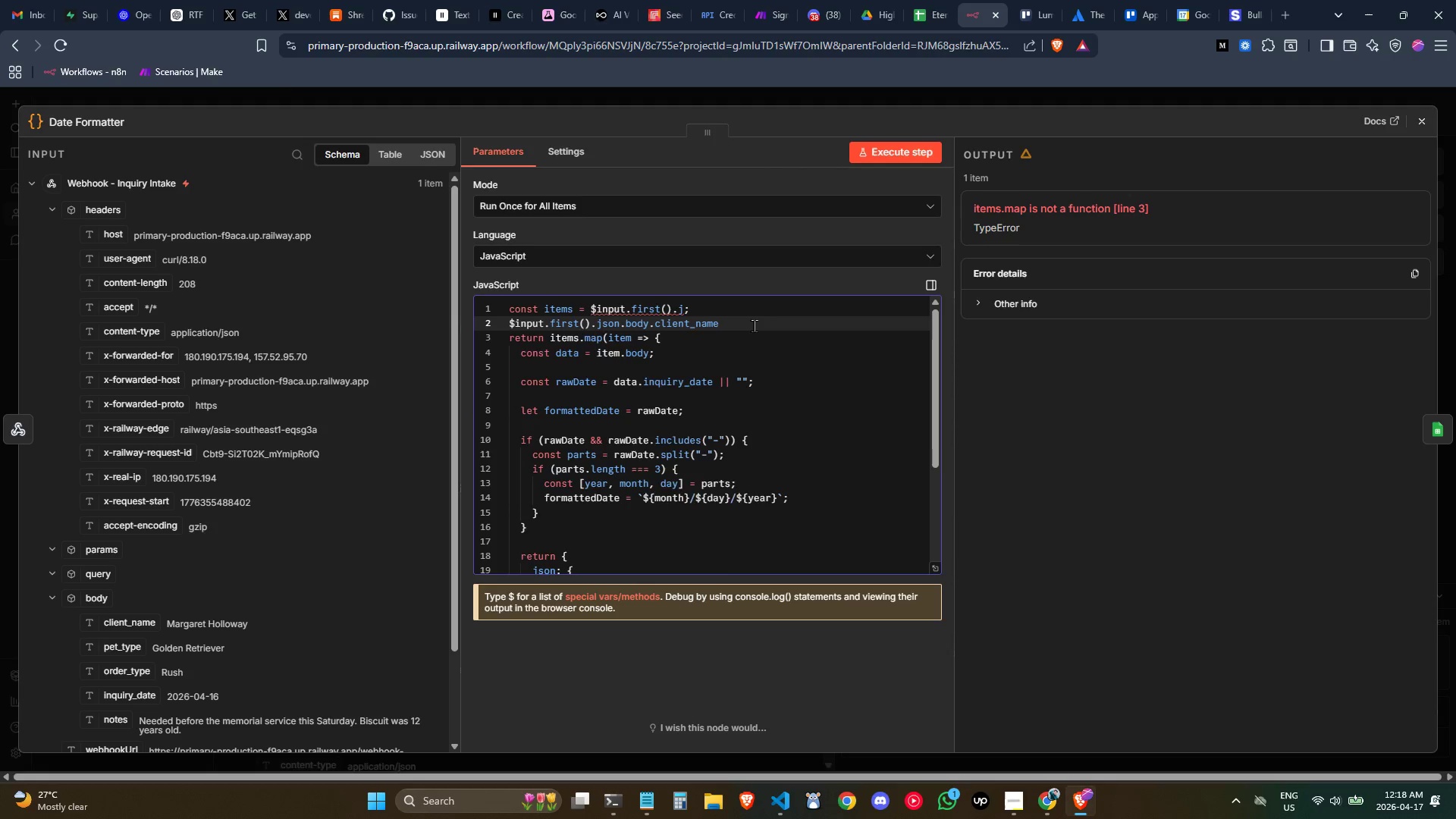 
key(Enter)
 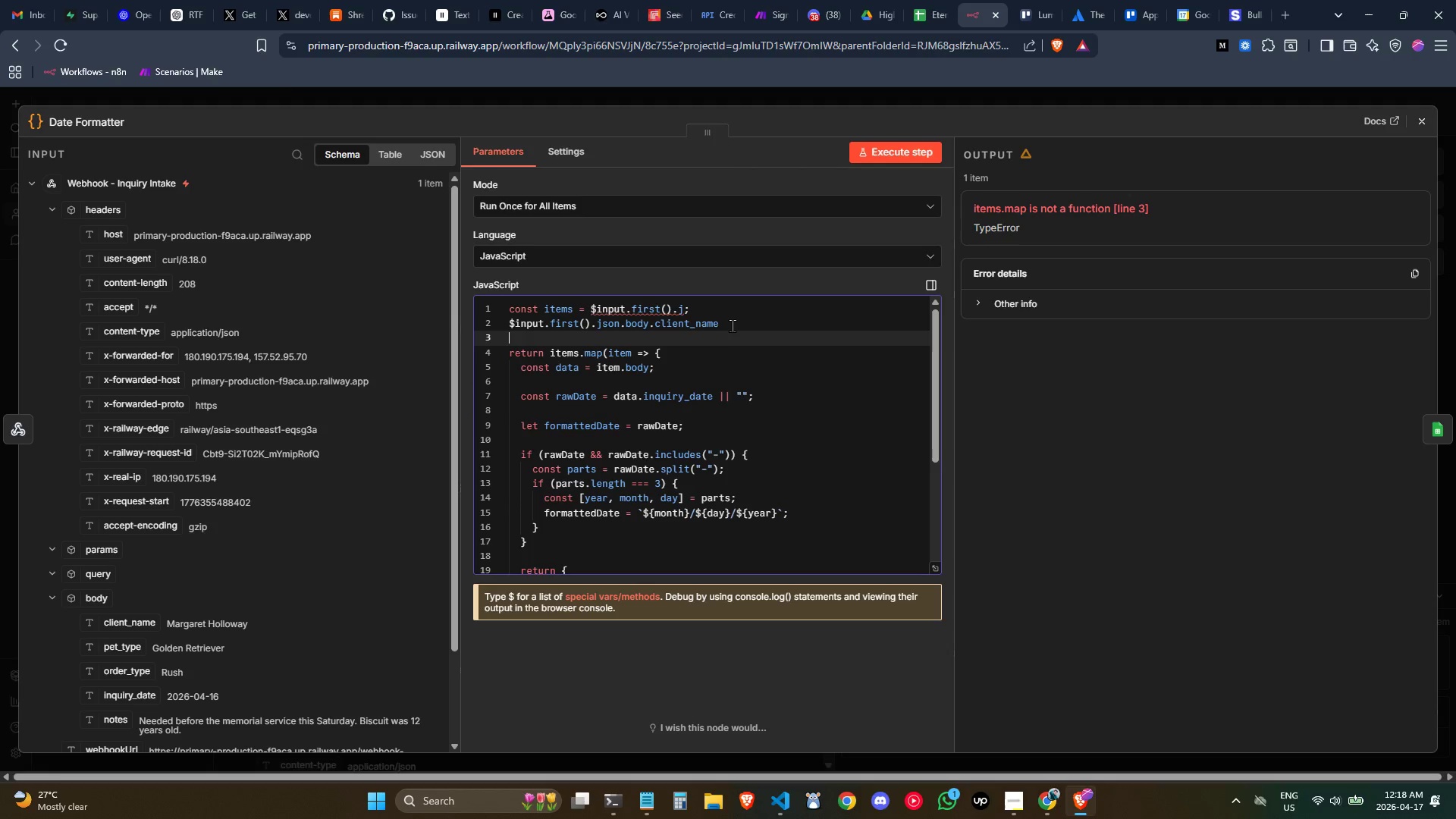 
left_click([726, 311])
 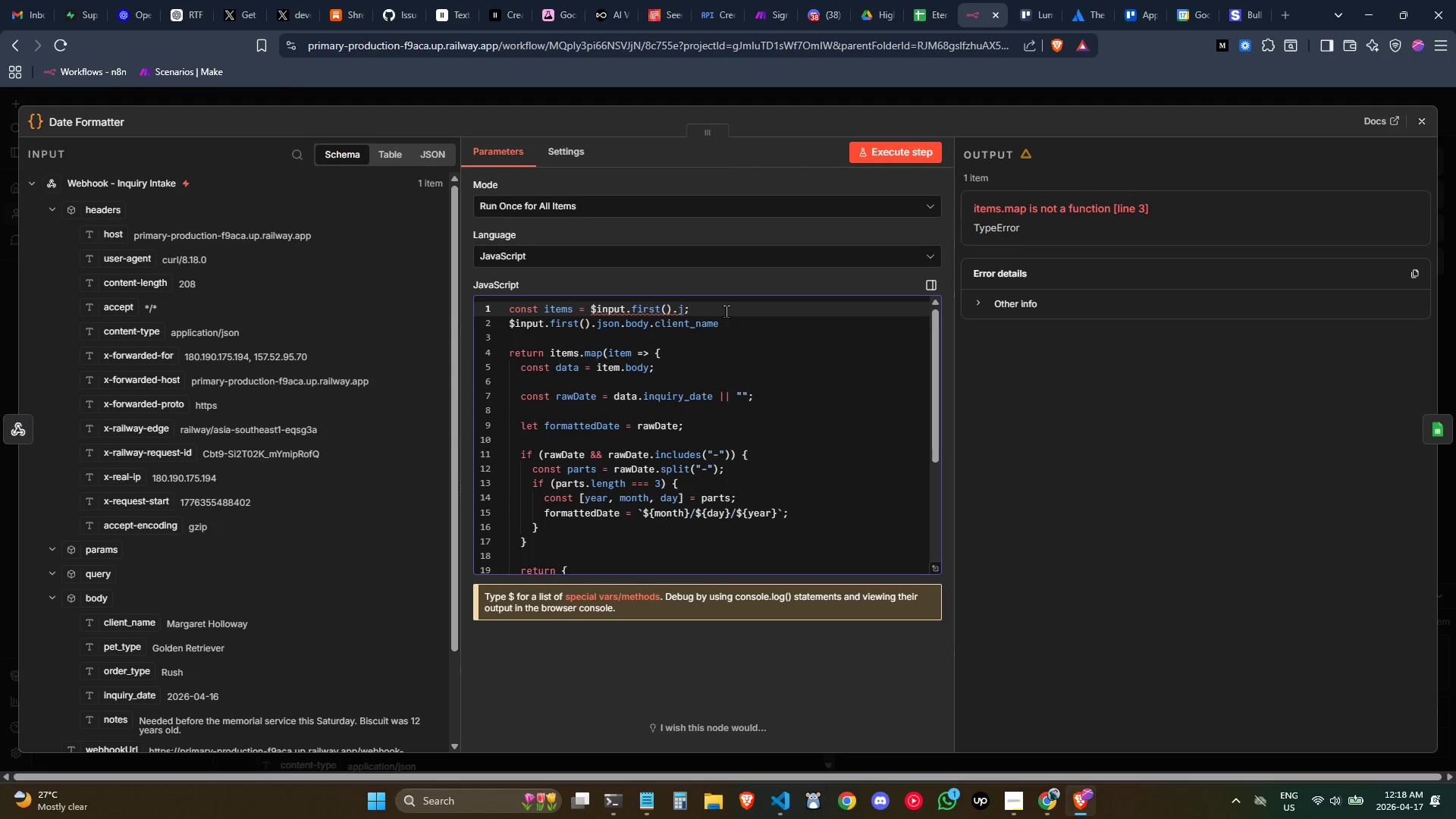 
left_click([702, 345])
 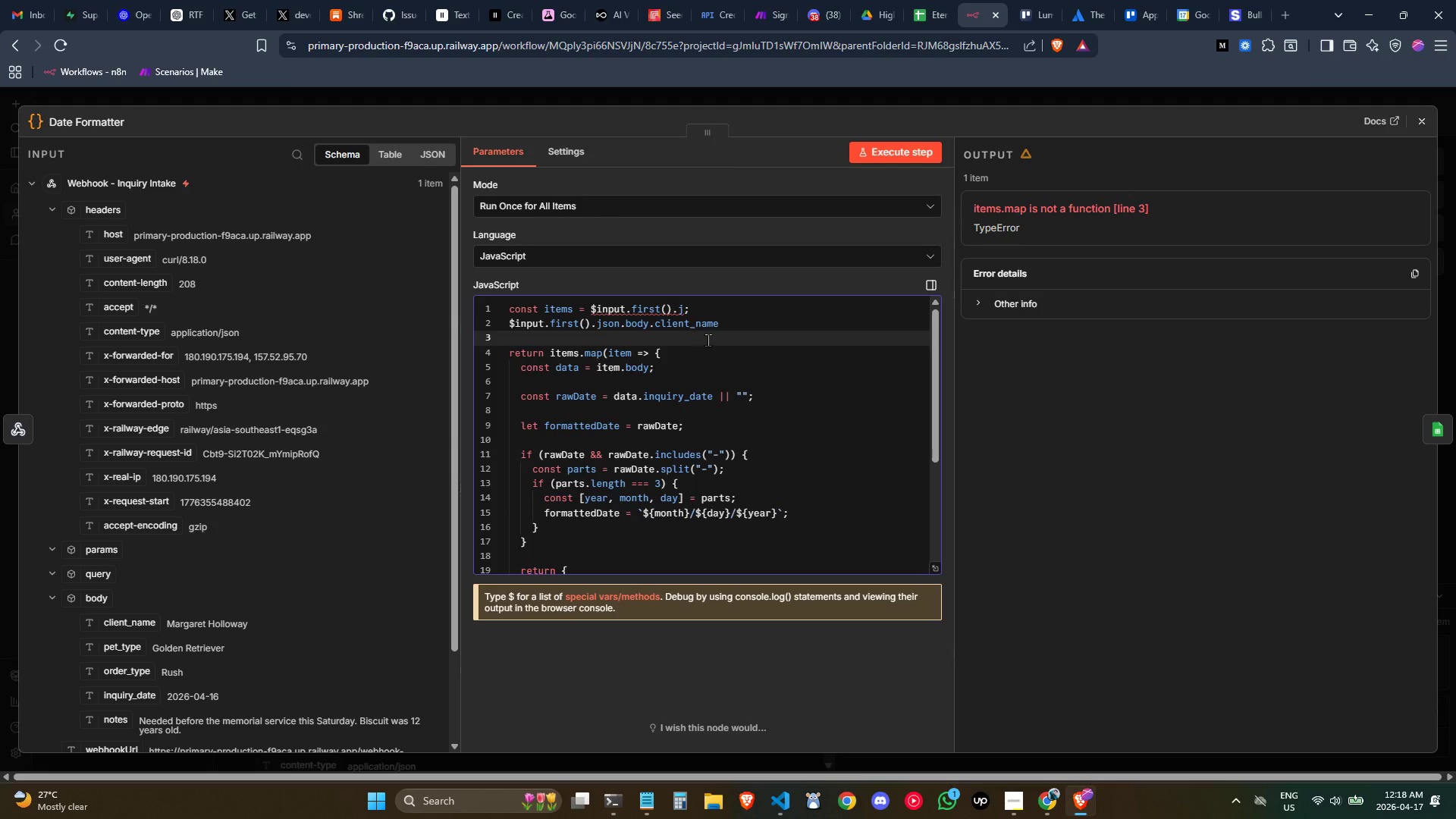 
left_click([708, 339])
 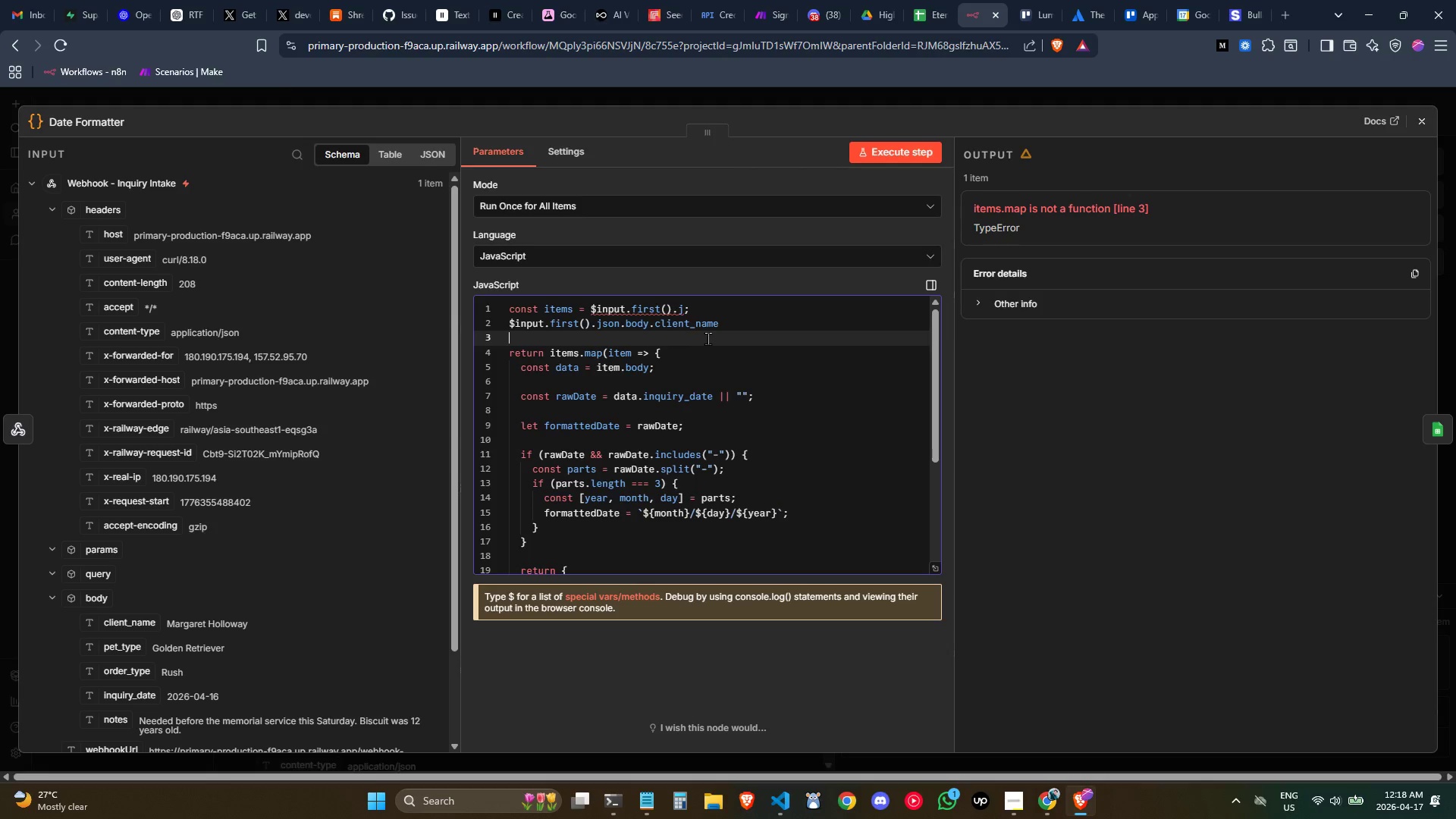 
wait(5.31)
 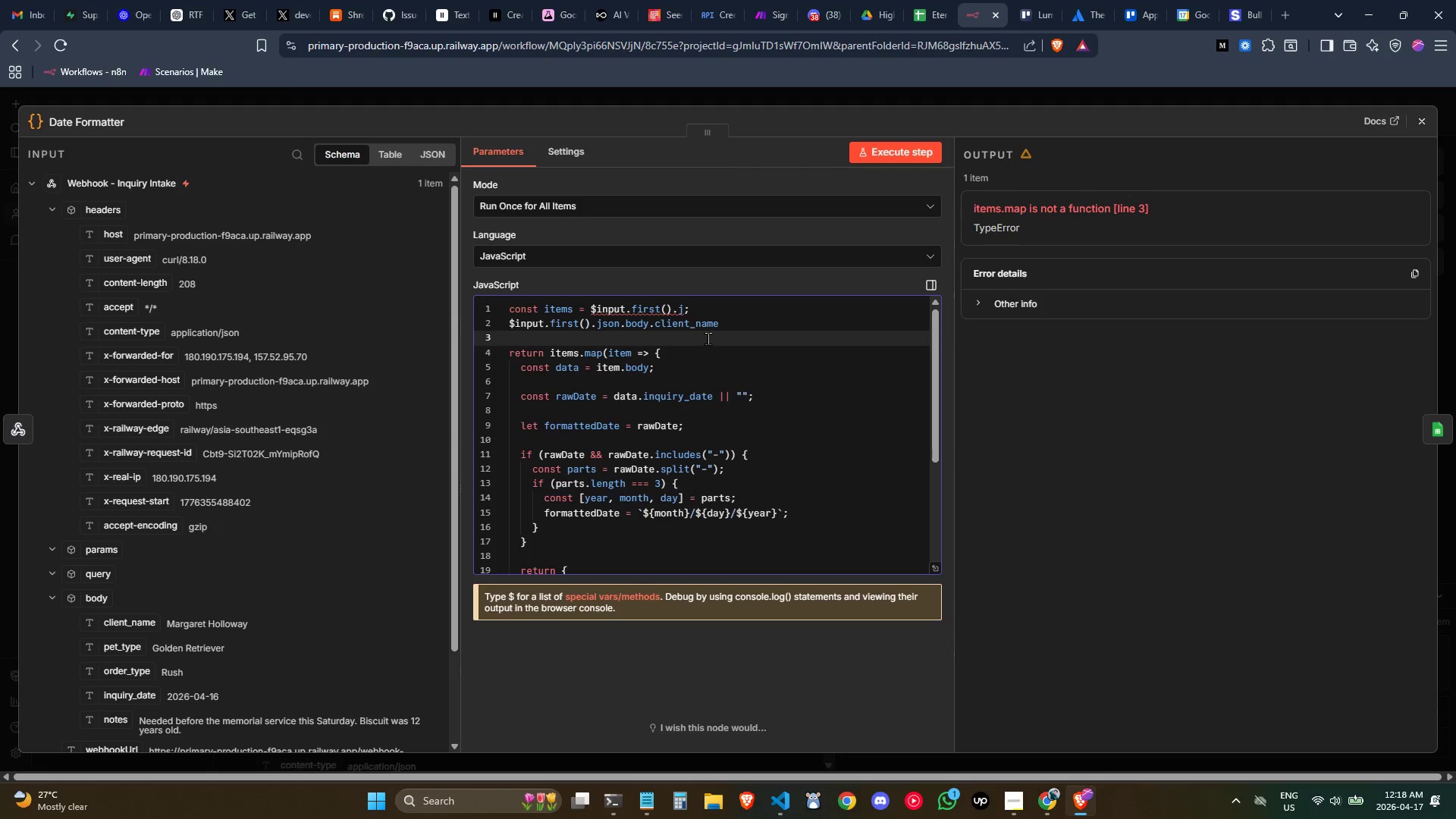 
left_click([736, 325])
 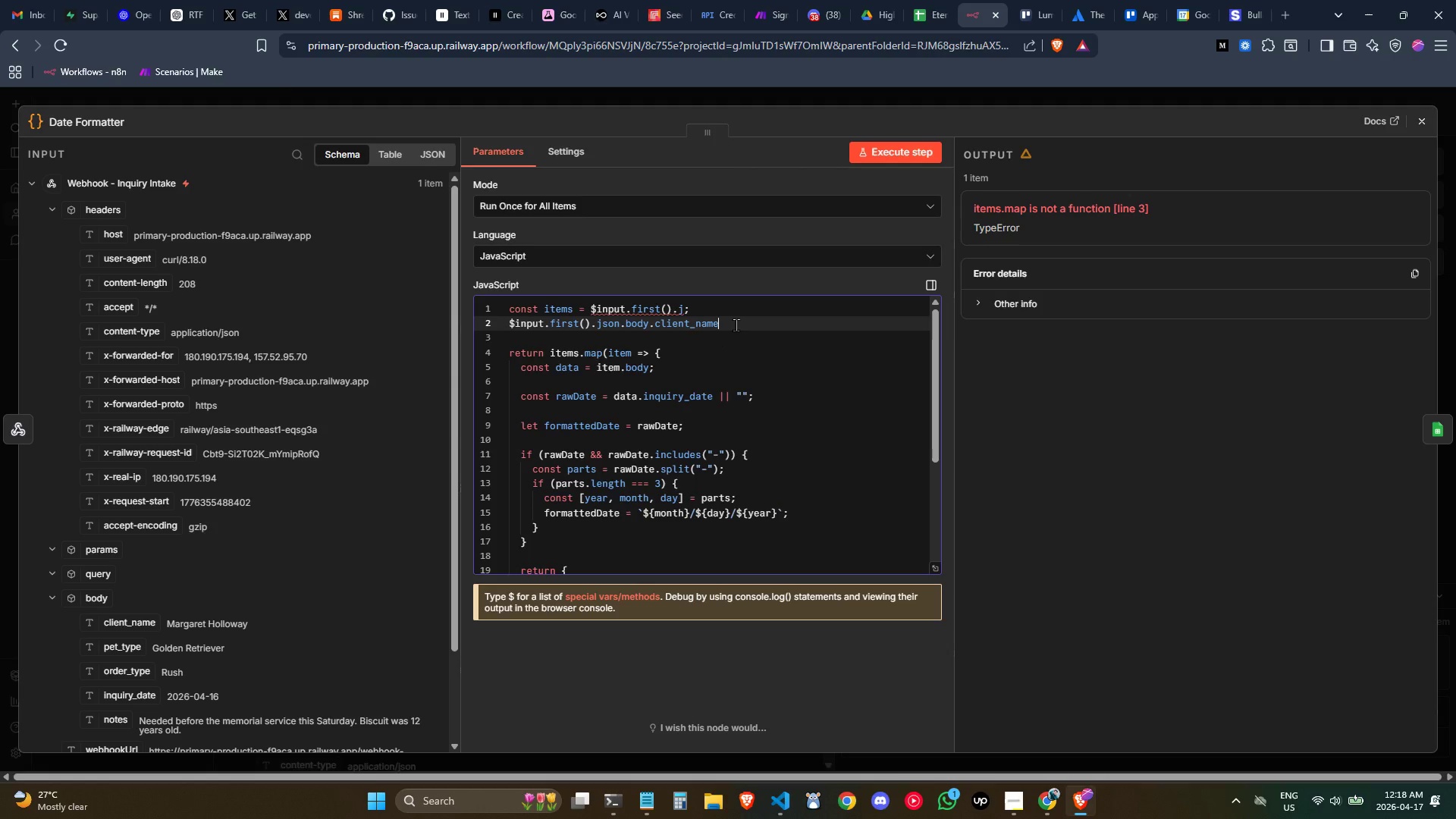 
left_click([674, 410])
 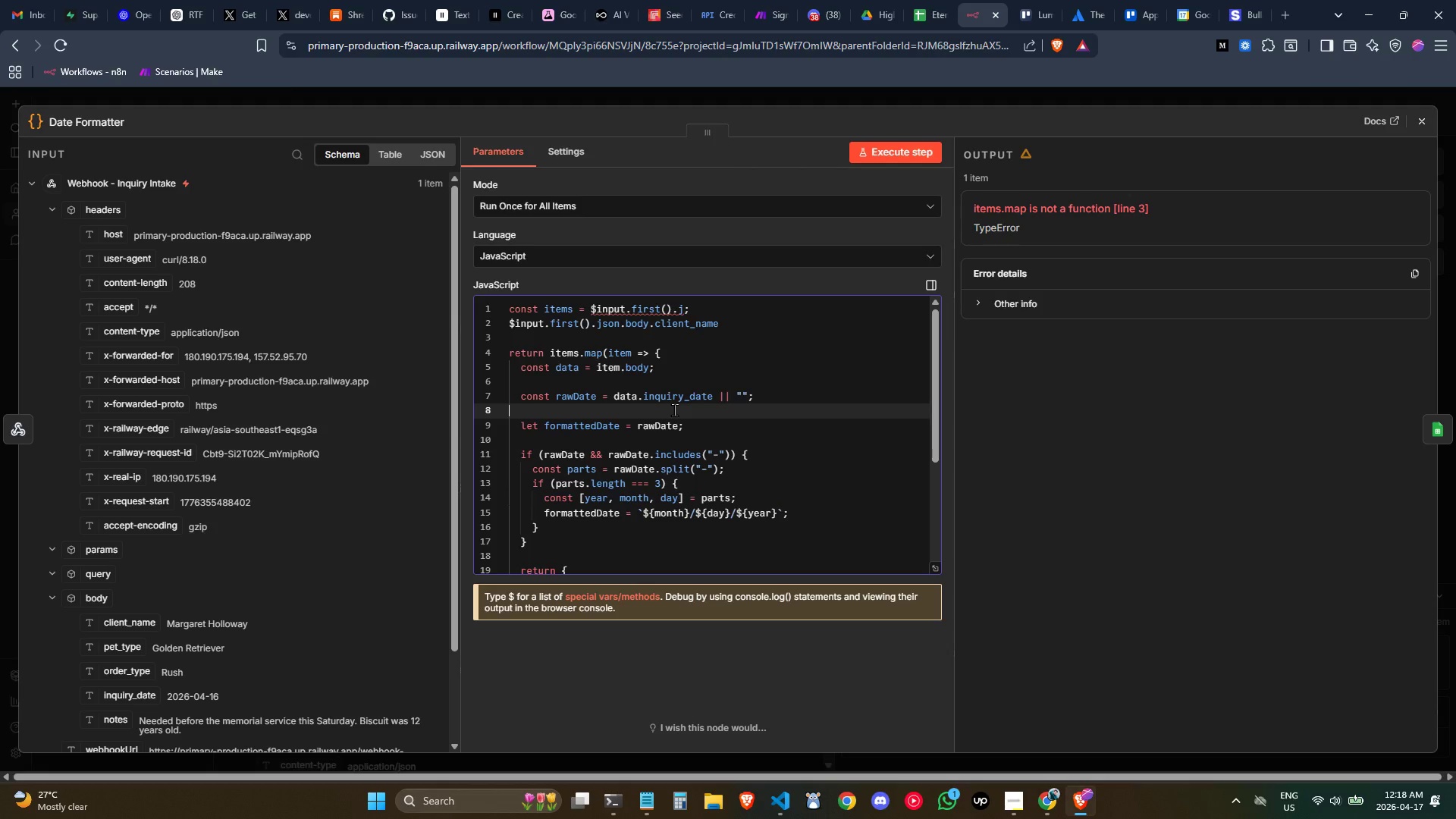 
left_click([661, 357])
 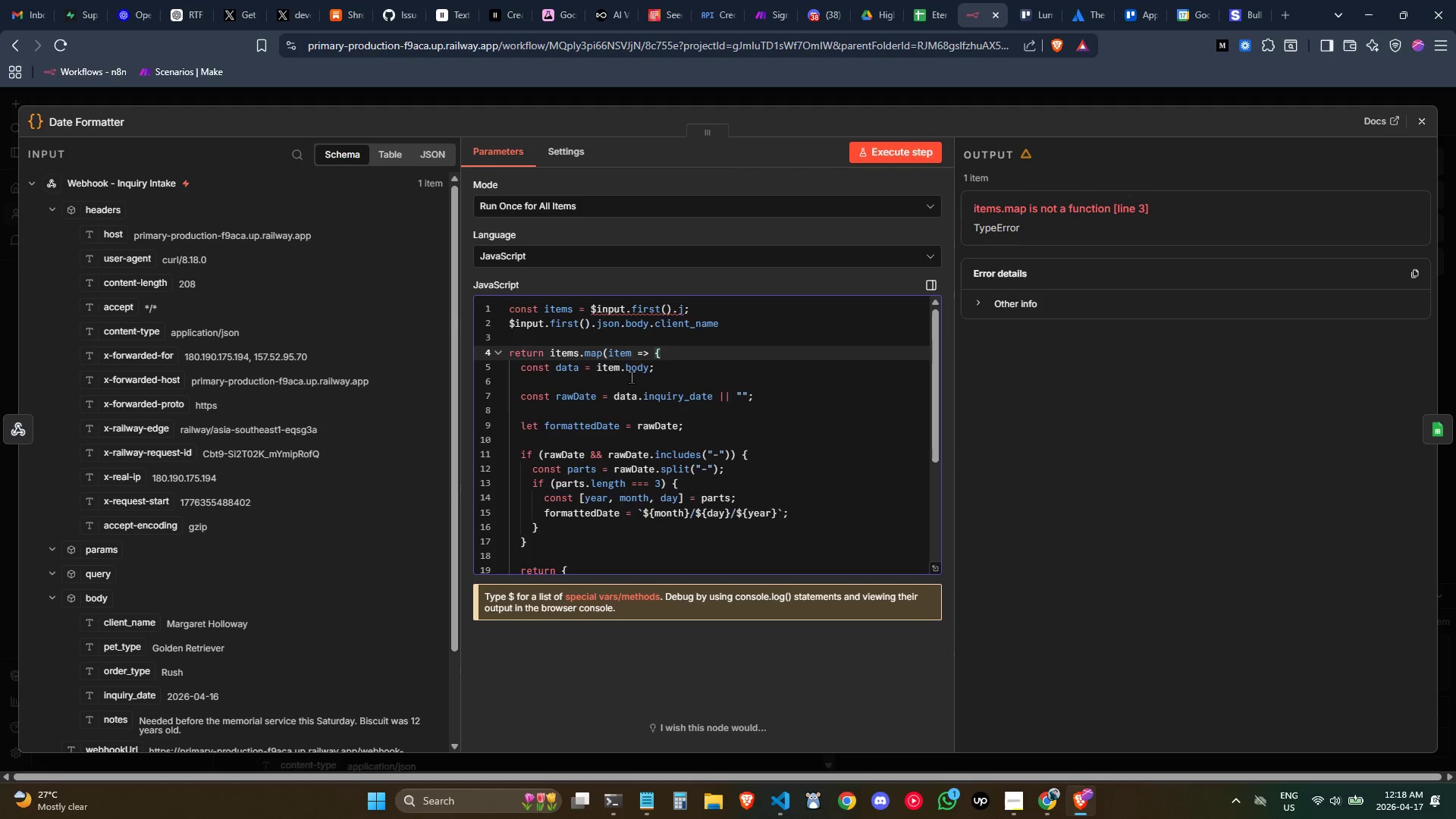 
scroll: coordinate [388, 371], scroll_direction: up, amount: 1.0
 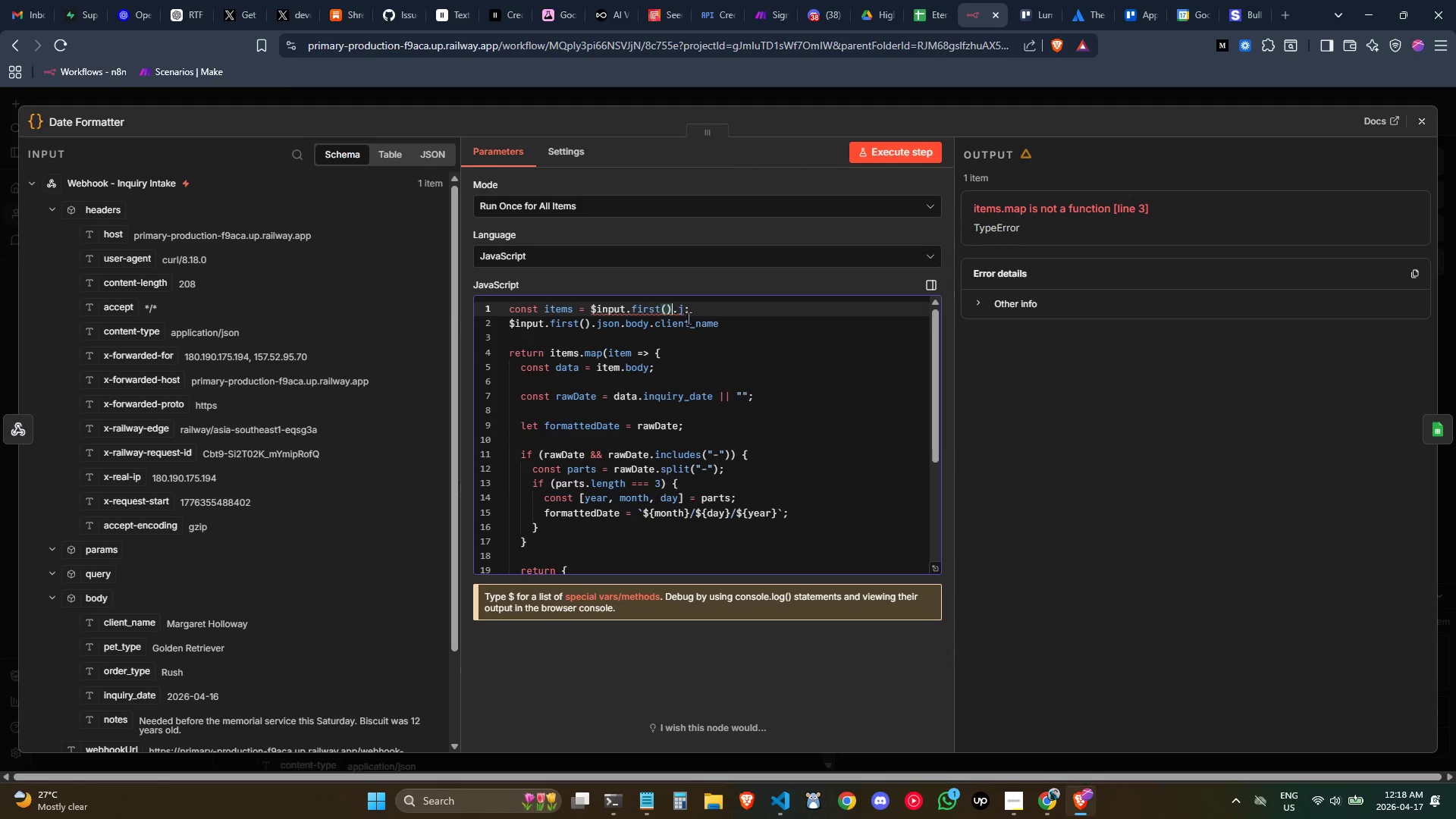 
key(Control+ControlLeft)
 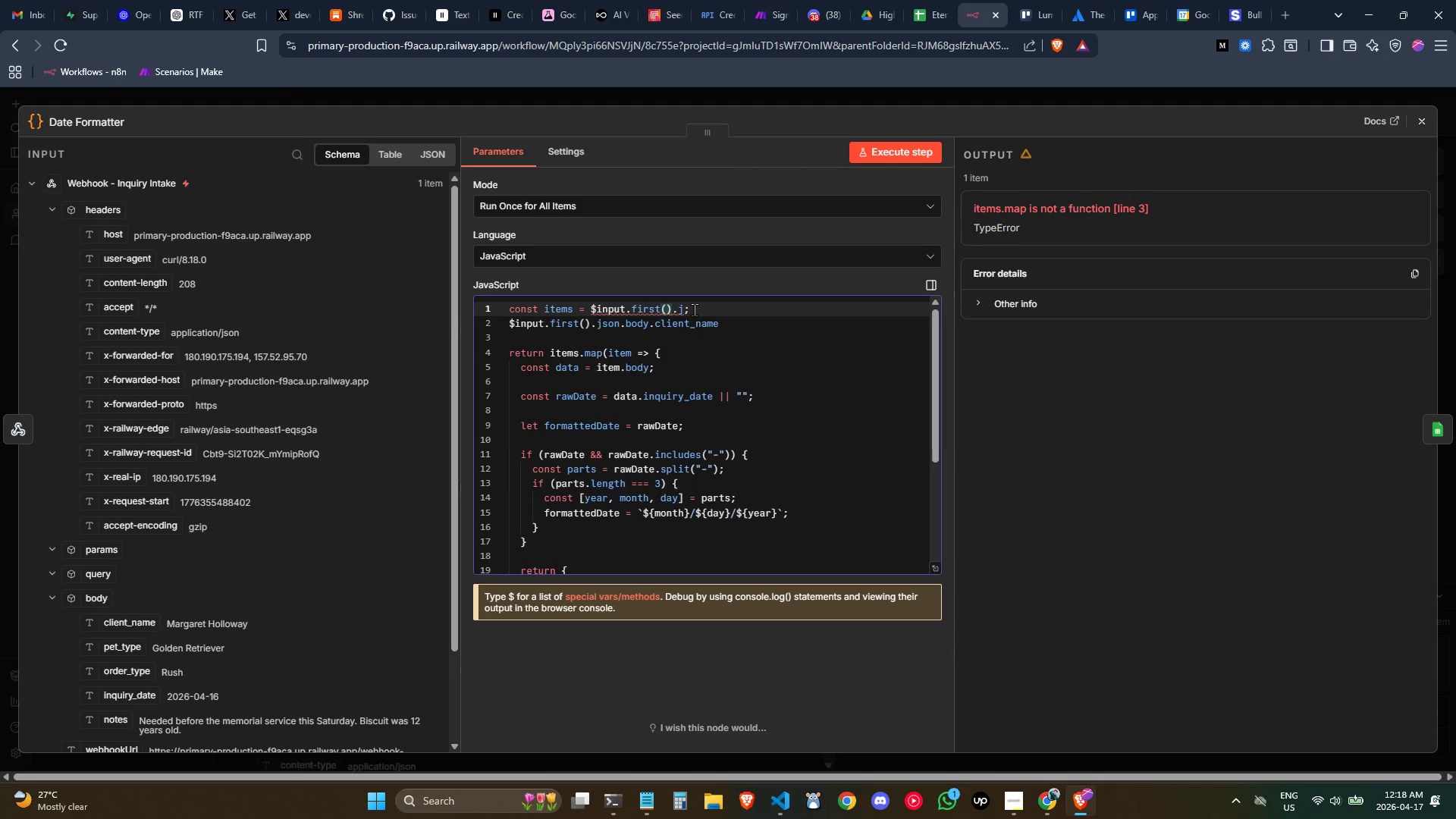 
key(Backspace)
 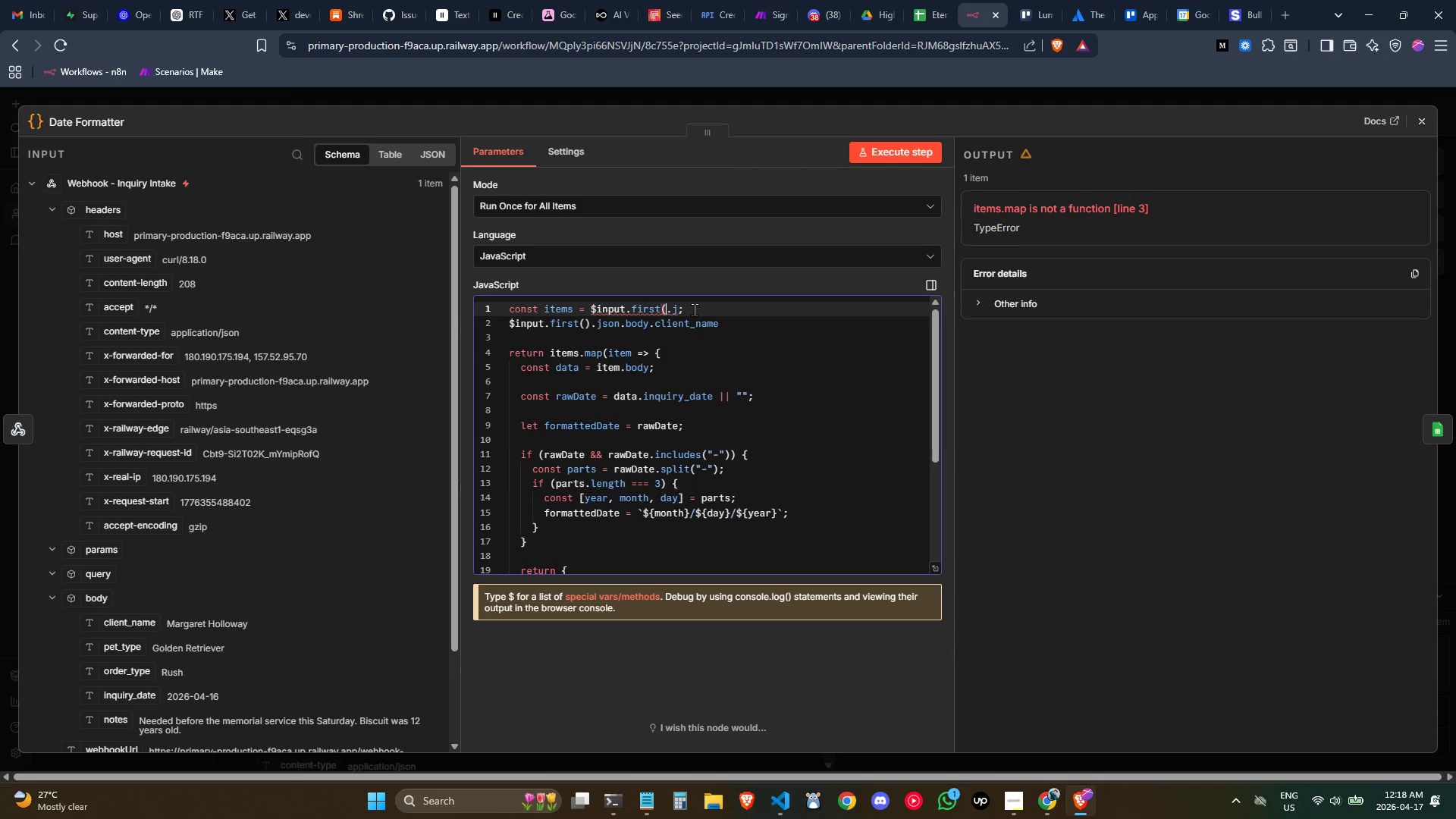 
key(Backspace)
 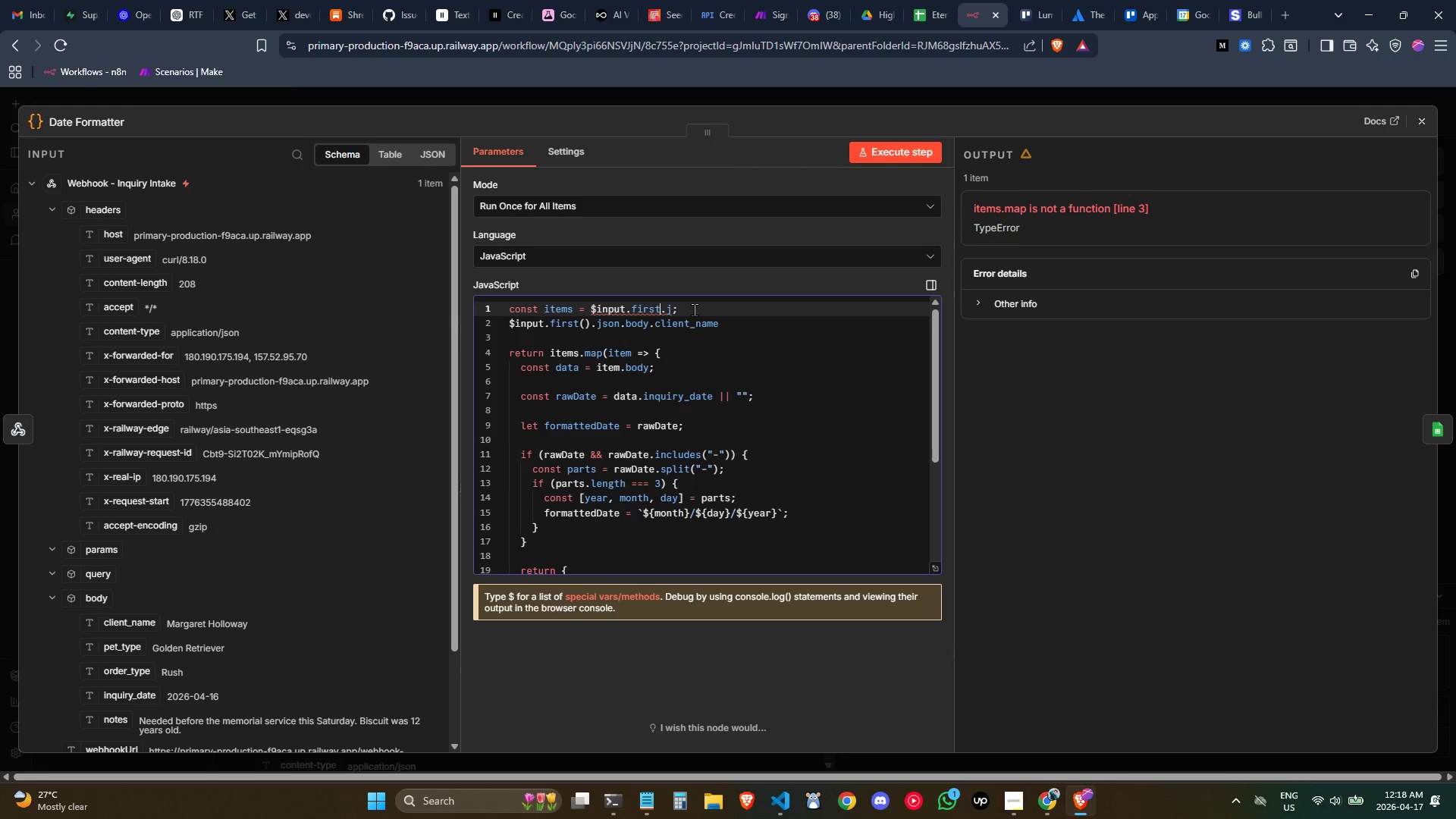 
key(Backspace)
 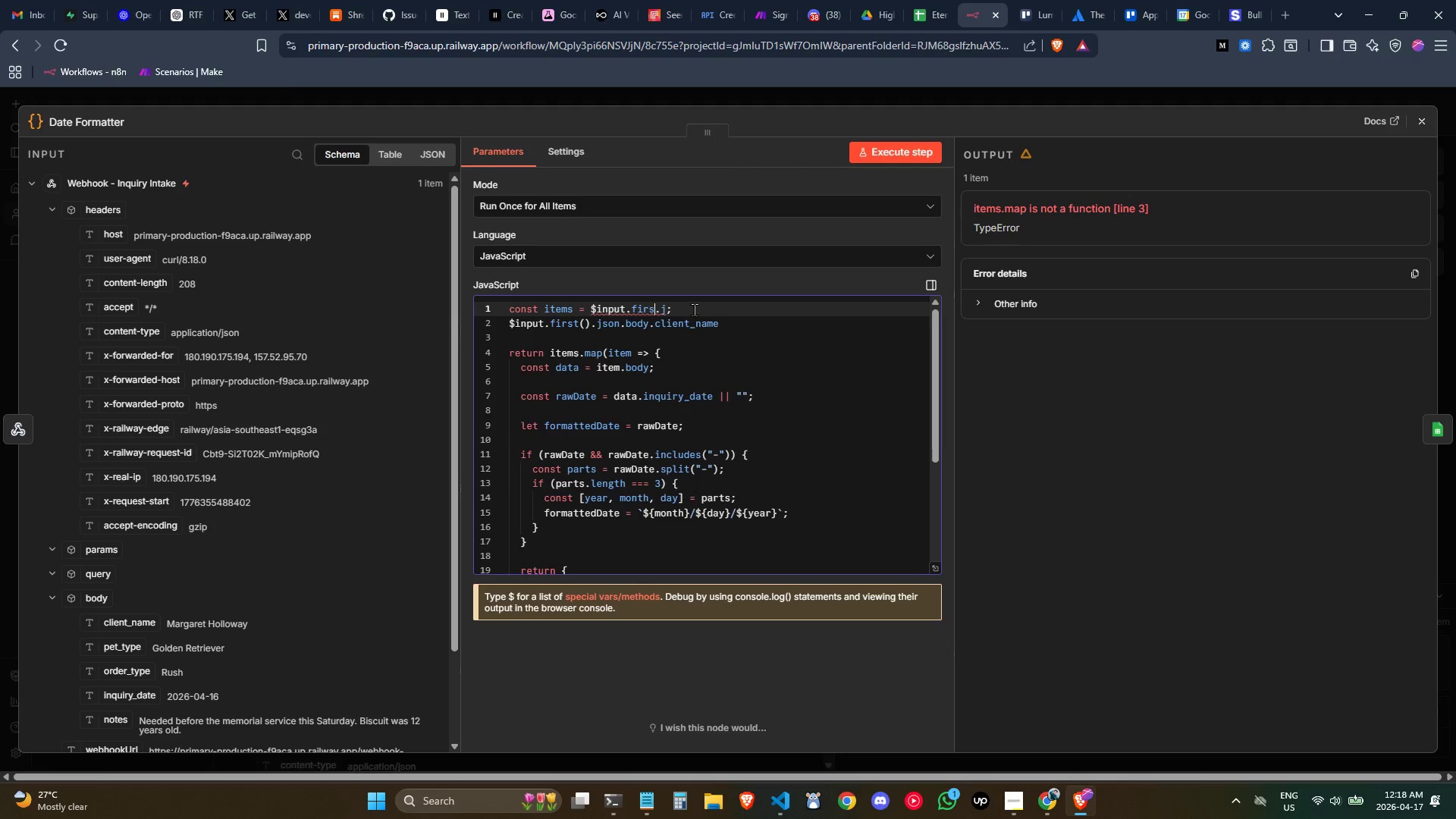 
key(Backspace)
 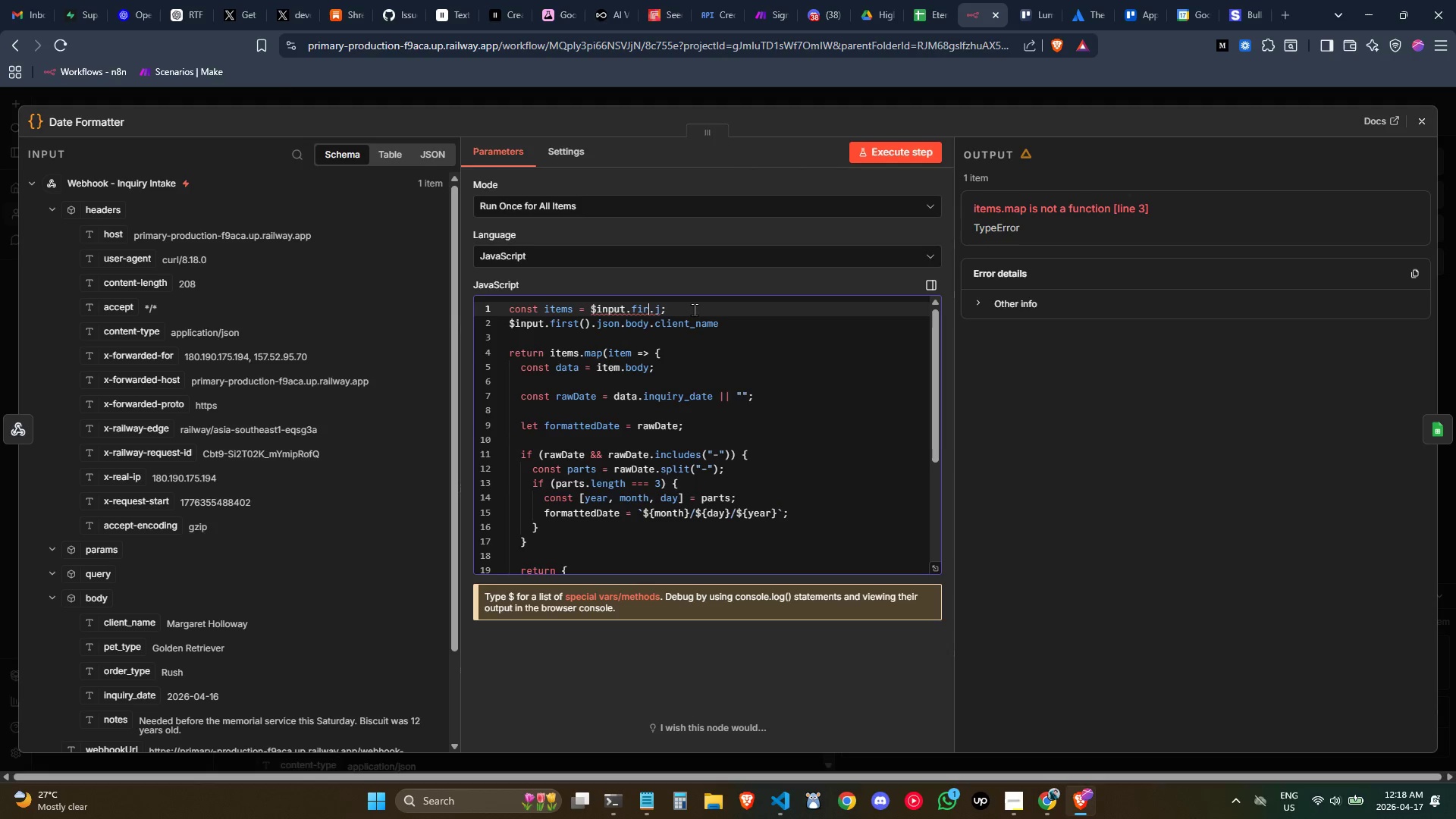 
key(Backspace)
 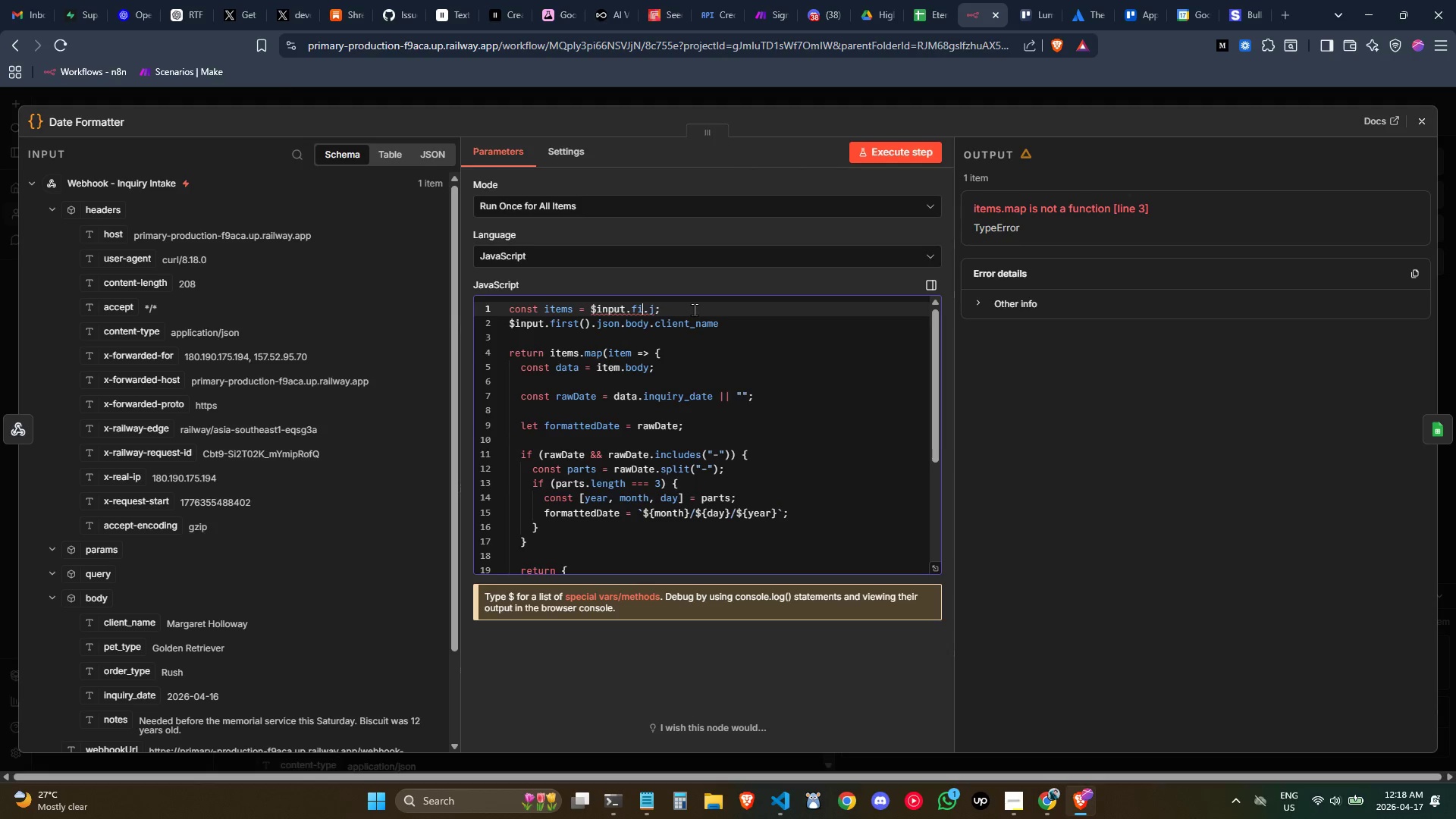 
key(Backspace)
 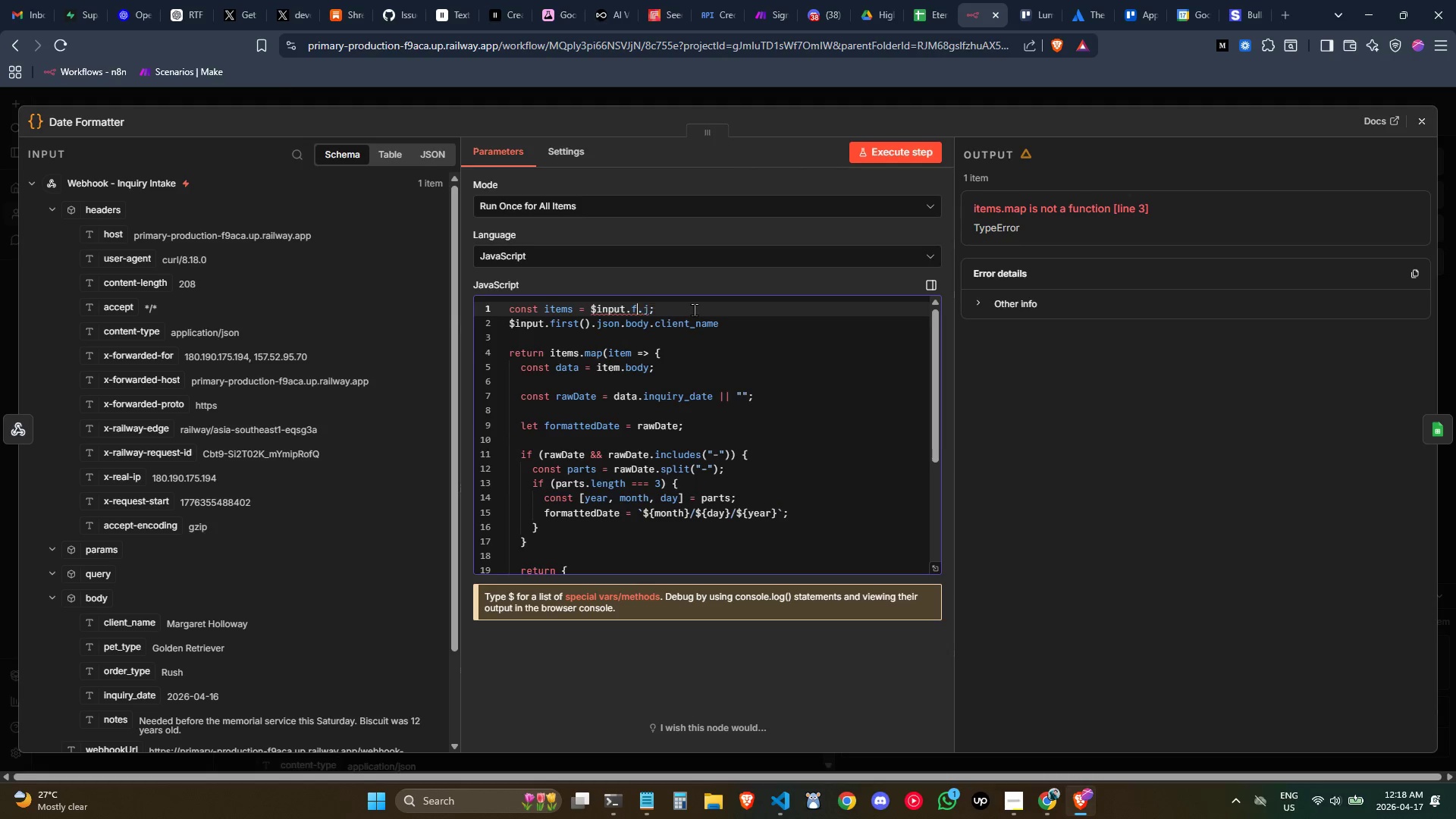 
key(Backspace)
 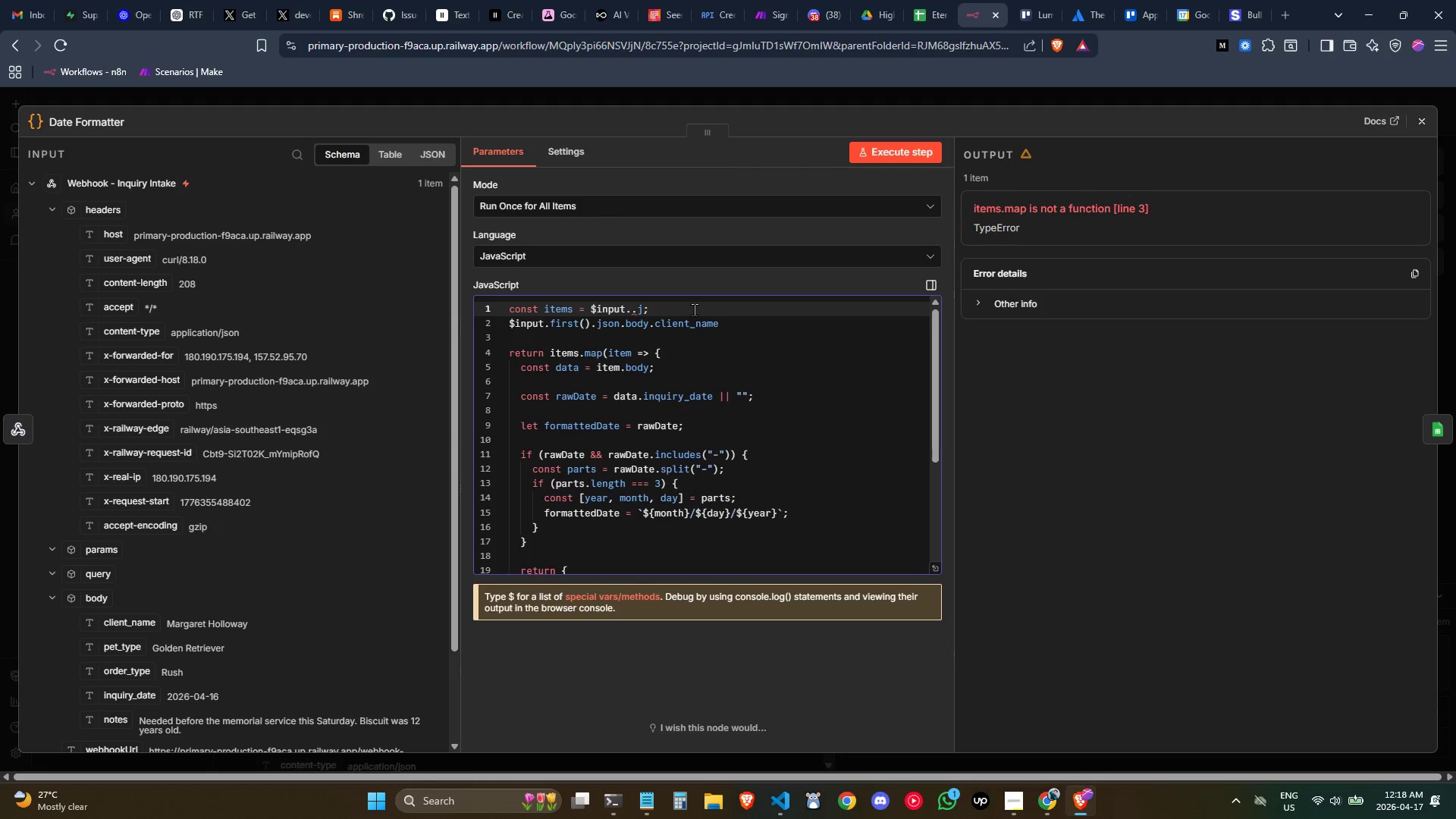 
key(Backspace)
 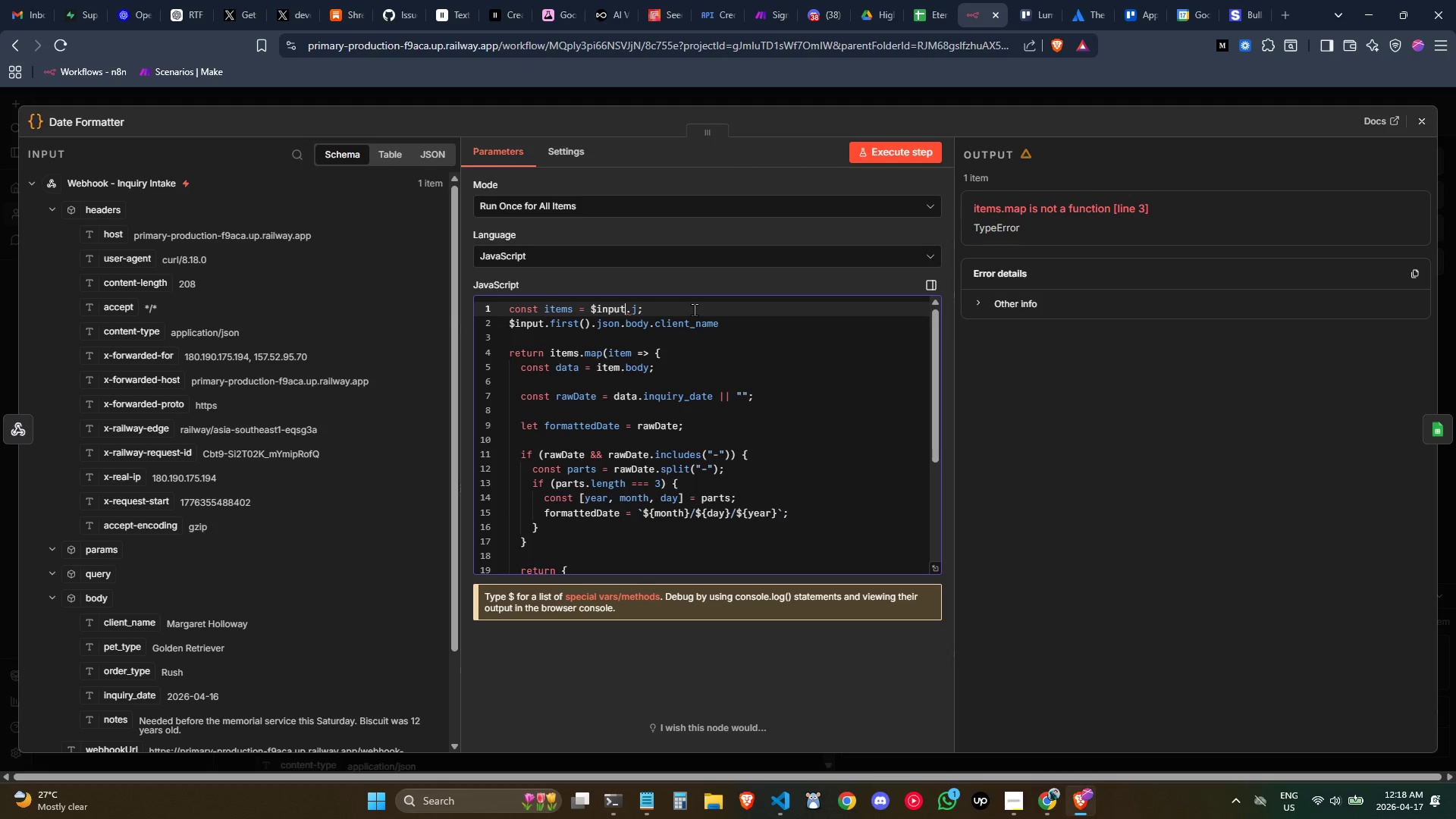 
key(ArrowRight)
 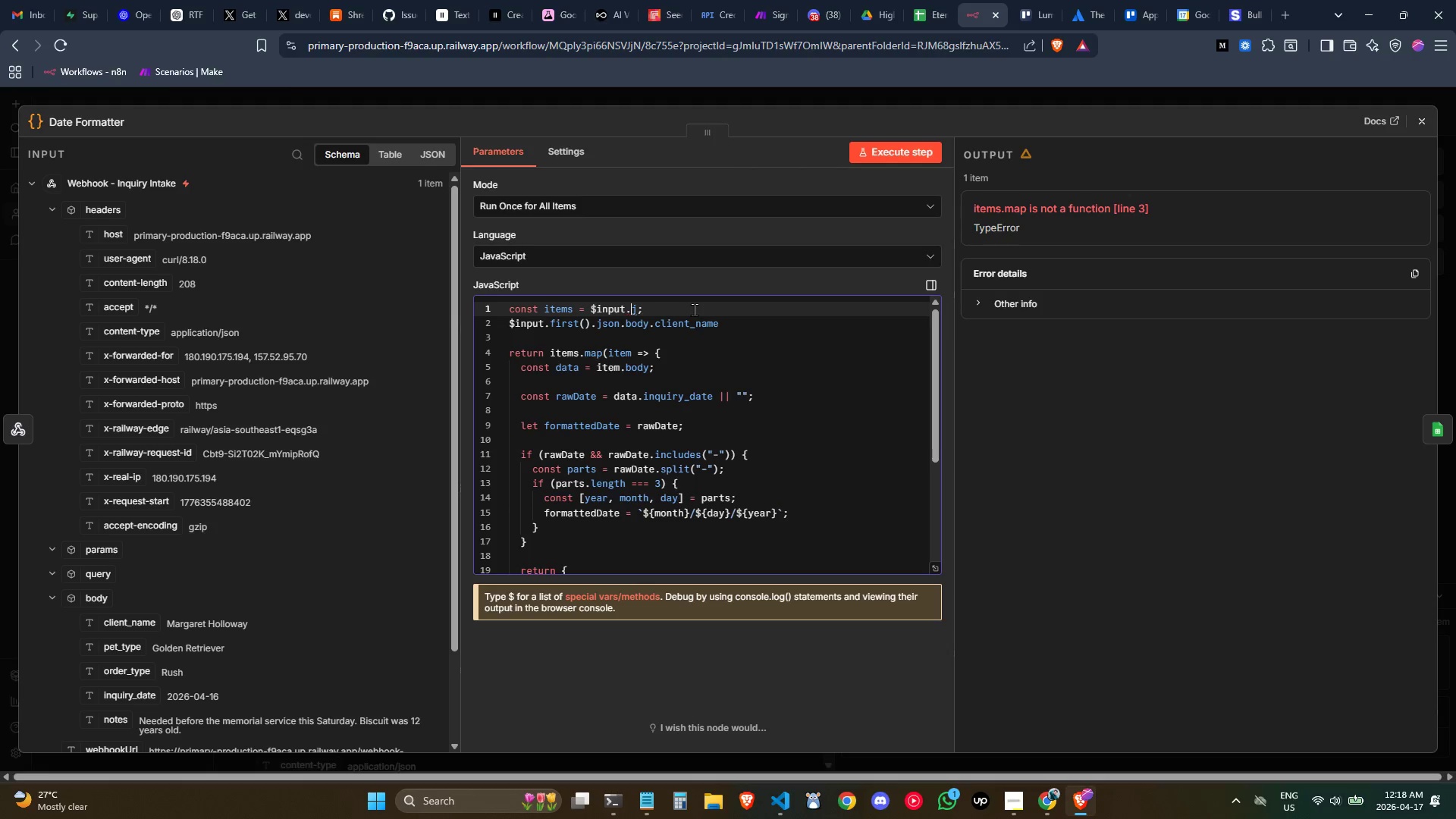 
key(ArrowRight)
 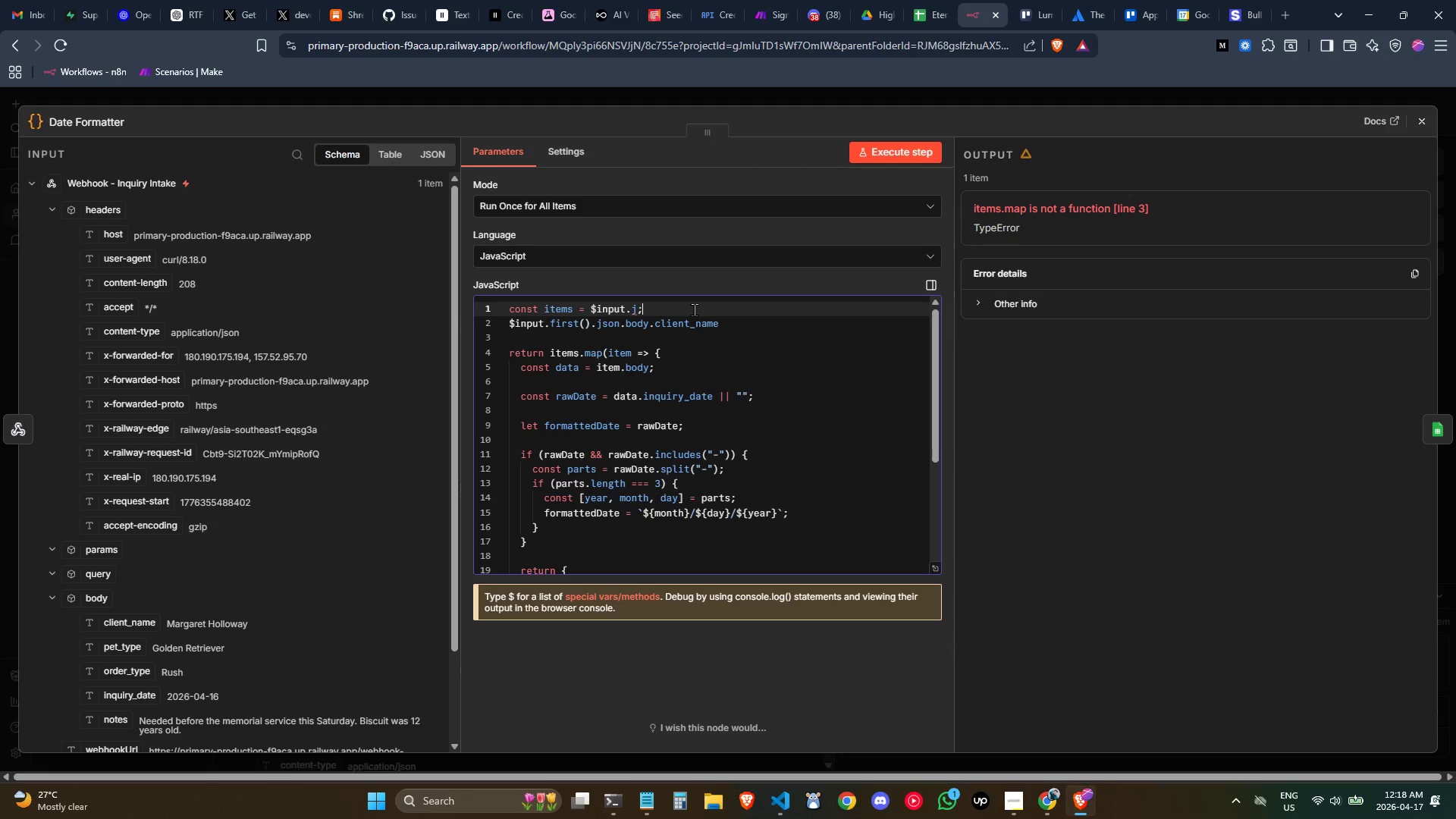 
key(ArrowRight)
 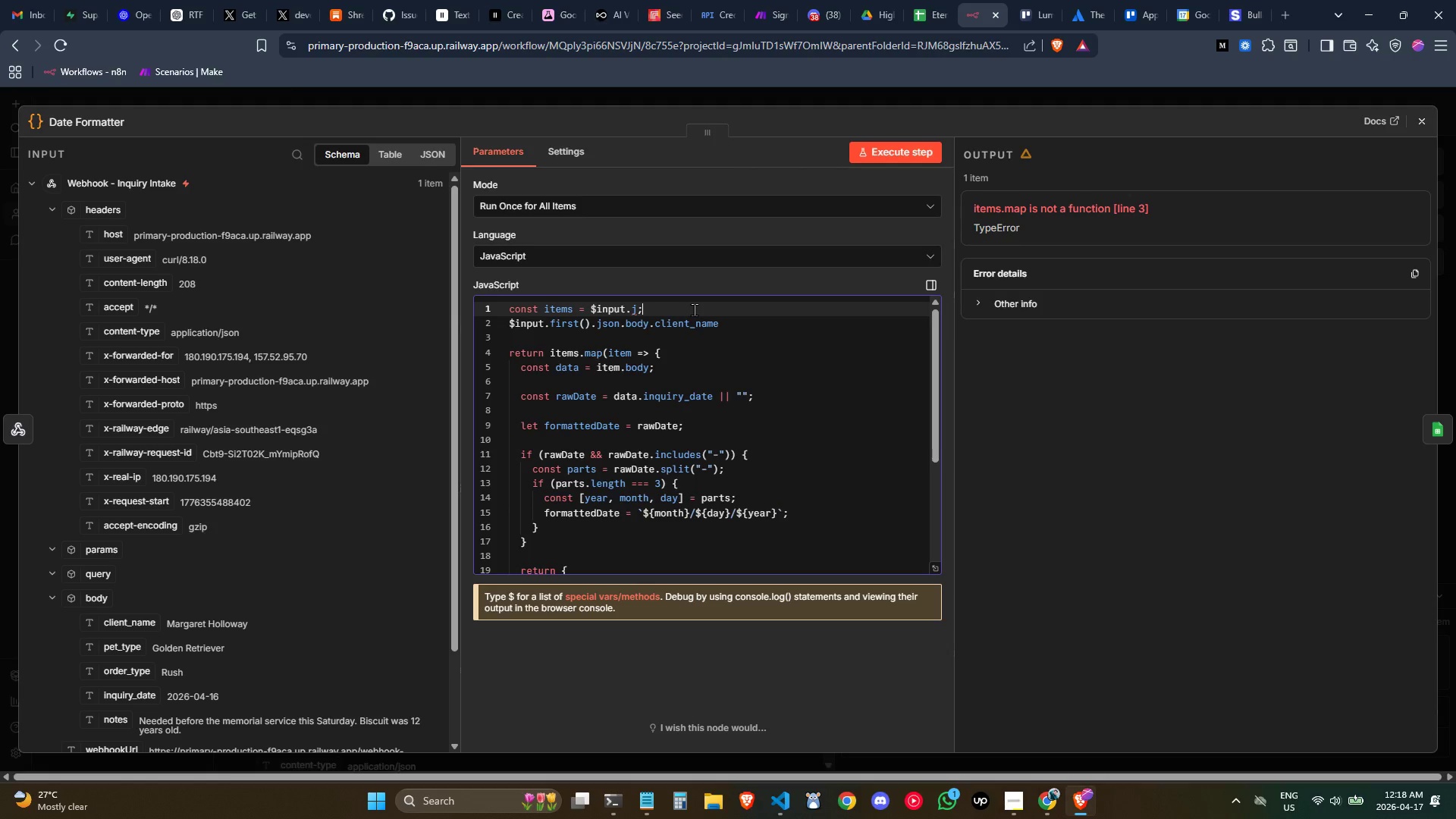 
key(ArrowLeft)
 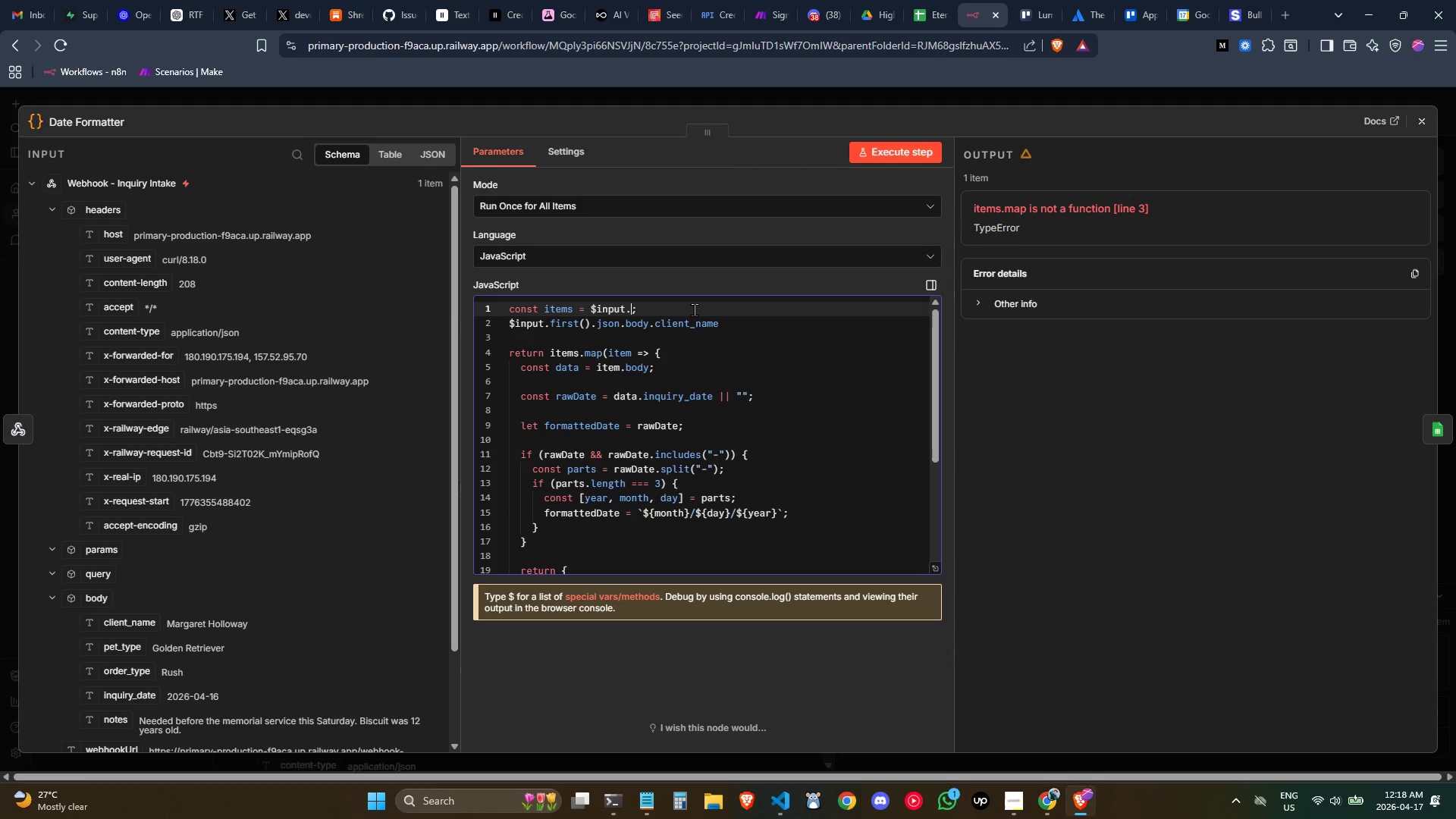 
key(Backspace)
key(Backspace)
type(.al)
 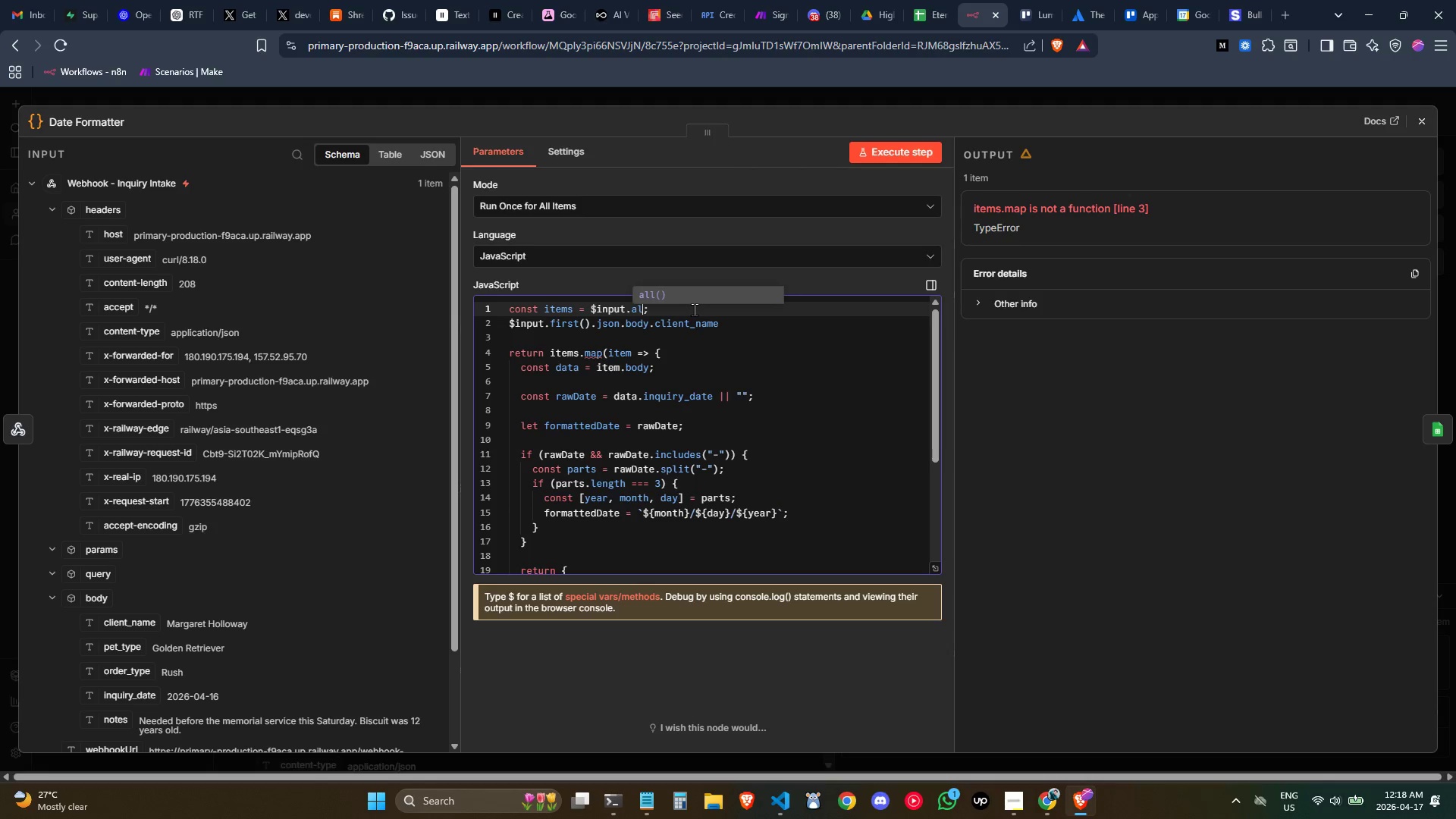 
key(Enter)
 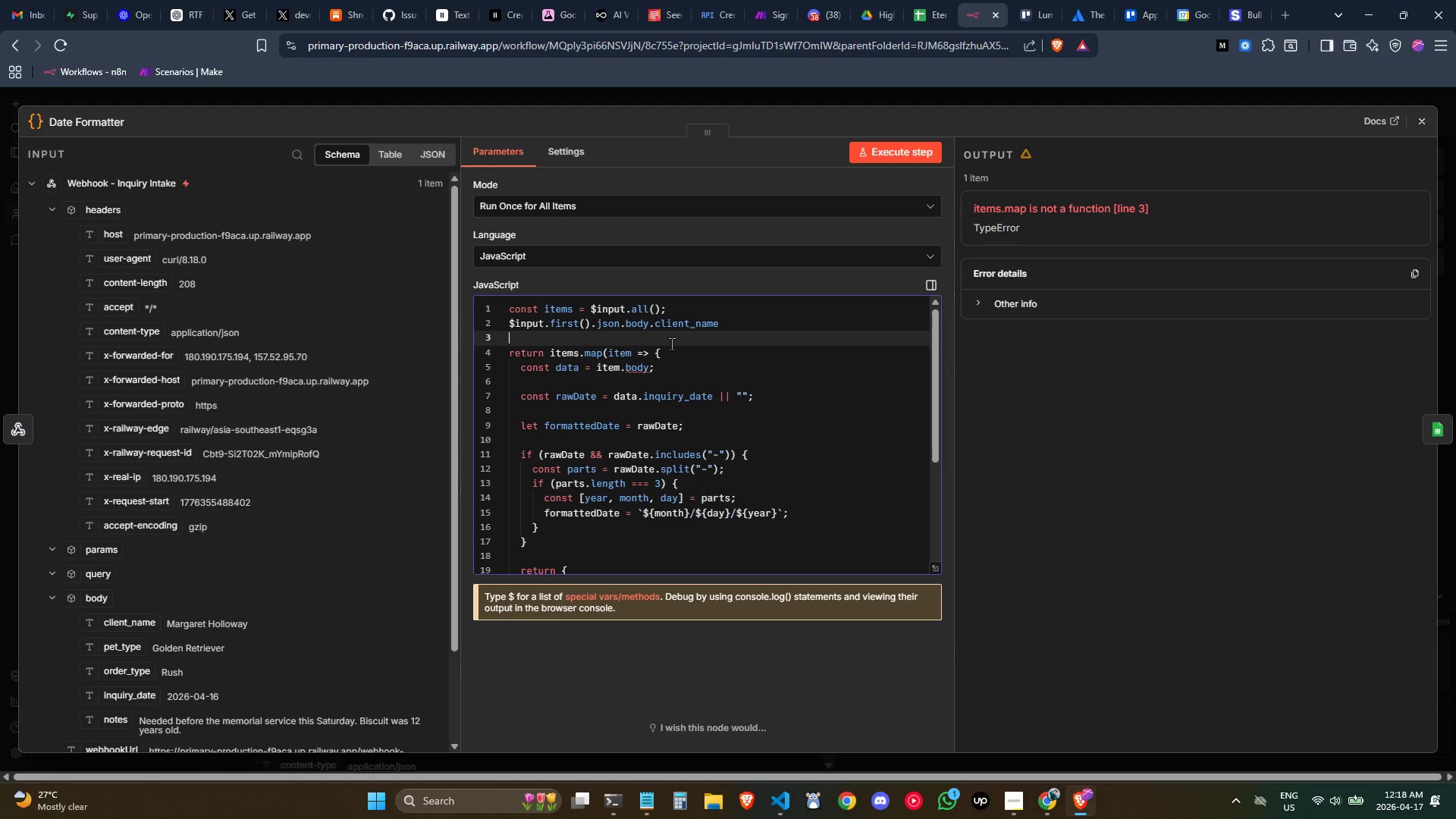 
left_click_drag(start_coordinate=[737, 318], to_coordinate=[499, 324])
 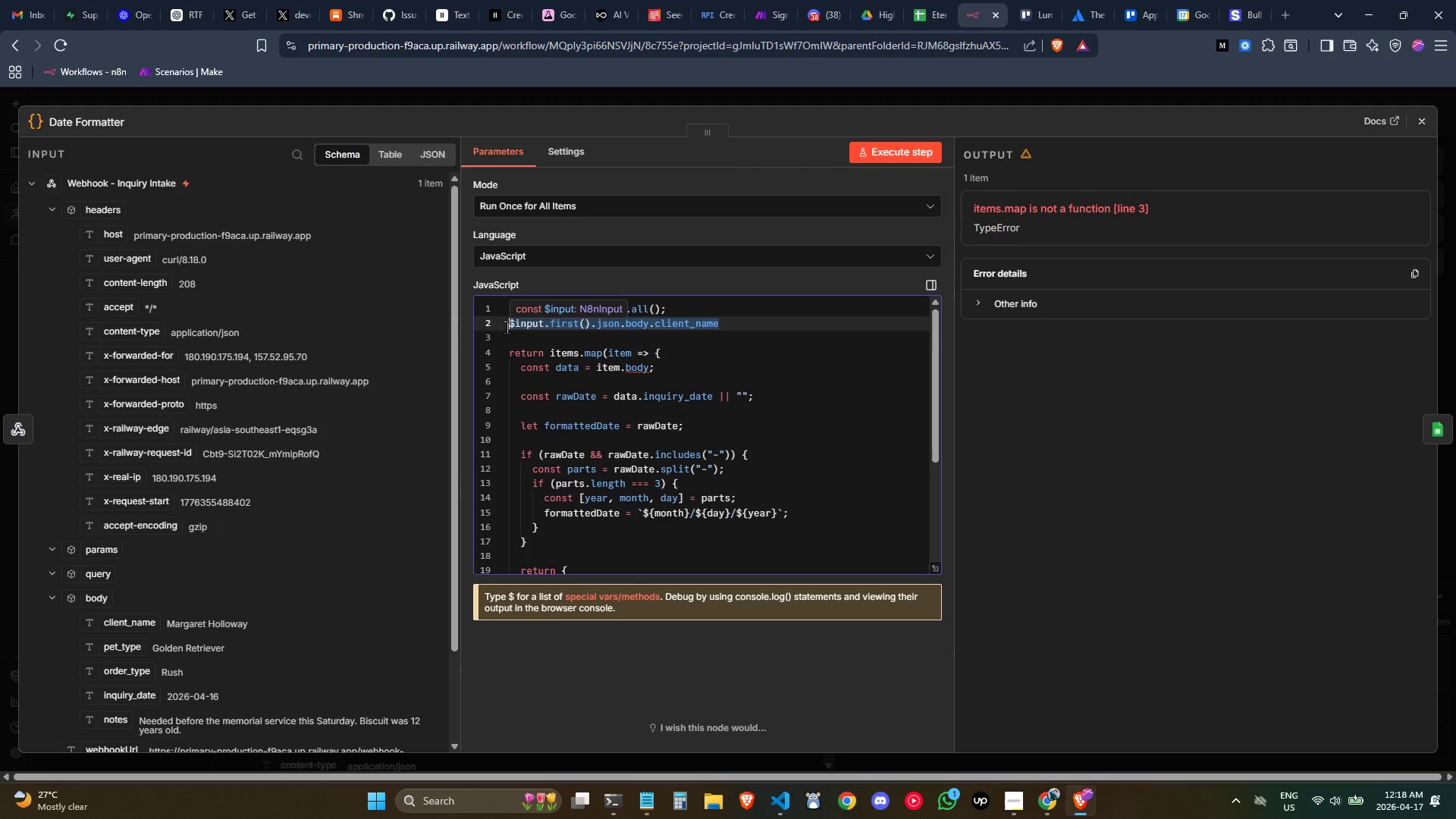 
key(Backspace)
 